 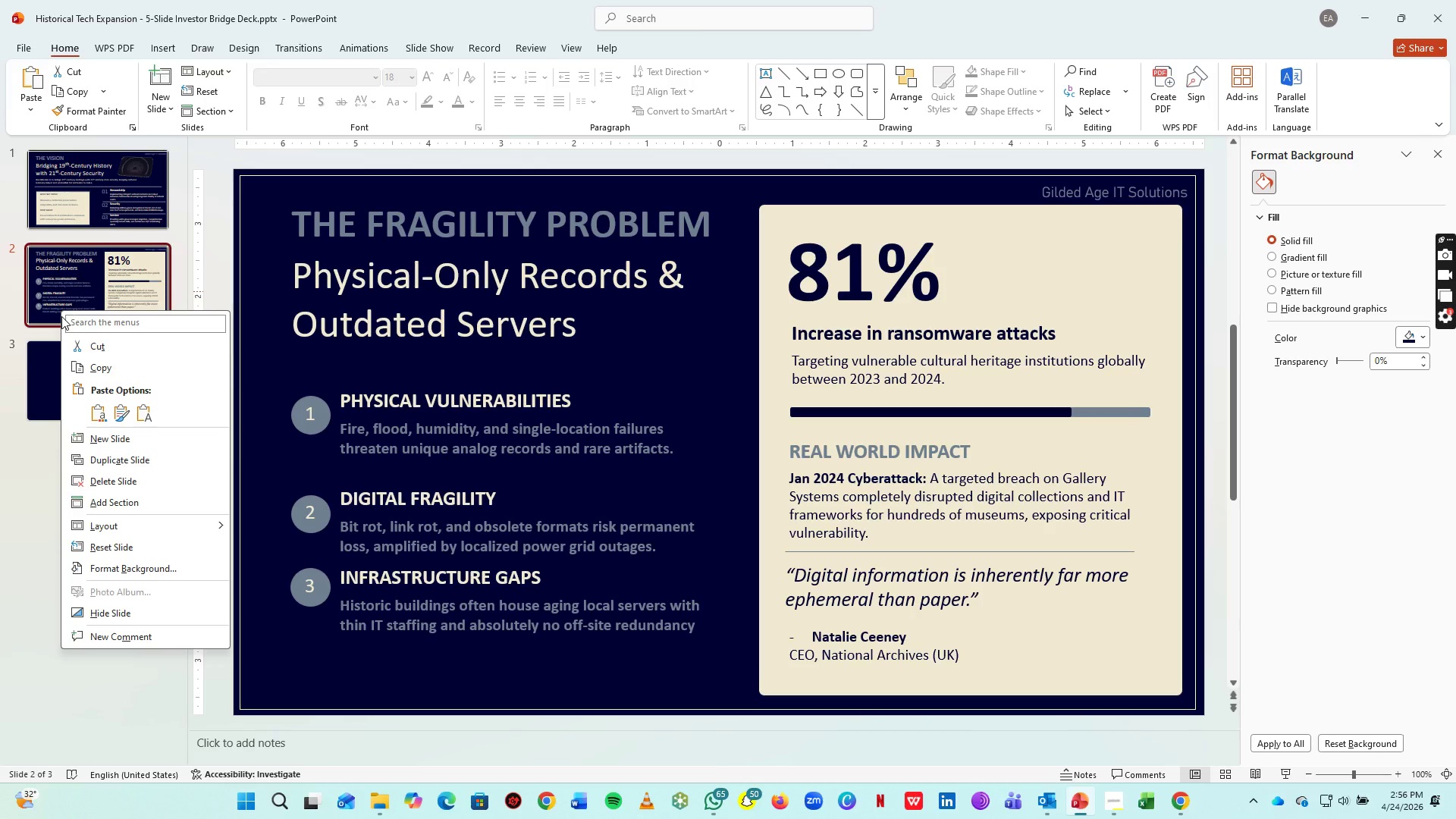 
left_click([142, 458])
 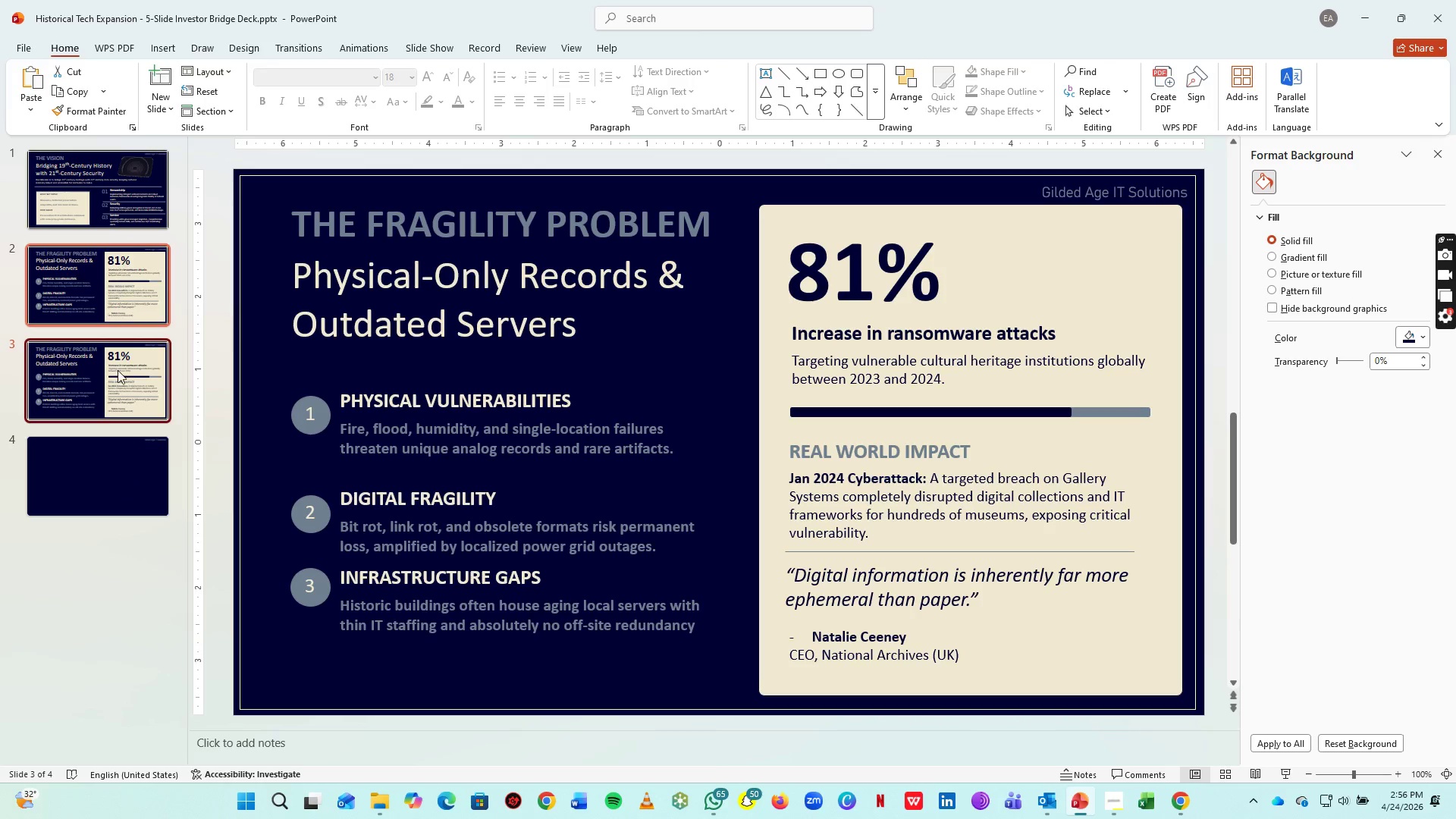 
left_click([115, 476])
 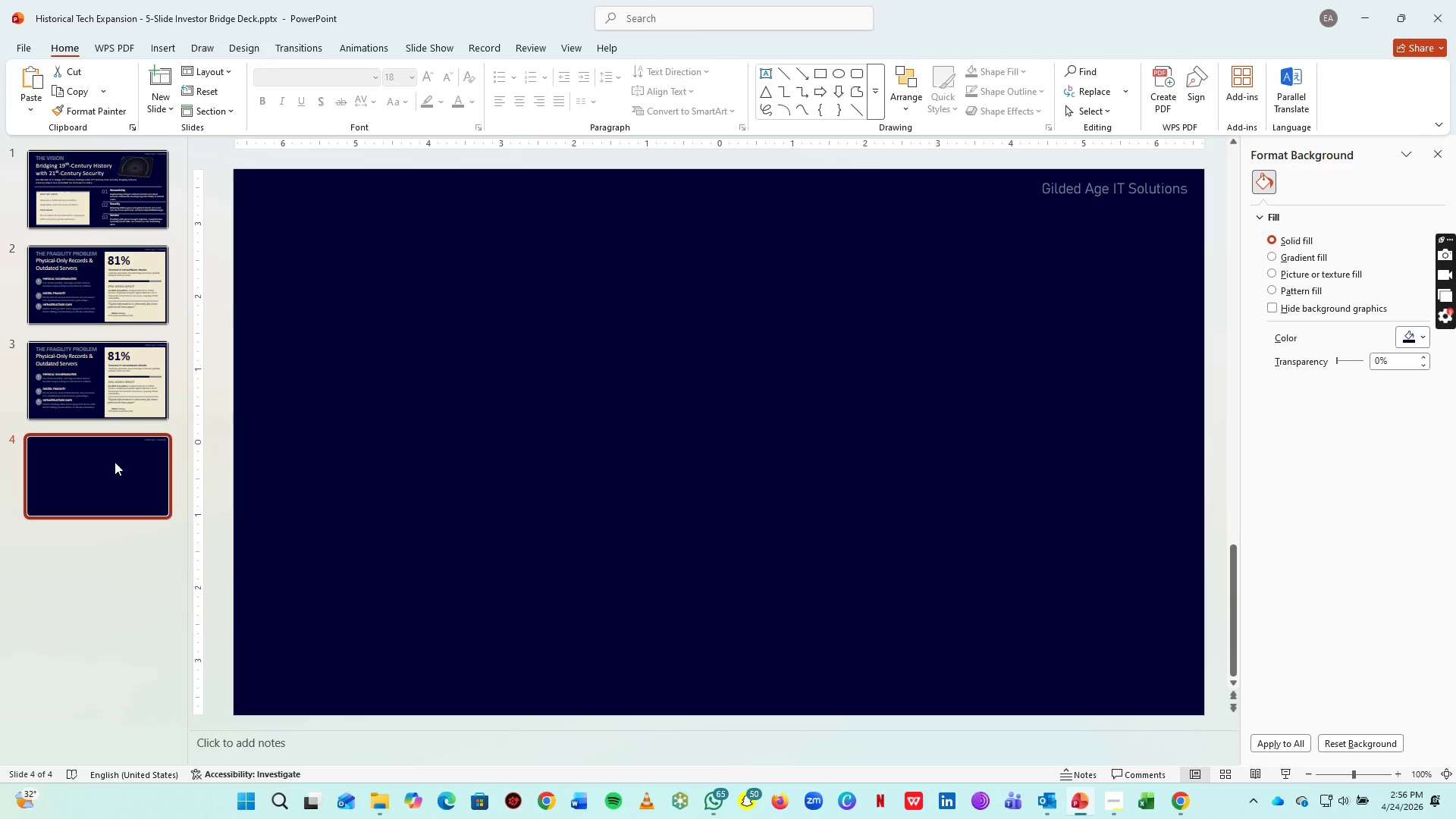 
key(Delete)
 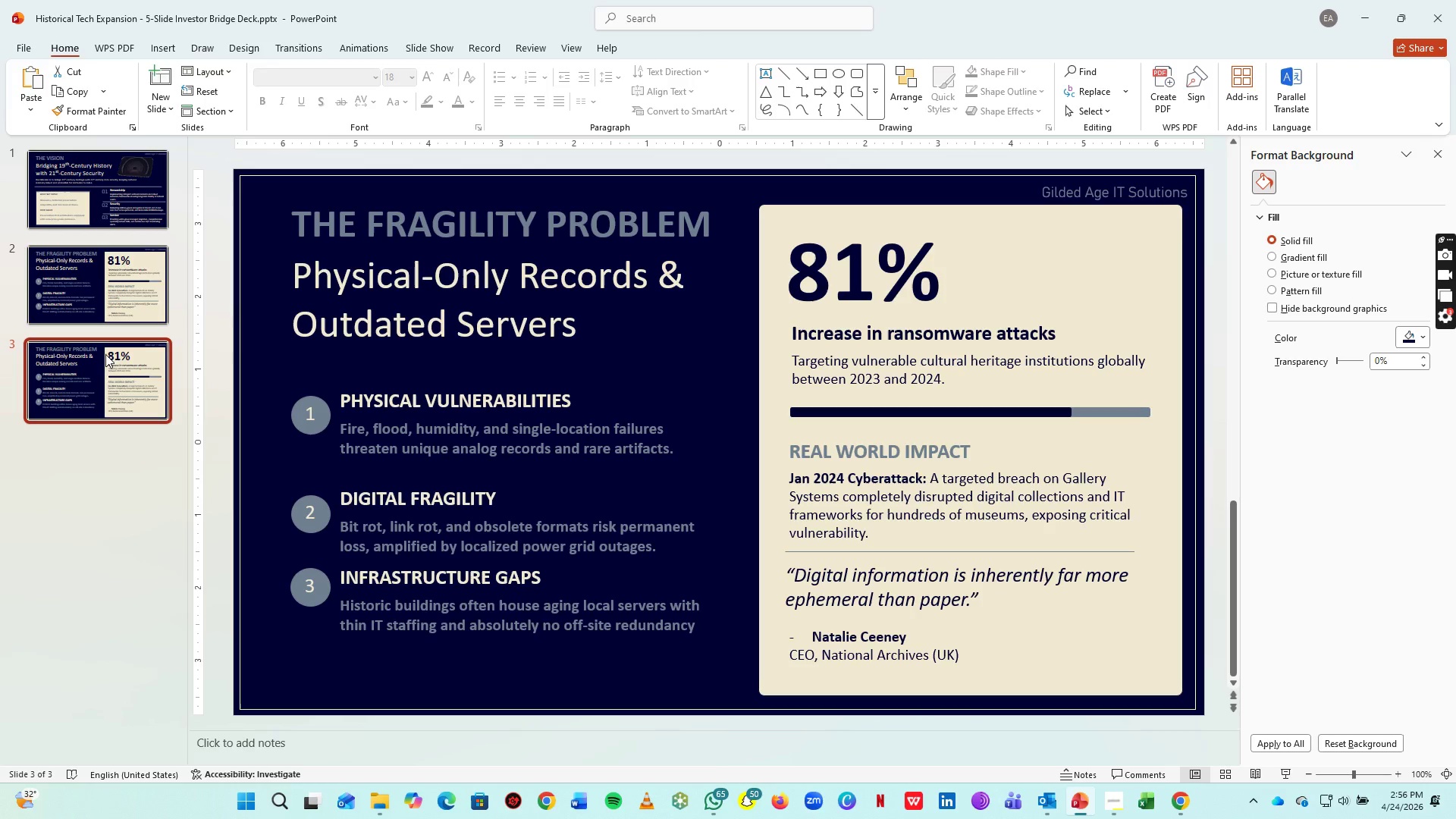 
left_click([105, 354])
 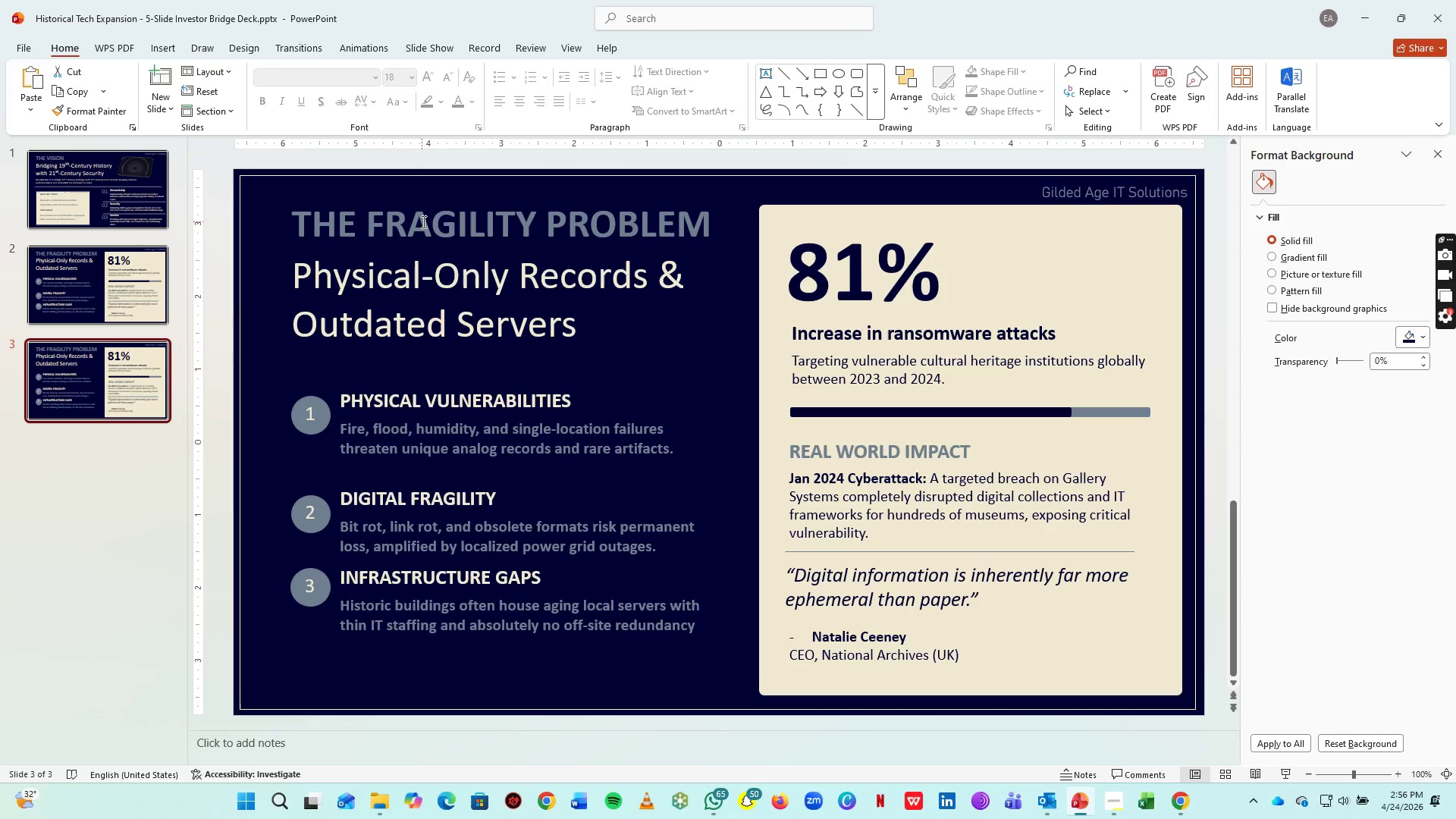 
left_click([422, 221])
 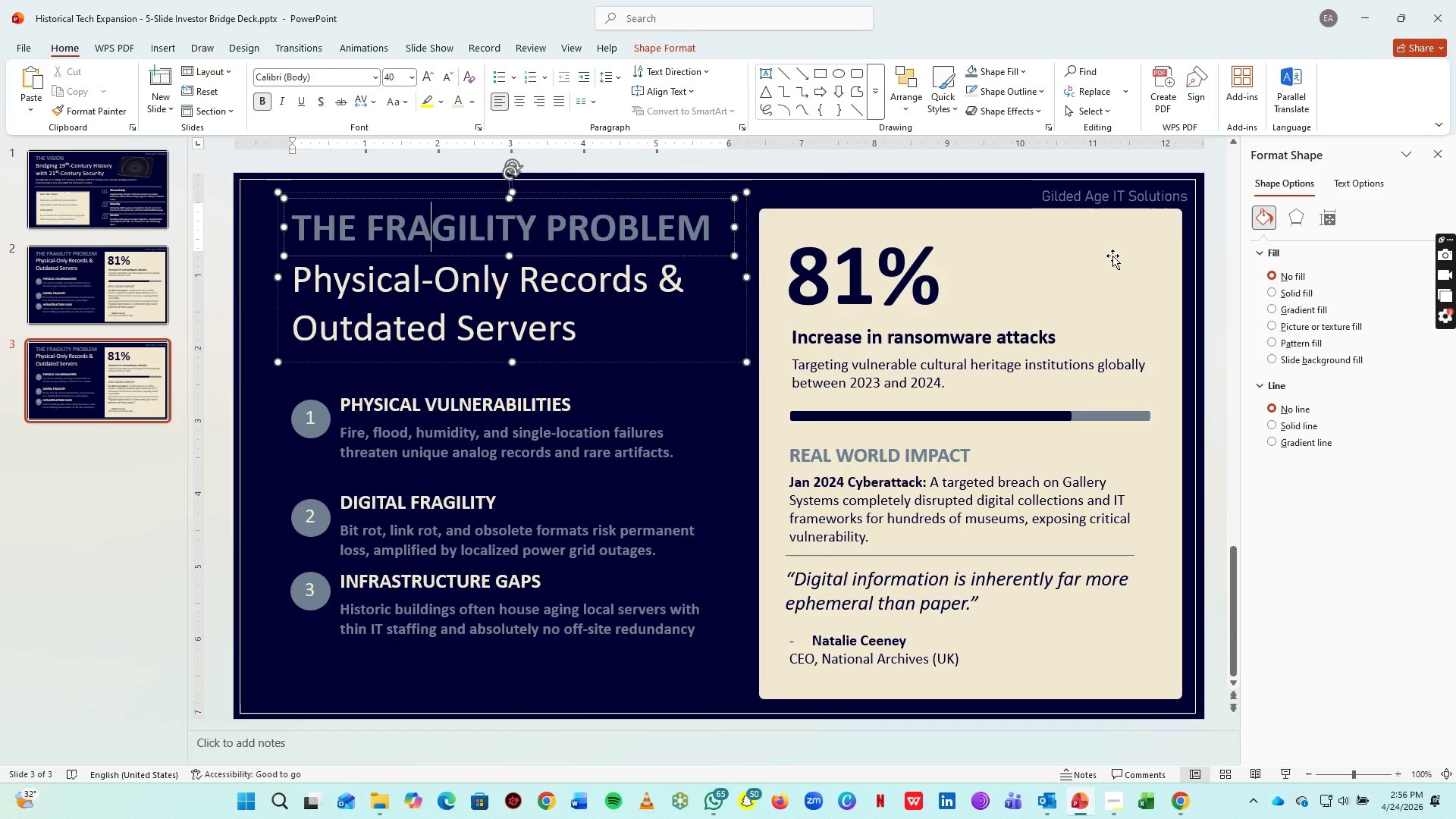 
left_click([1067, 230])
 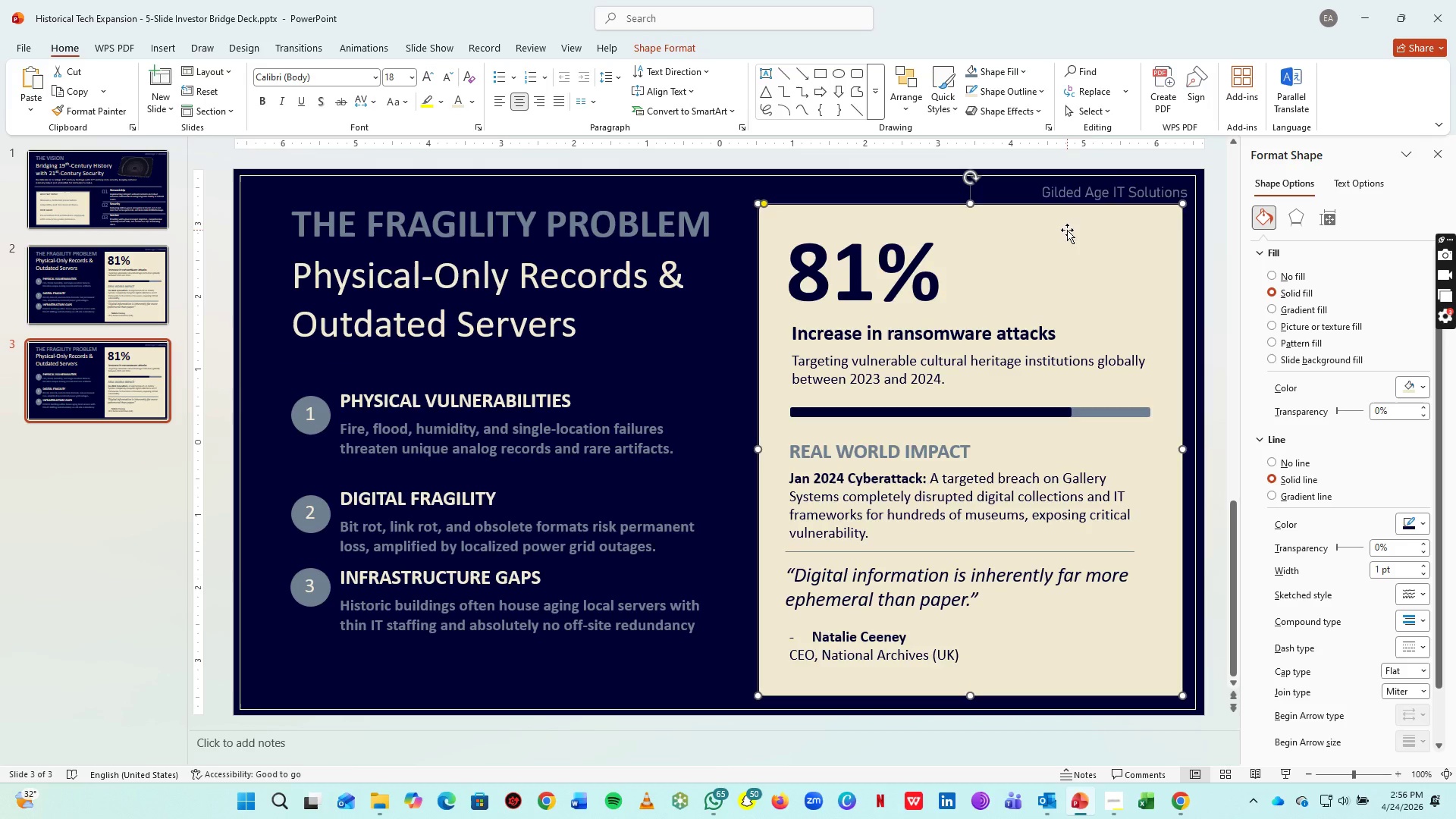 
key(Delete)
 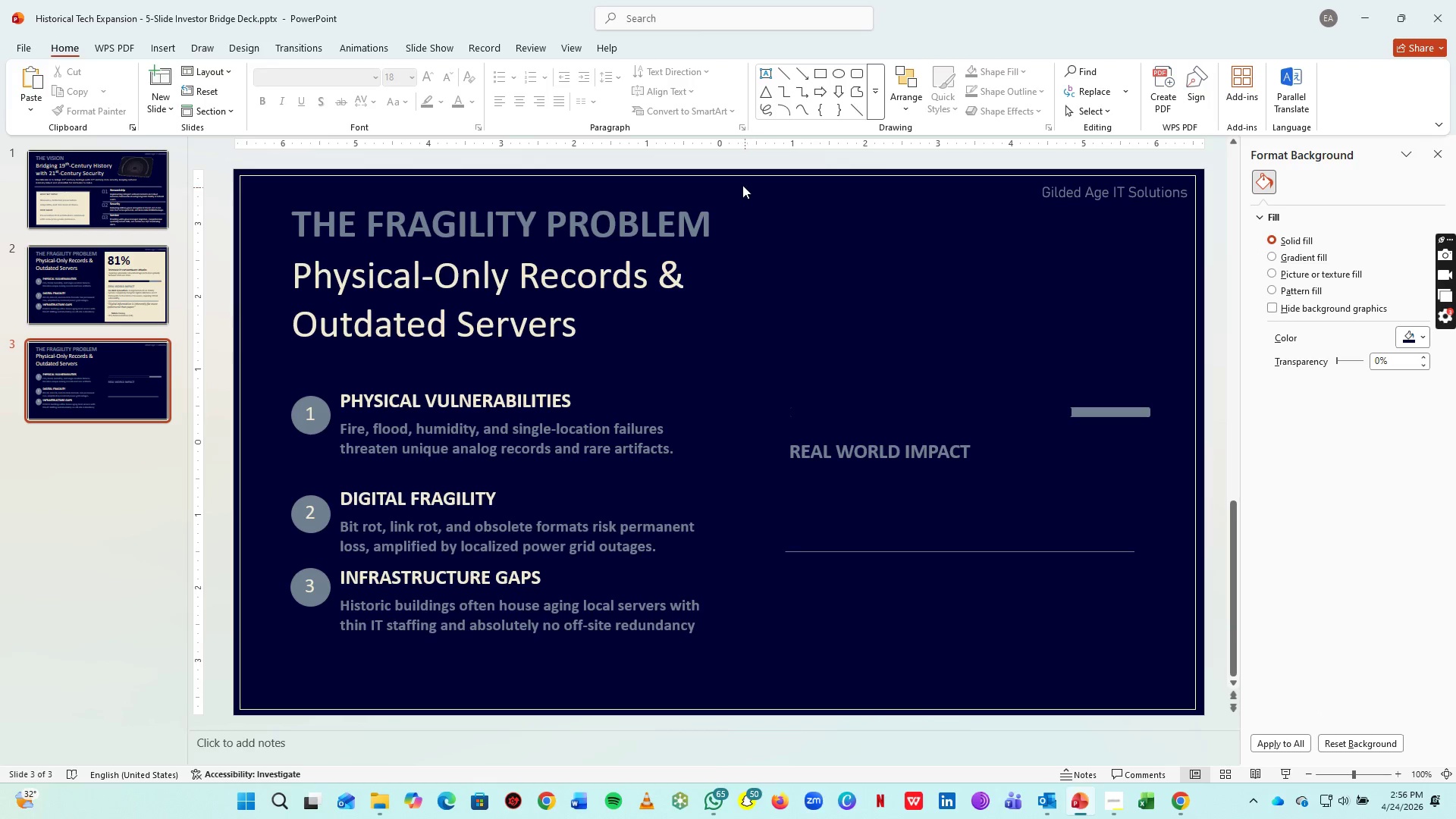 
left_click_drag(start_coordinate=[742, 185], to_coordinate=[1181, 695])
 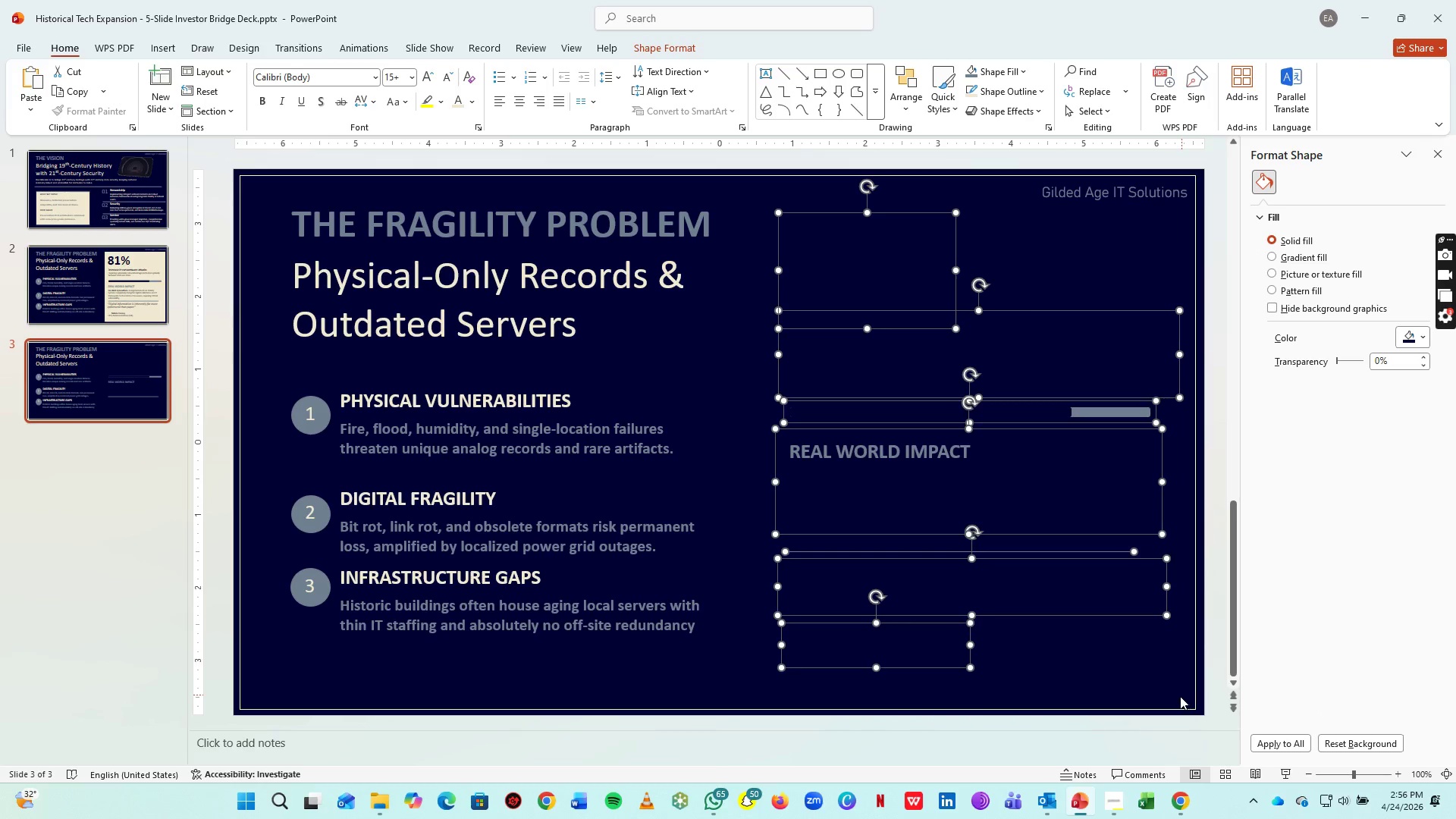 
key(Delete)
 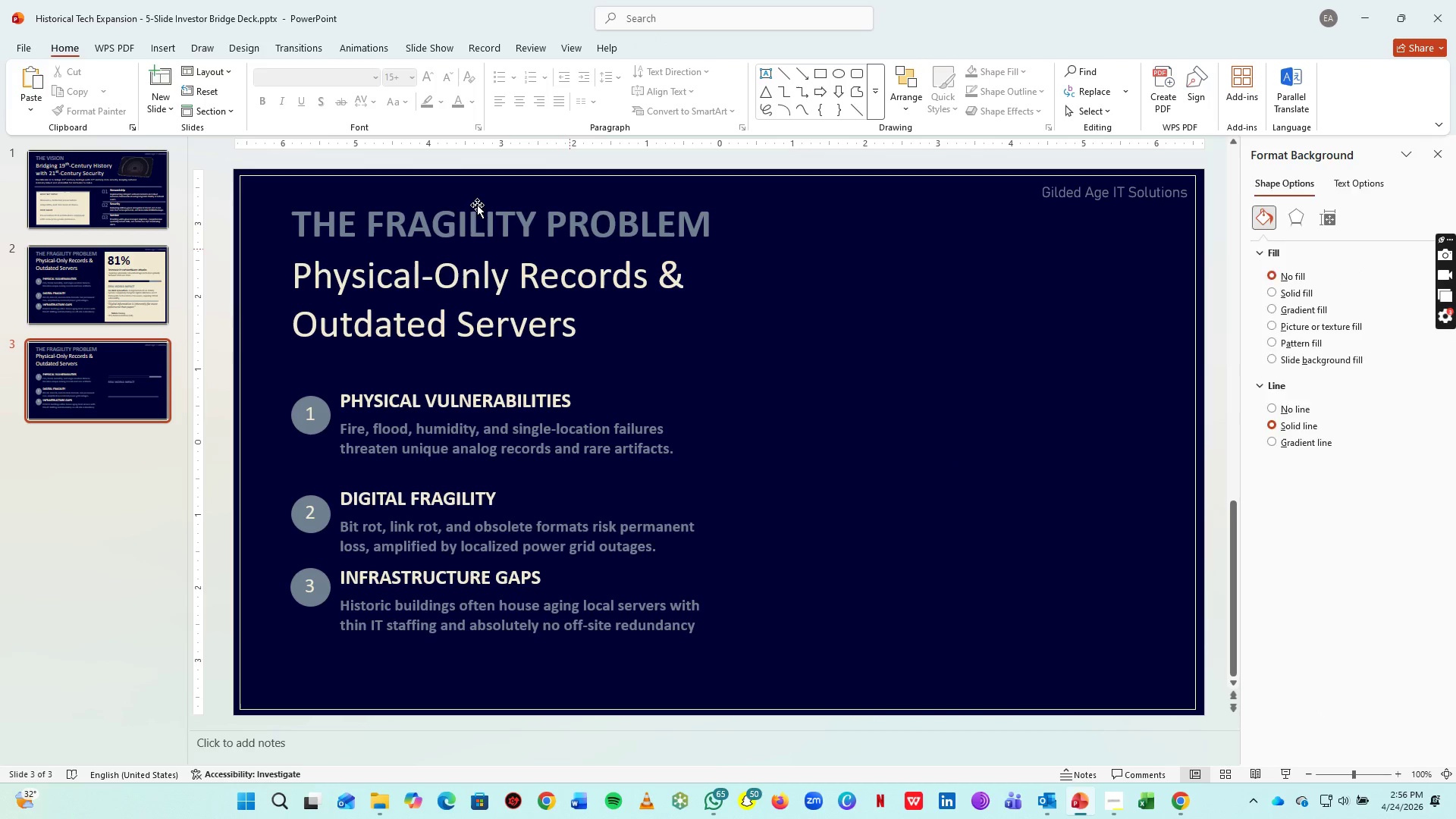 
left_click([479, 218])
 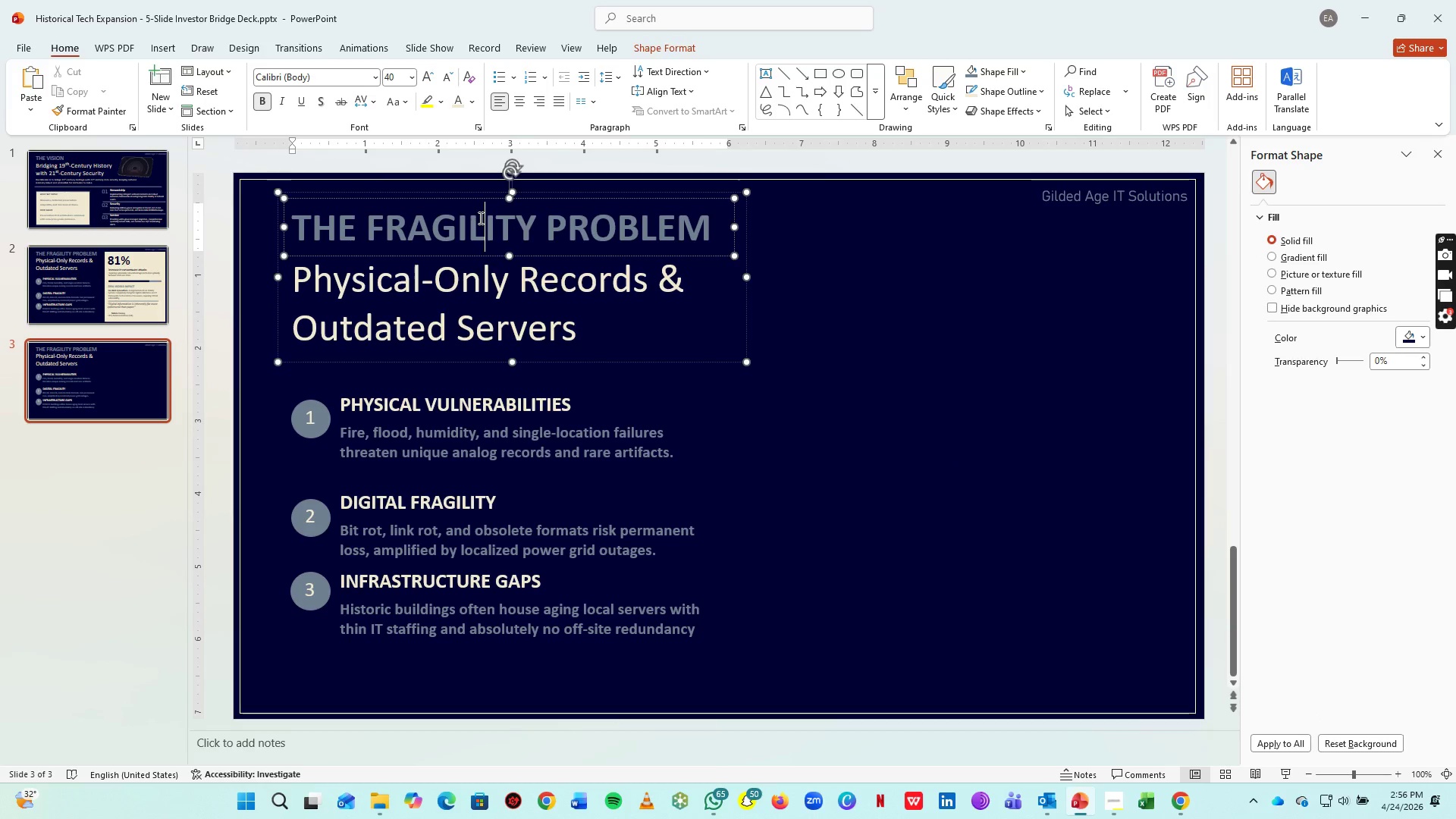 
key(A)
 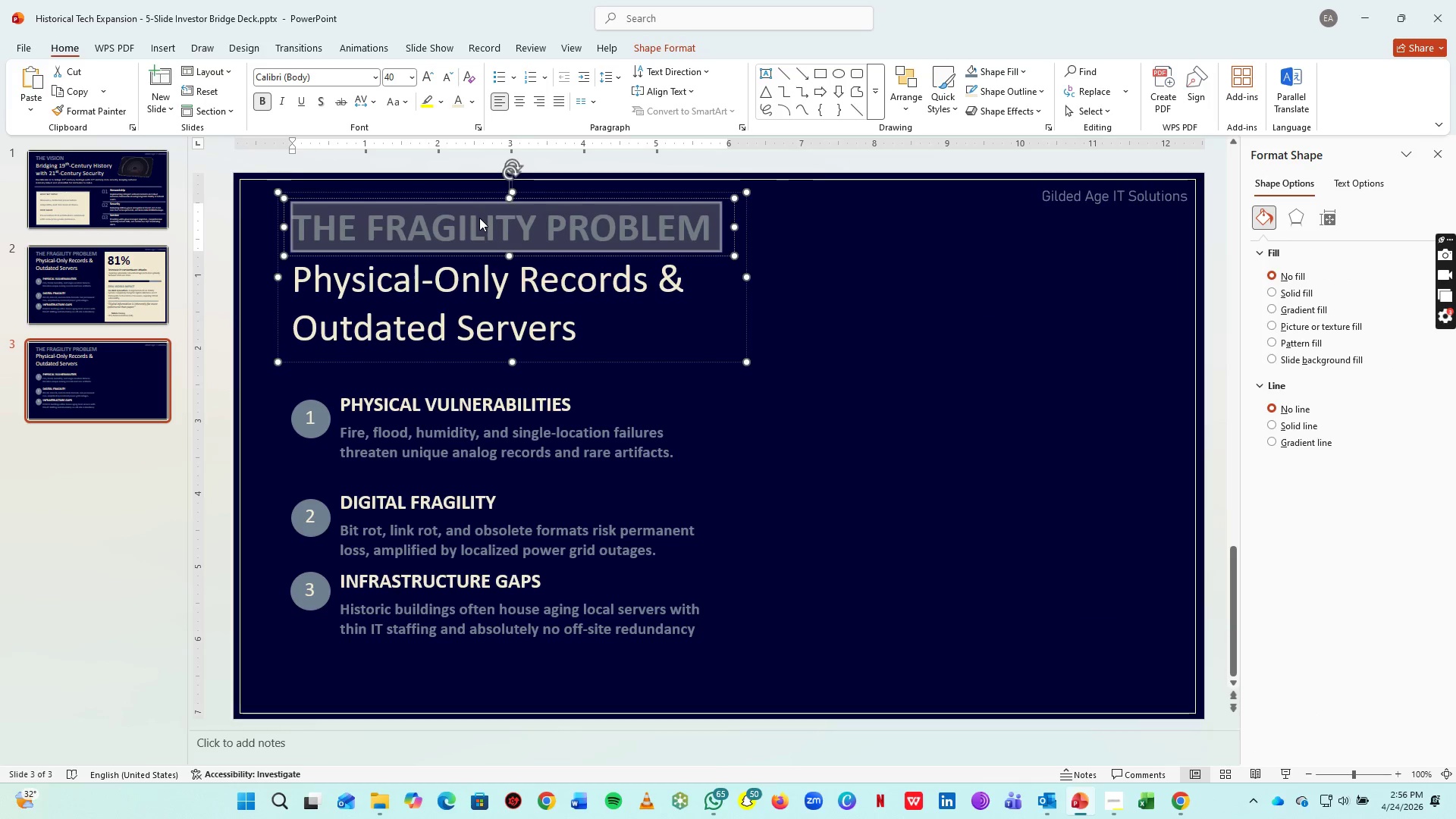 
right_click([479, 218])
 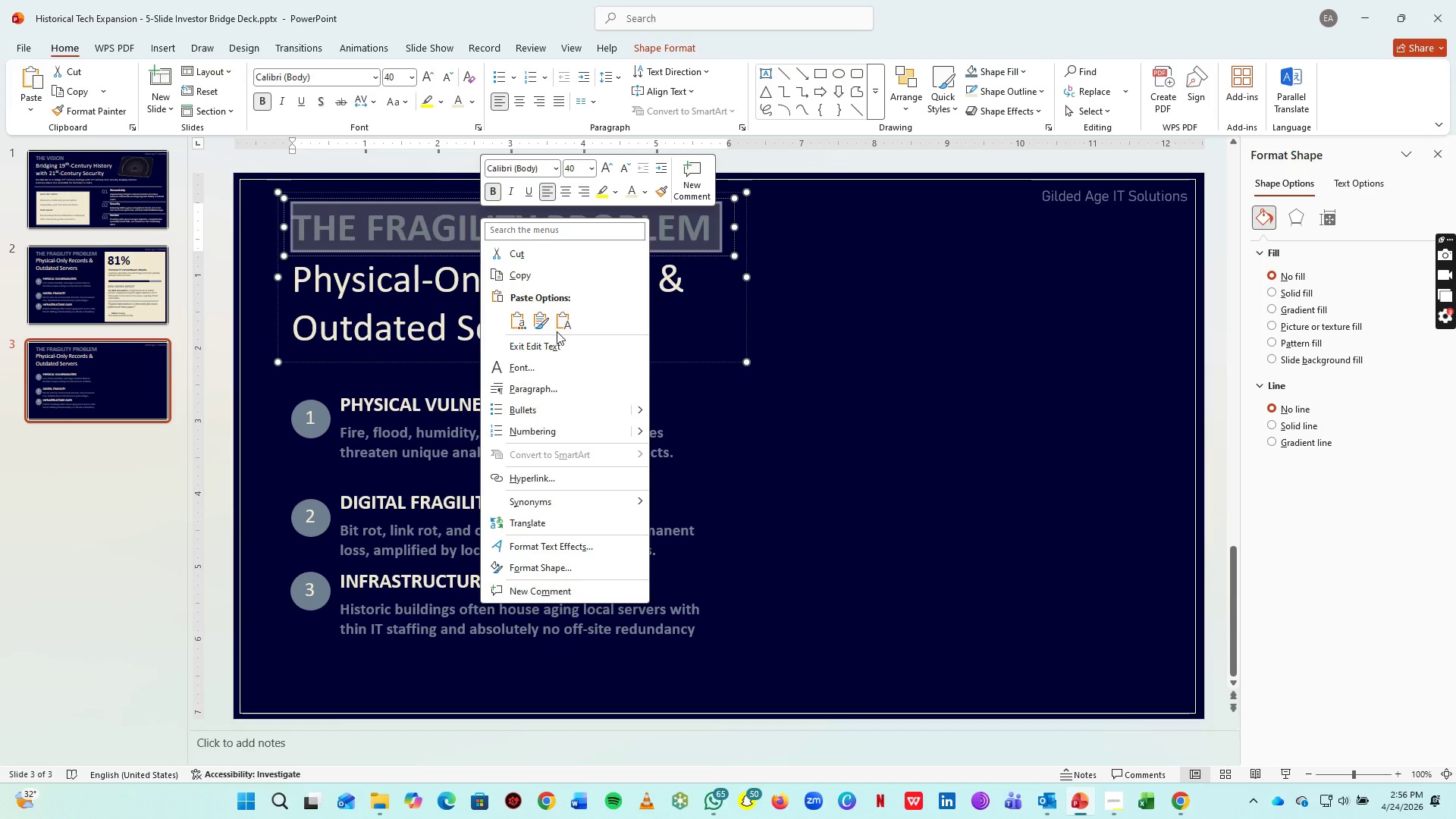 
left_click([561, 321])
 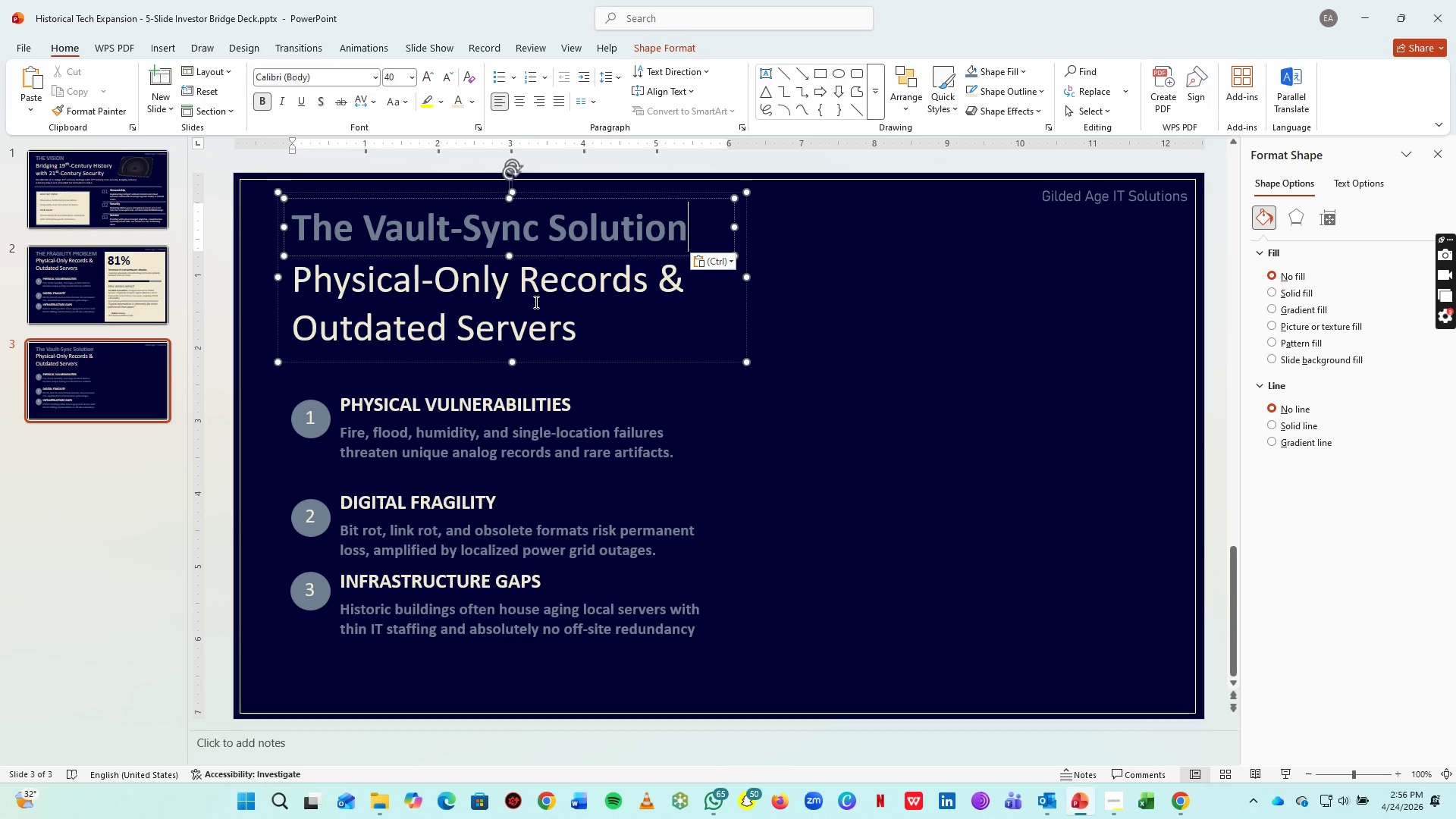 
key(Control+A)
 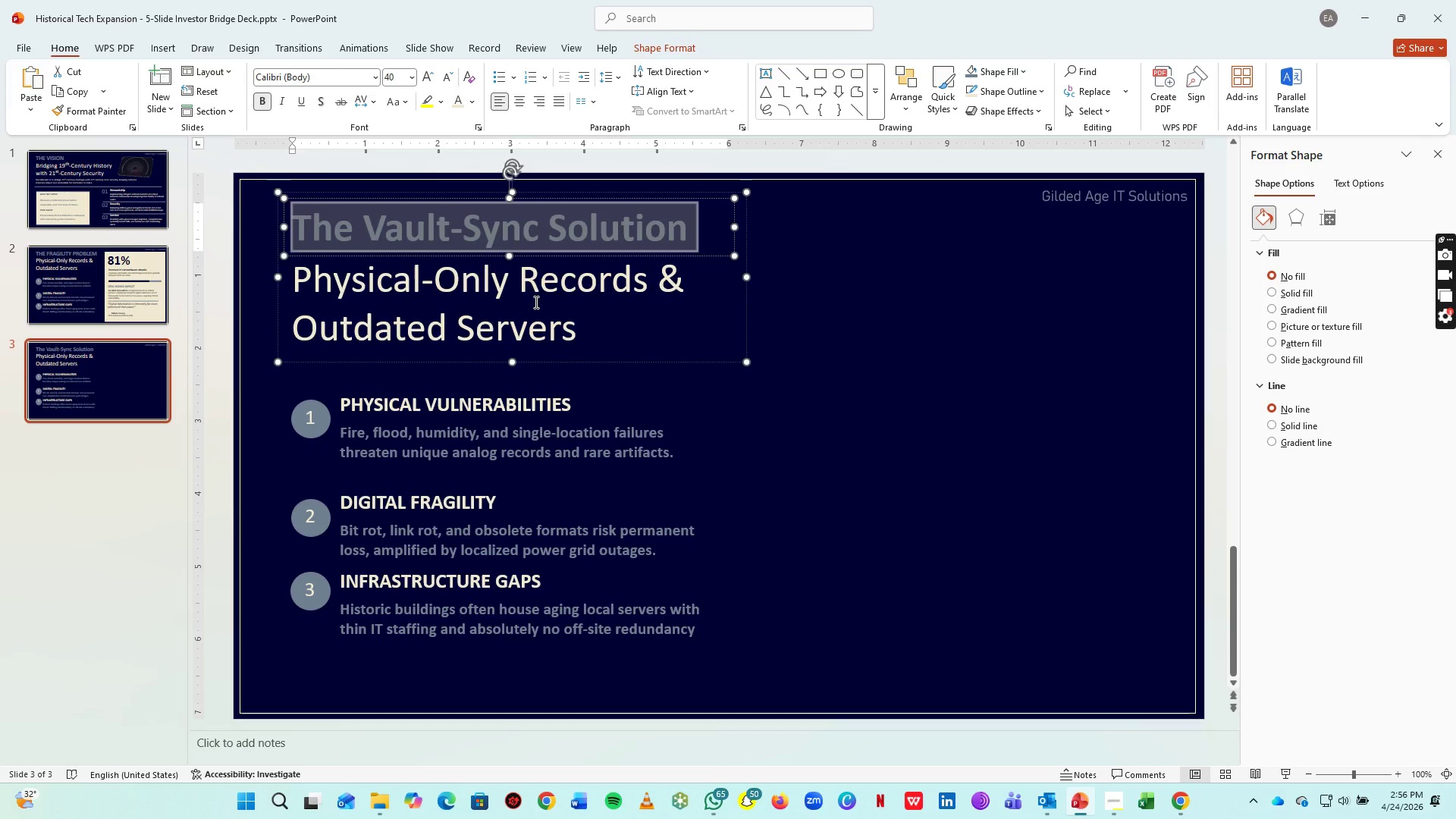 
key(Shift+F3)
 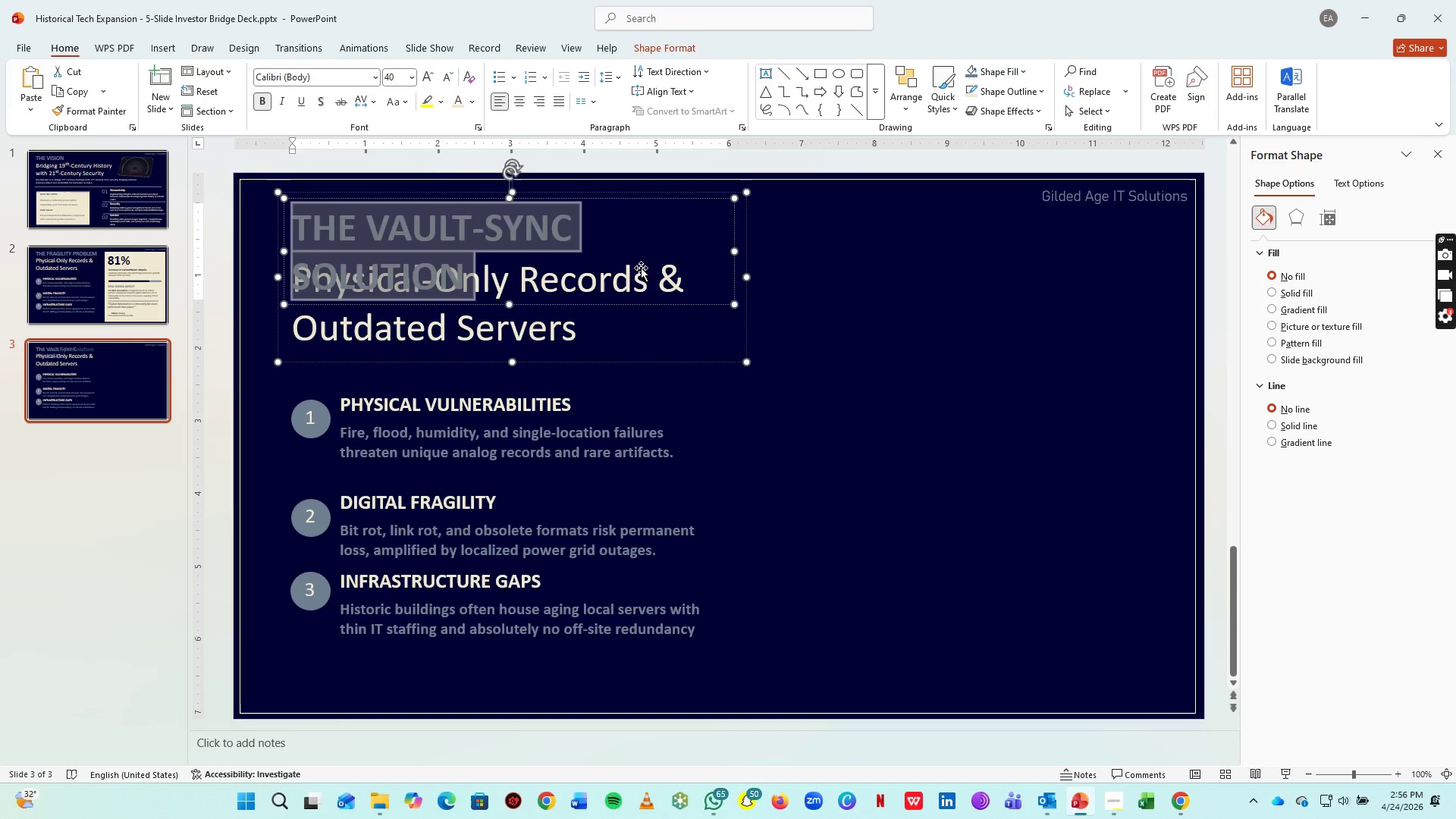 
key(Shift+F3)
 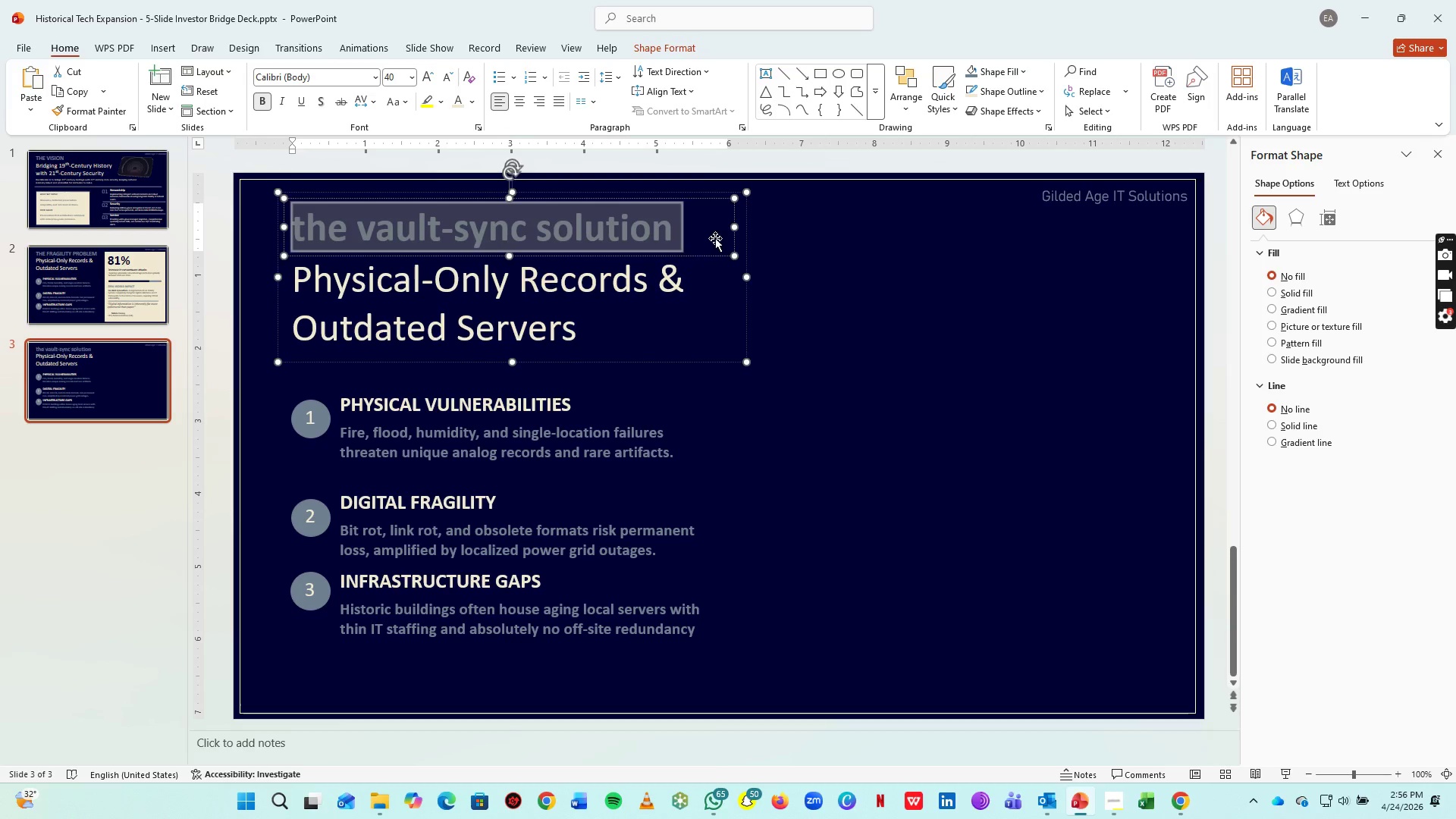 
key(Shift+F3)
 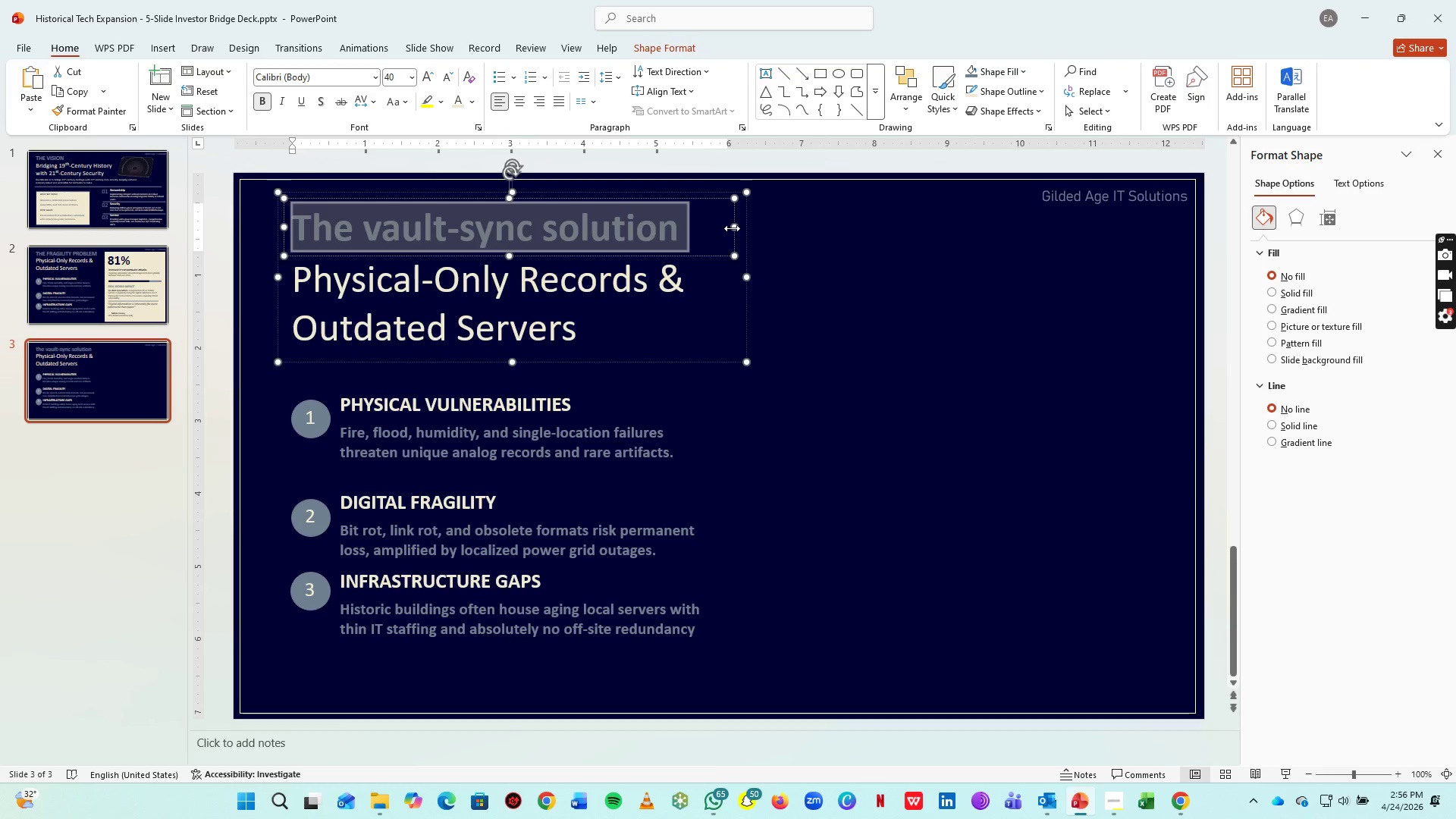 
key(Shift+3)
 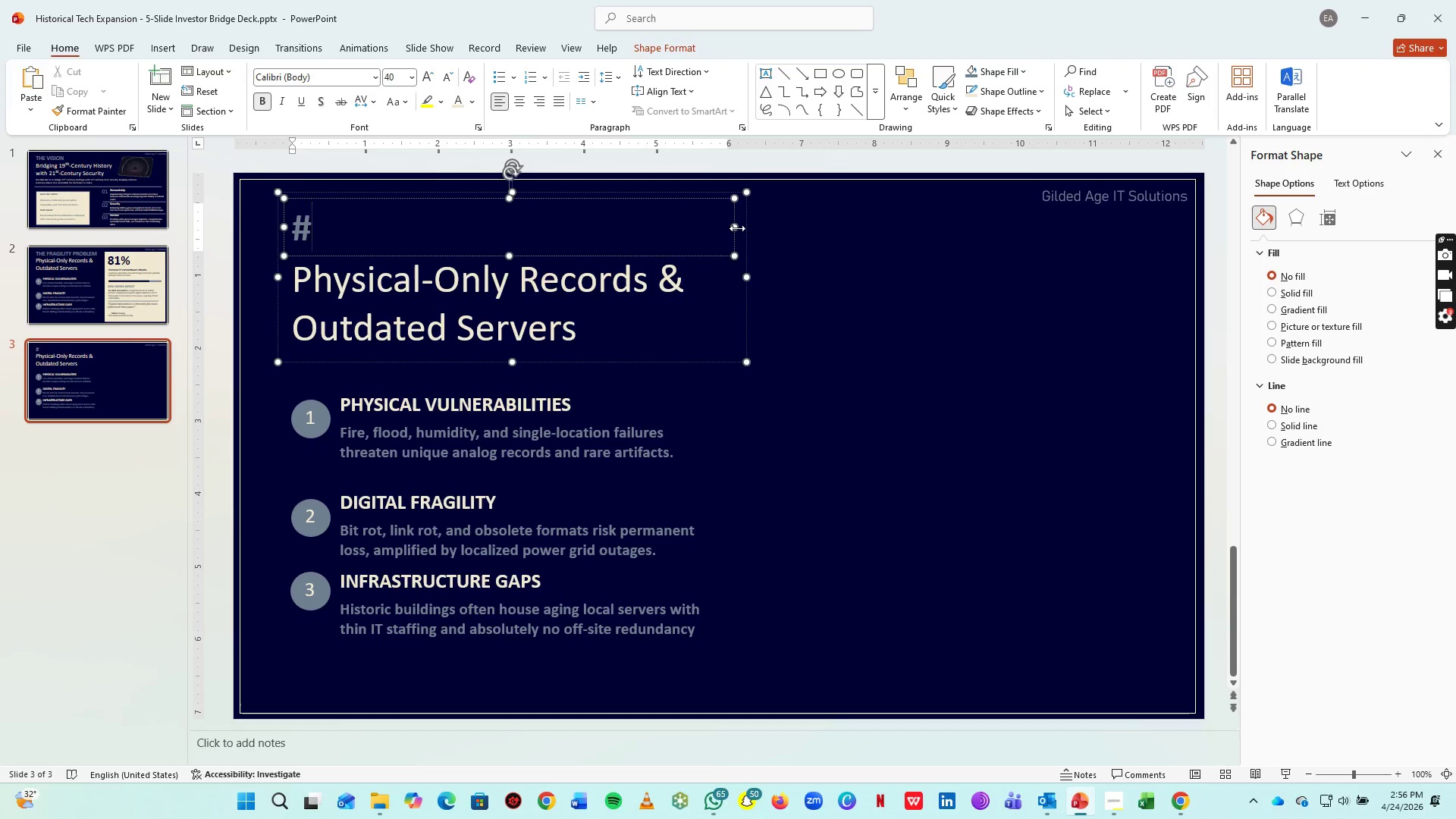 
key(Control+Z)
 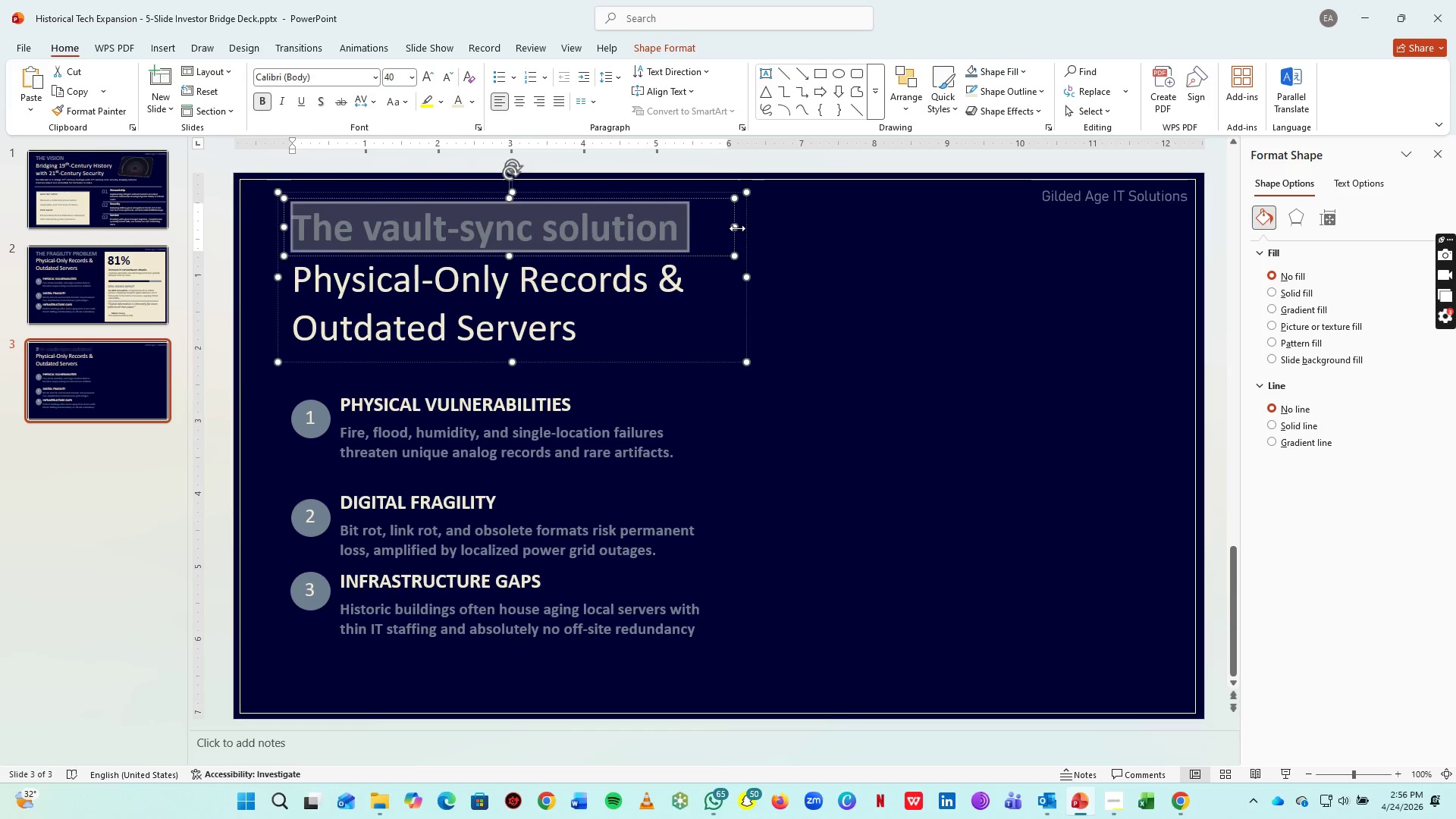 
key(Shift+3)
 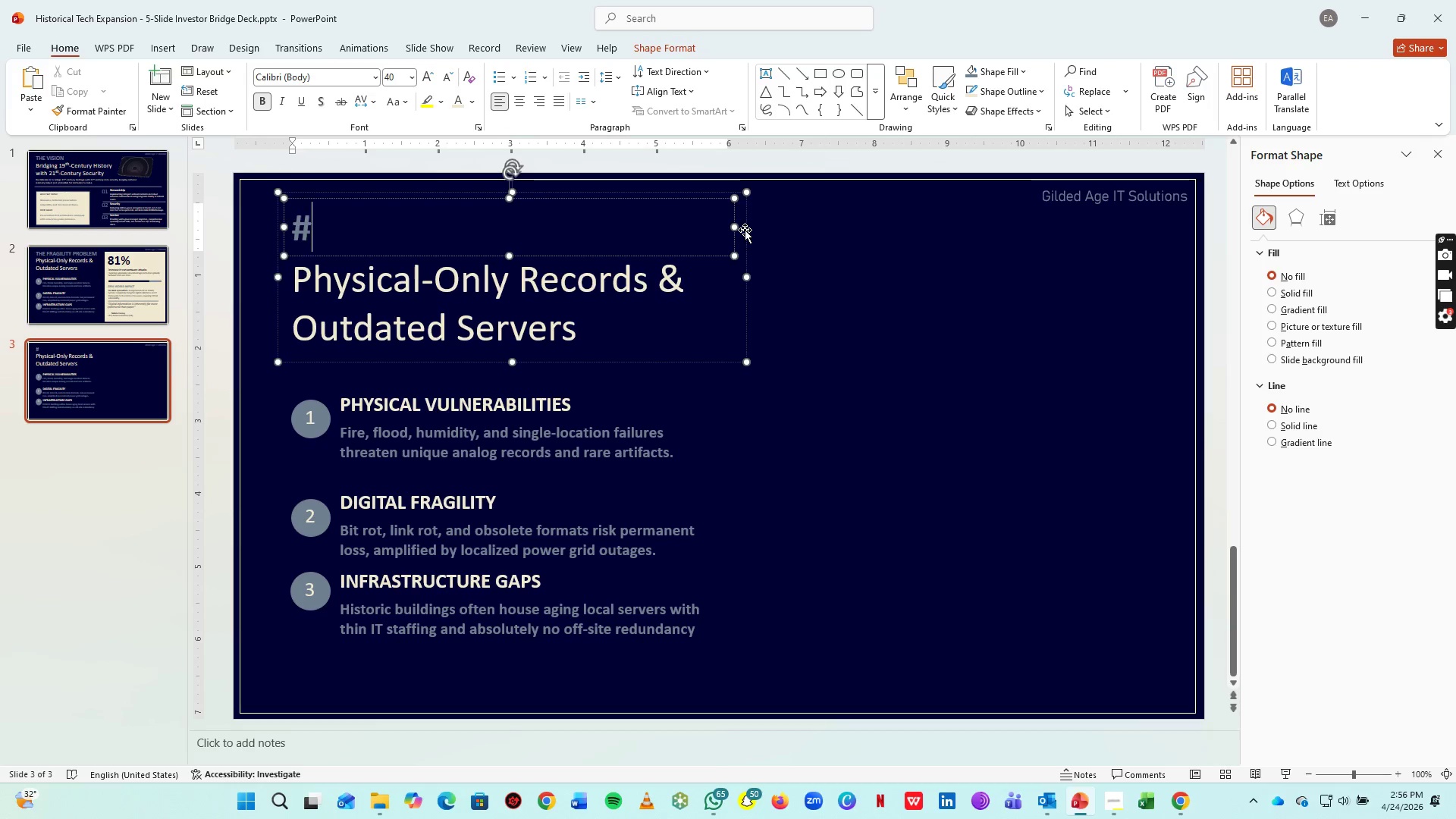 
key(Control+ControlLeft)
 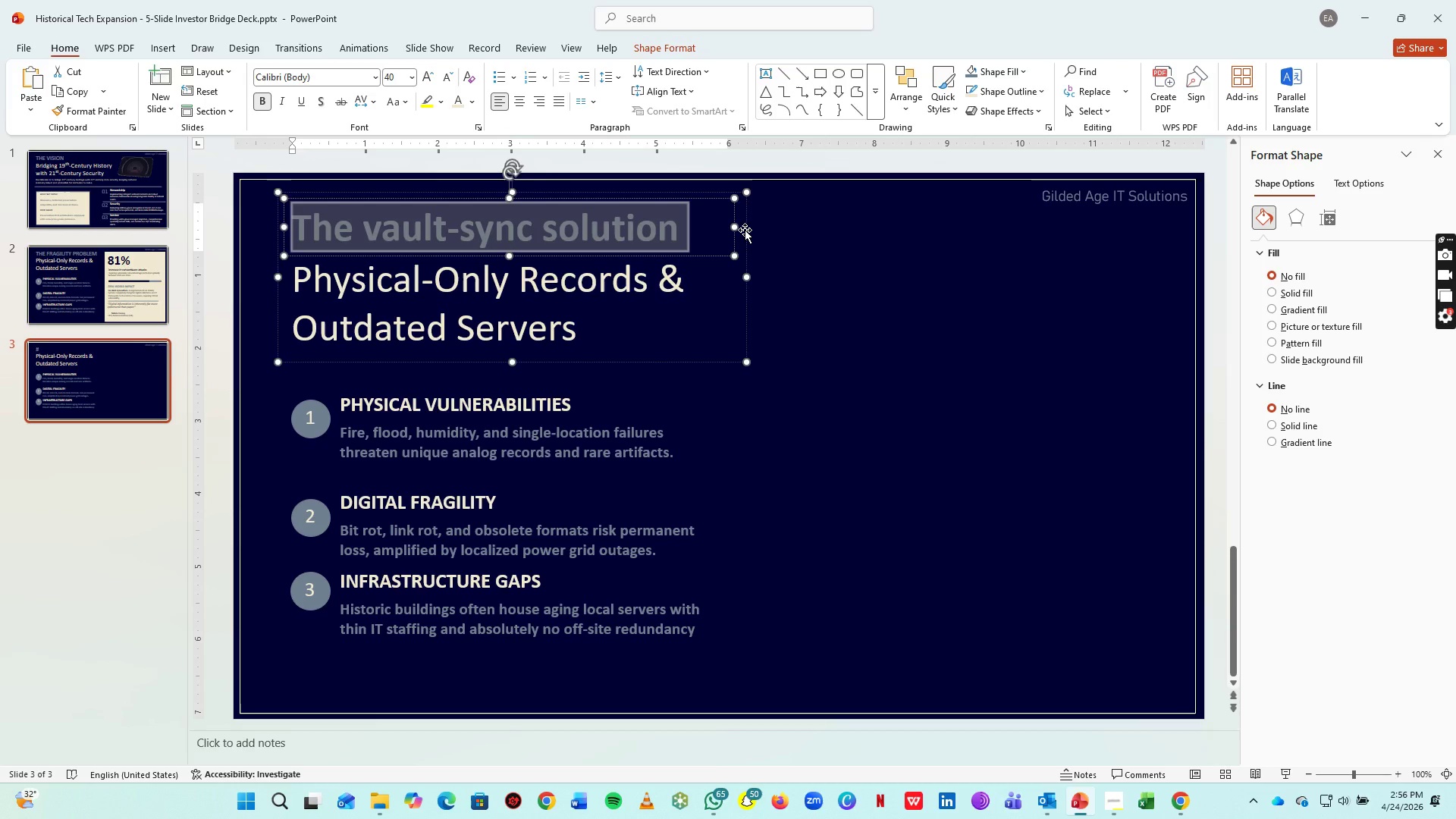 
key(Control+Z)
 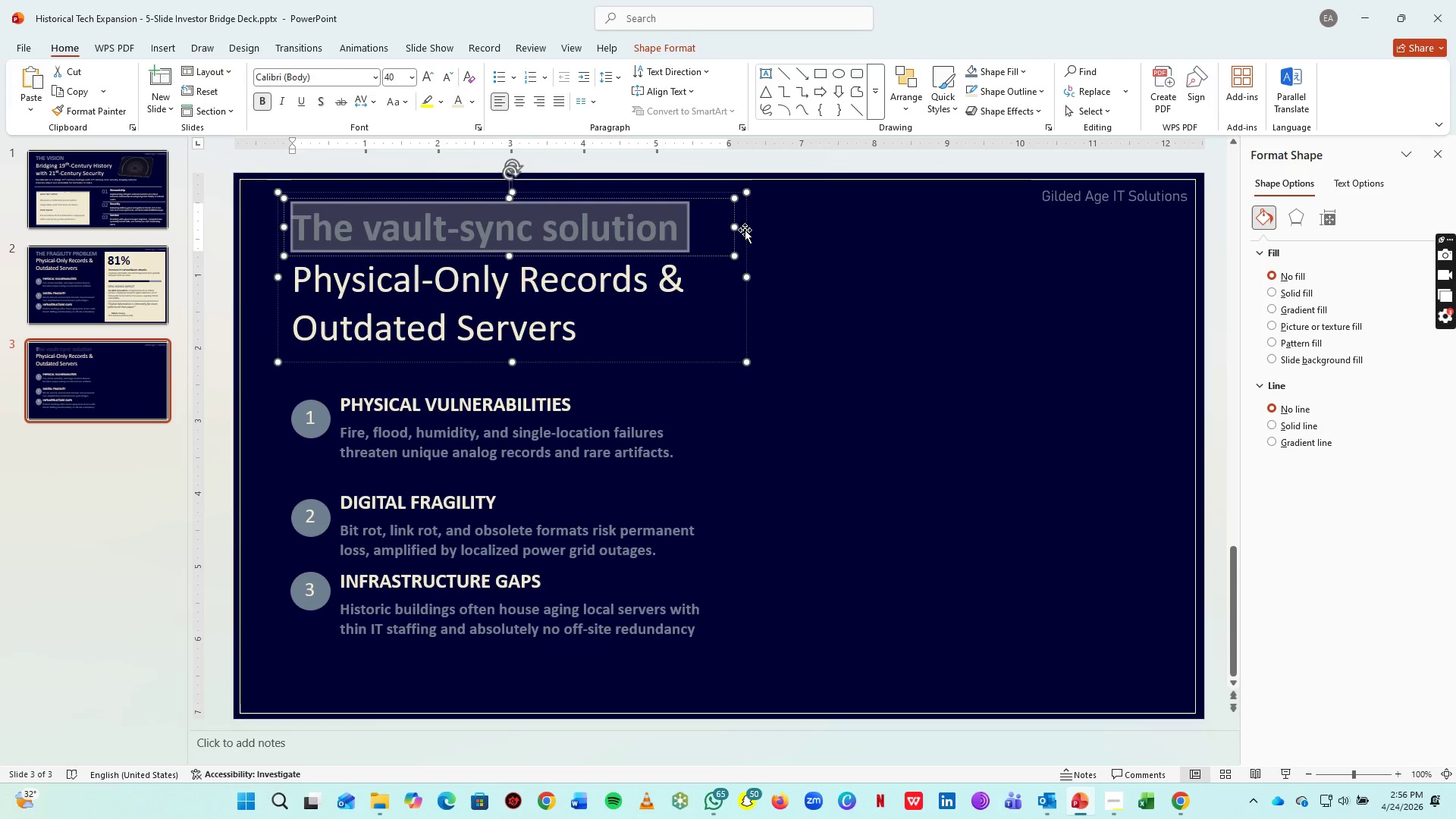 
key(Shift+F3)
 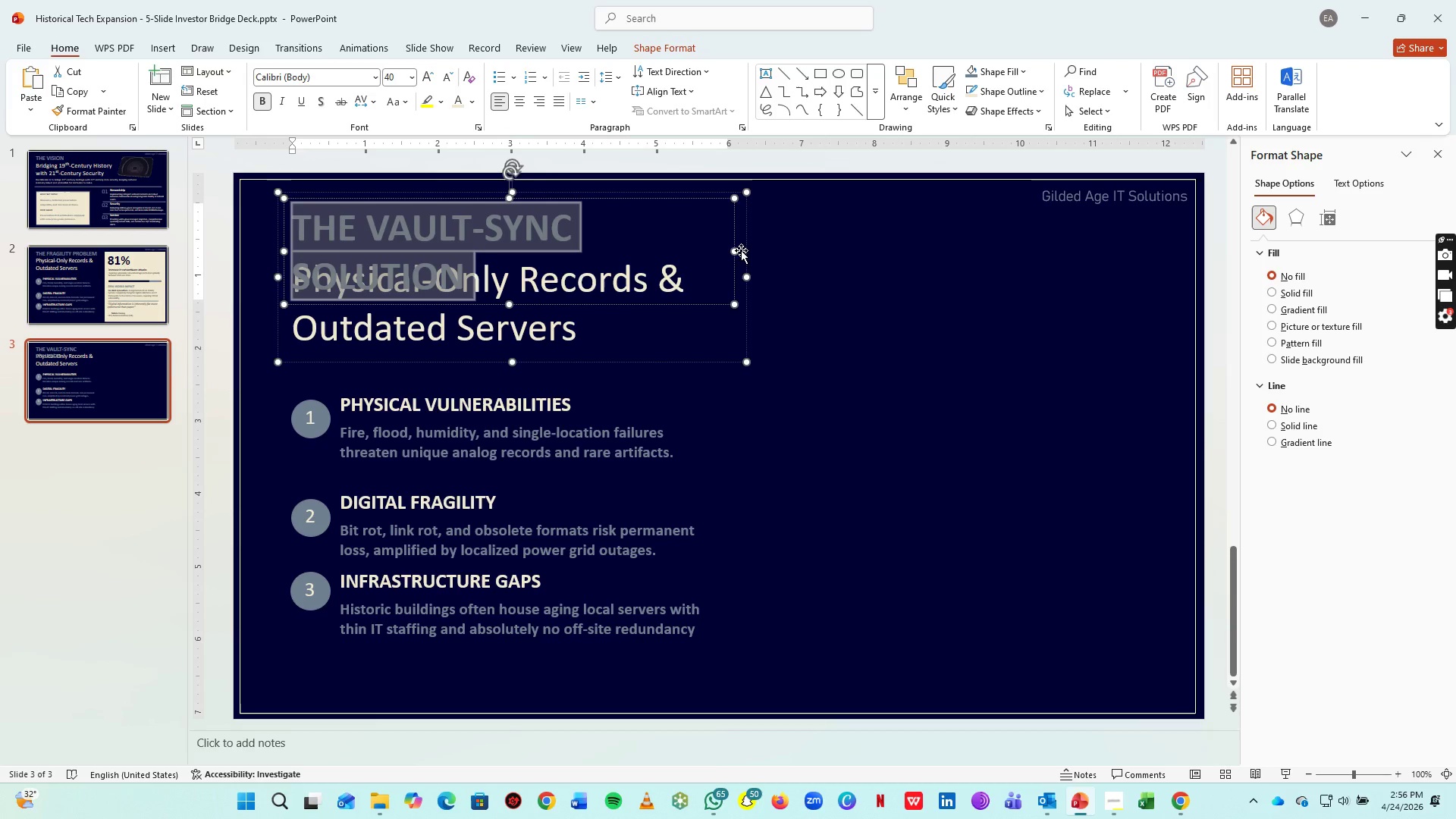 
left_click_drag(start_coordinate=[737, 253], to_coordinate=[776, 249])
 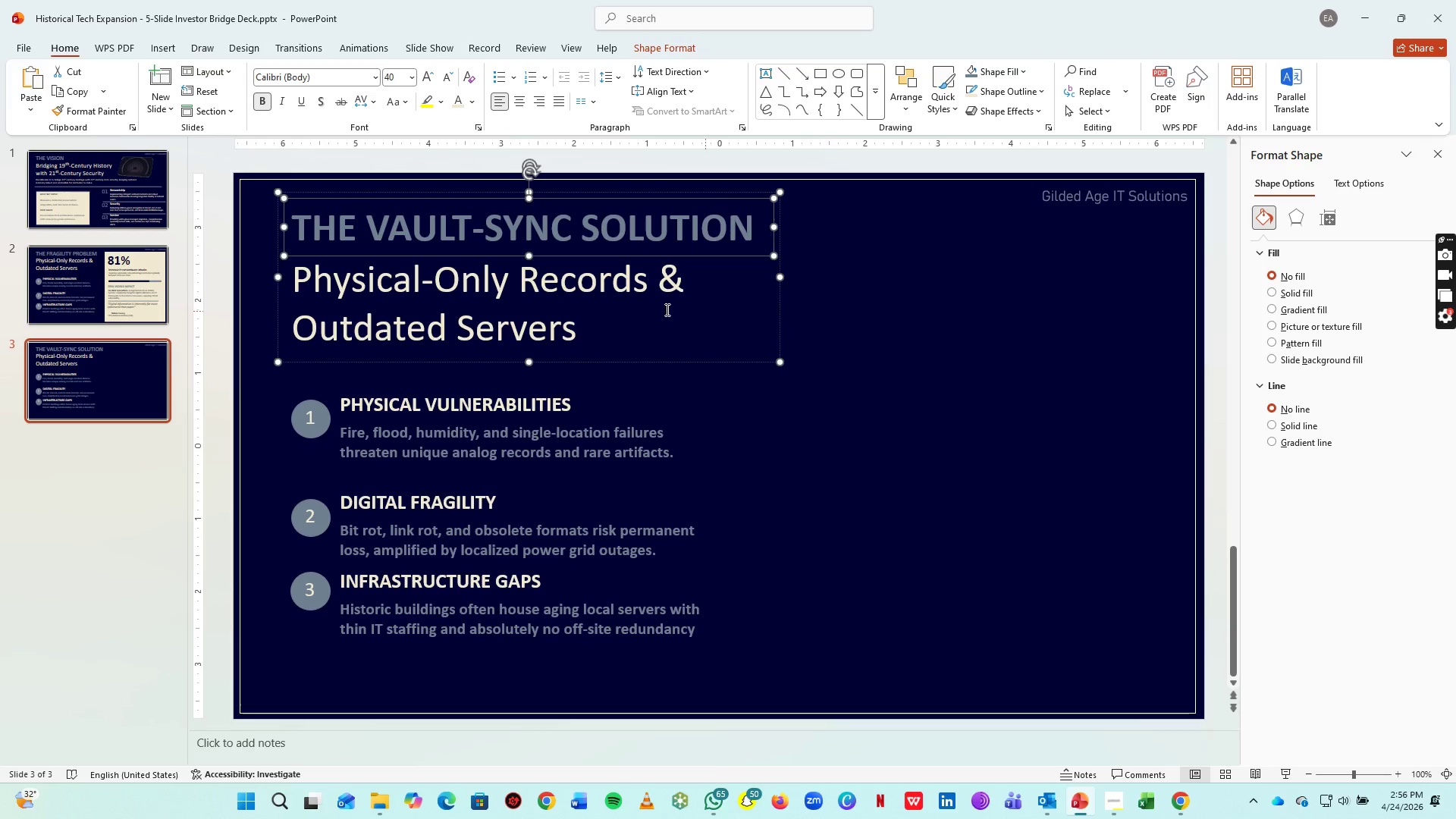 
left_click([543, 297])
 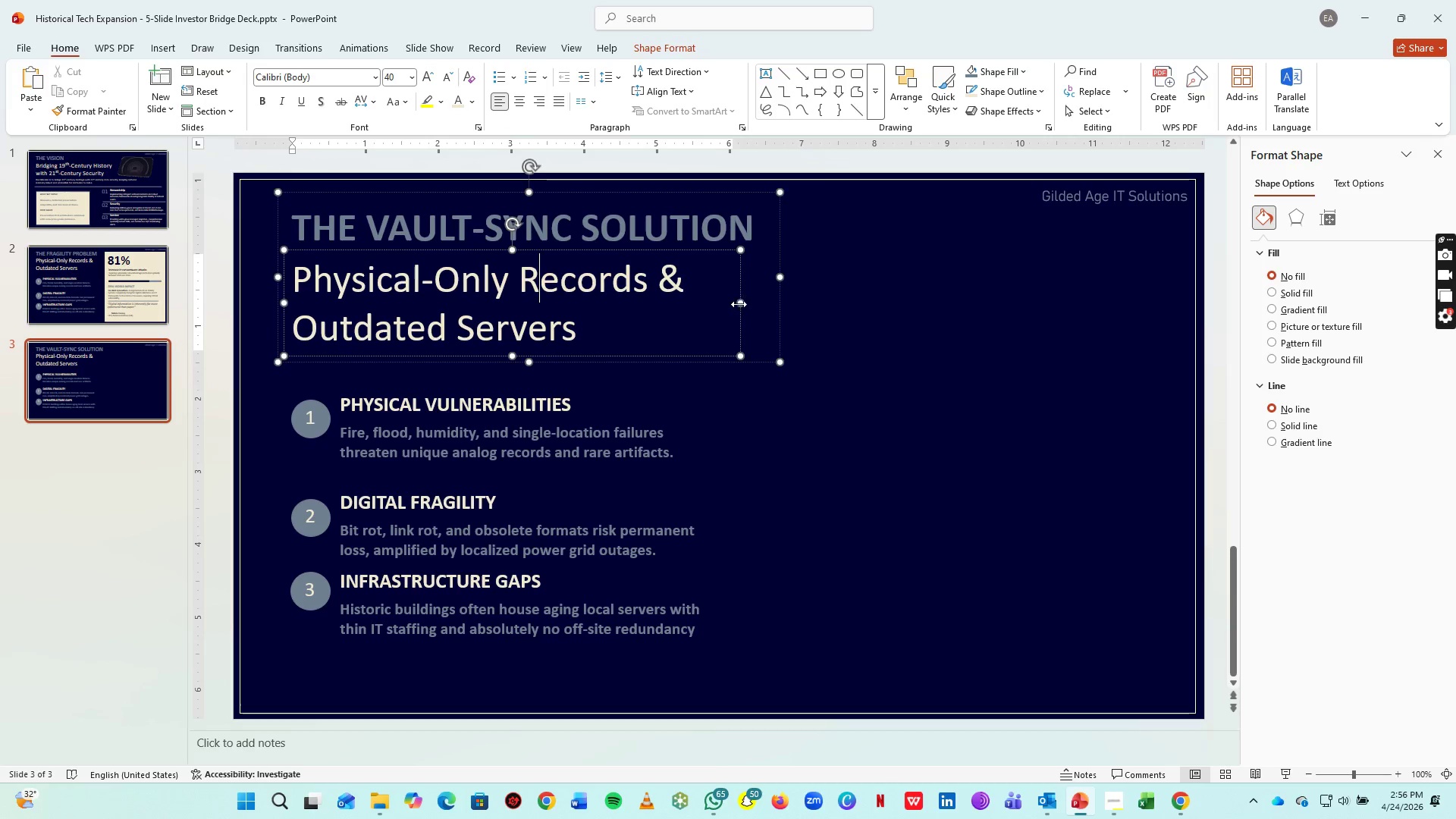 
left_click_drag(start_coordinate=[739, 304], to_coordinate=[1190, 277])
 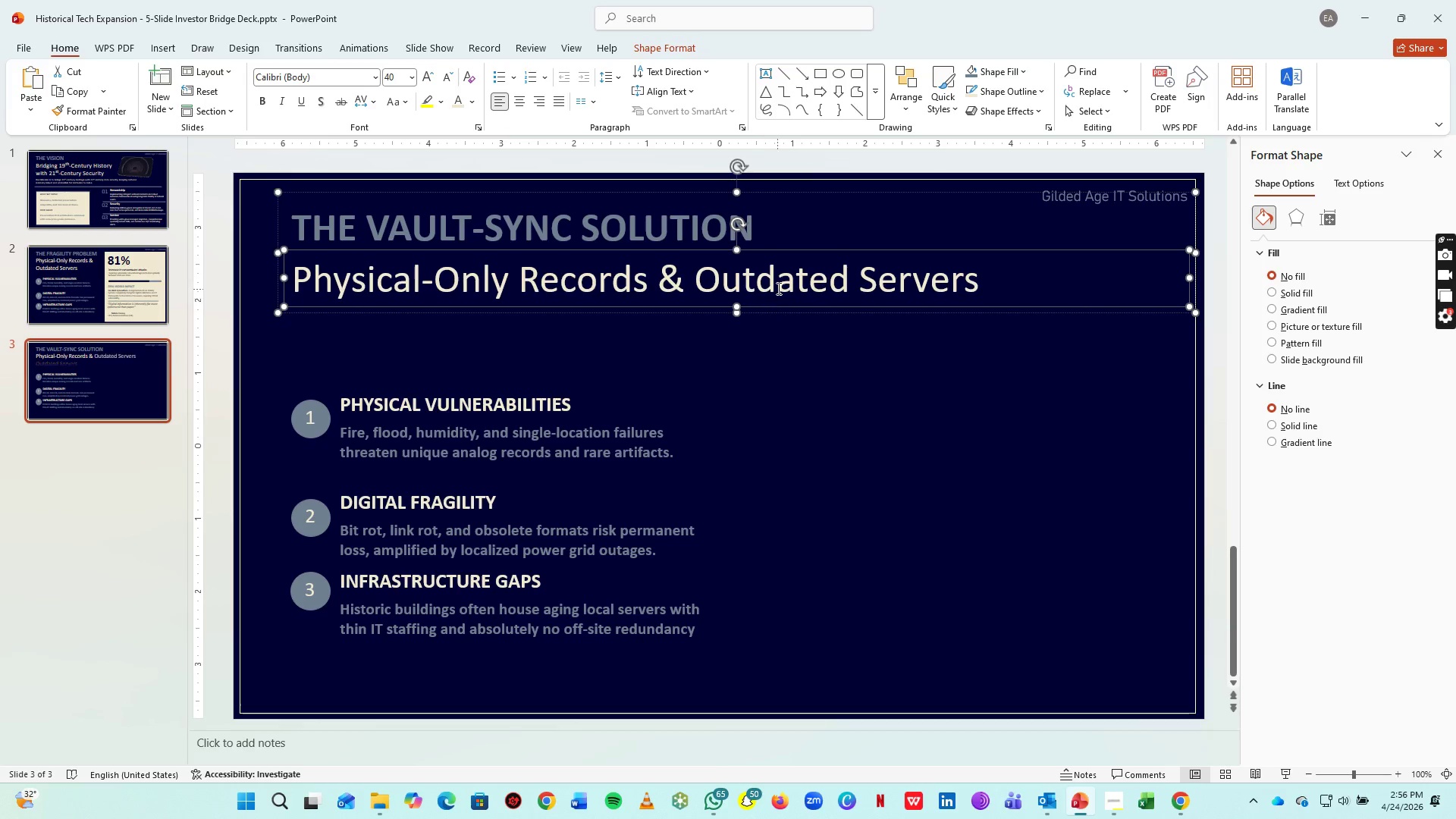 
left_click([778, 287])
 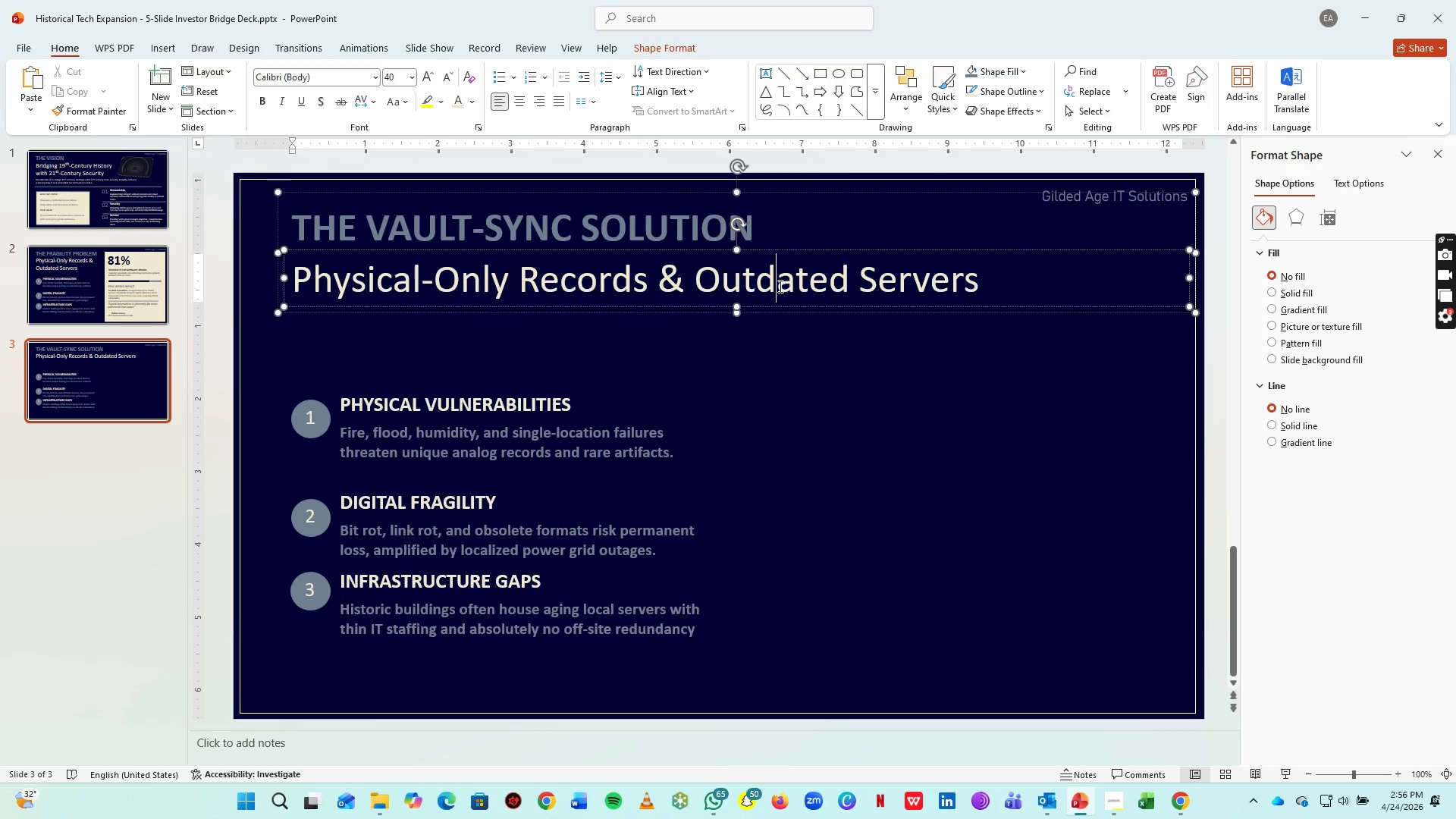 
key(Control+A)
 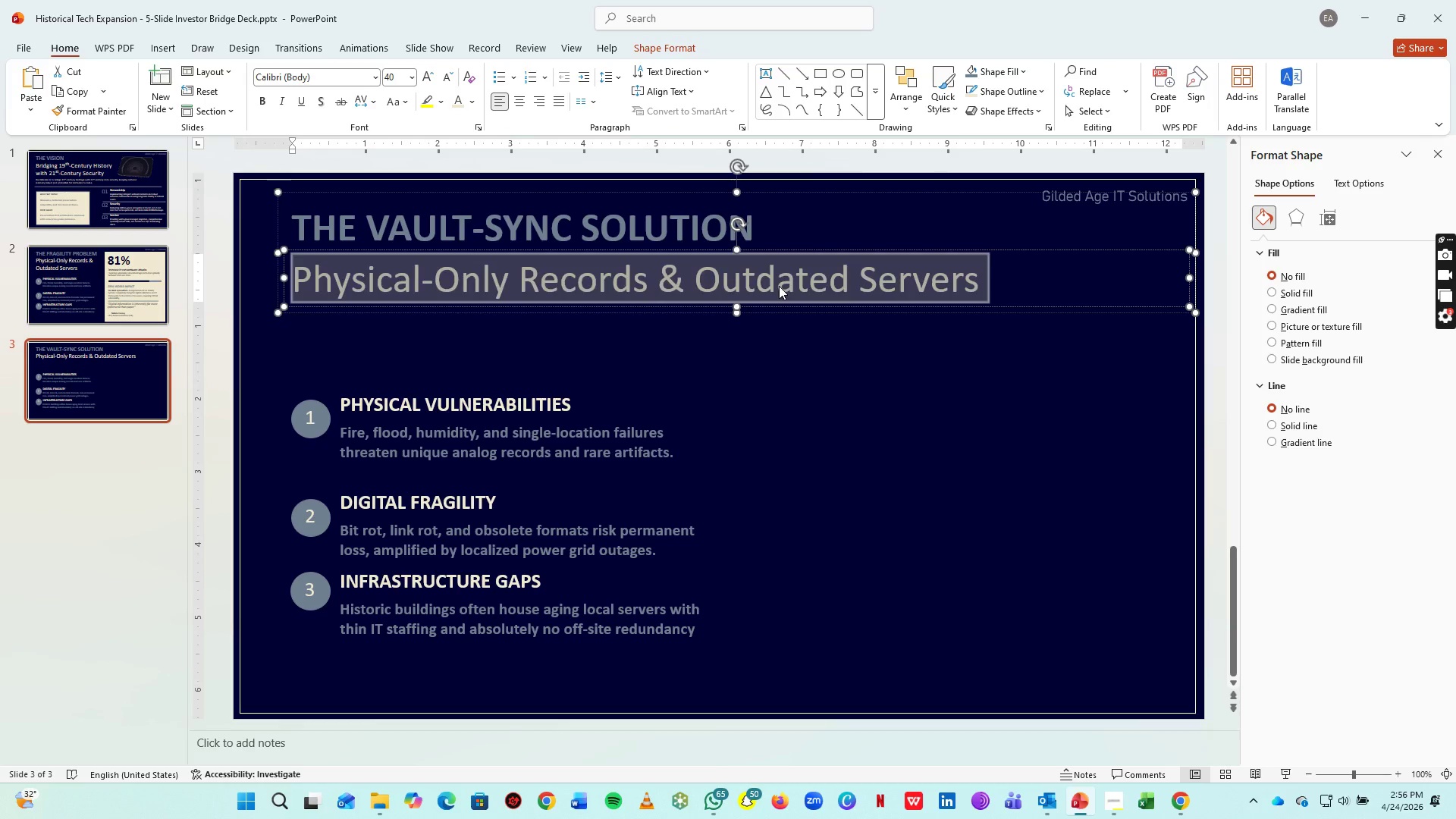 
type(Managed Off-Site Digital Backup Bult for Archives)
 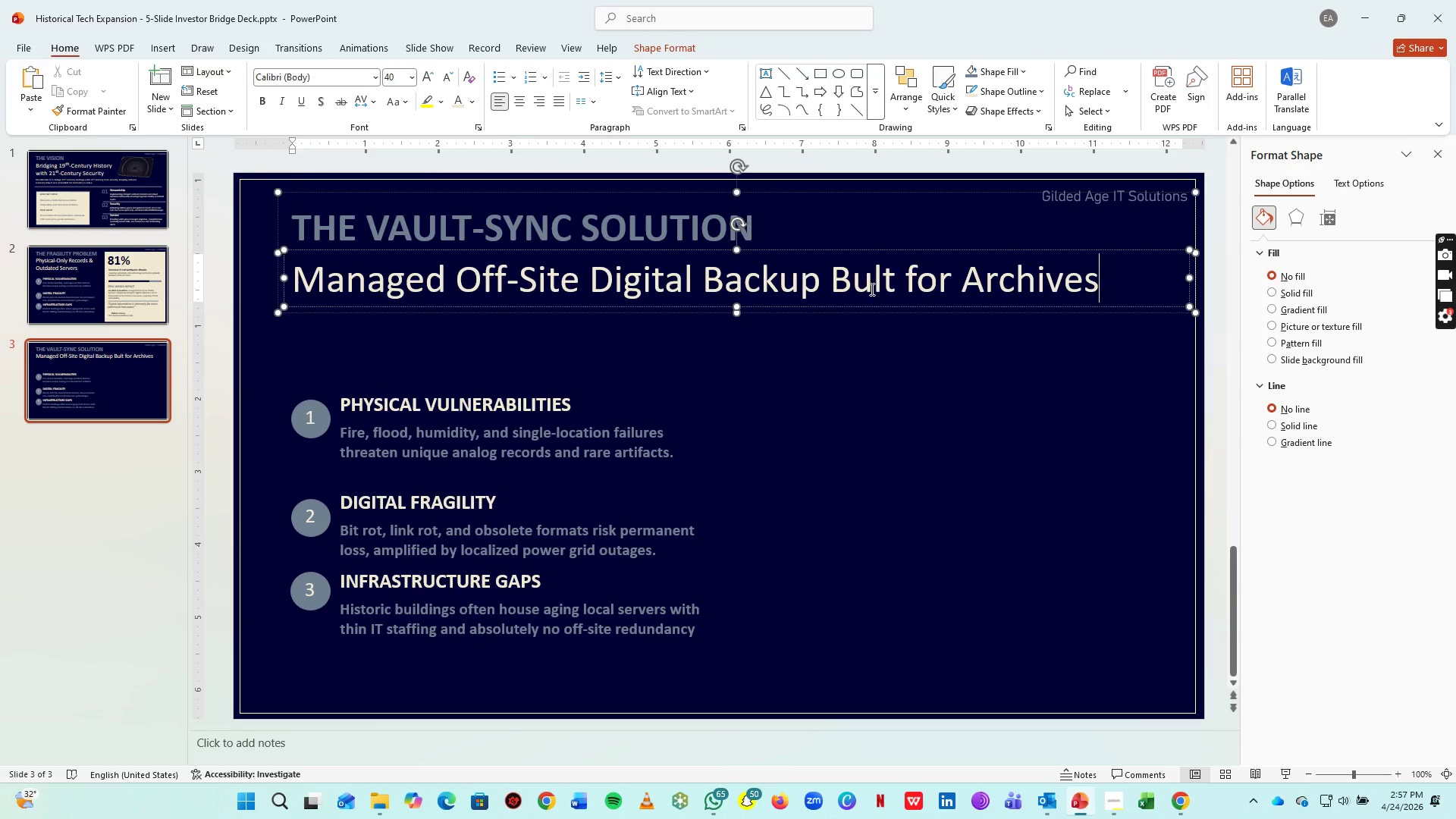 
left_click([871, 286])
 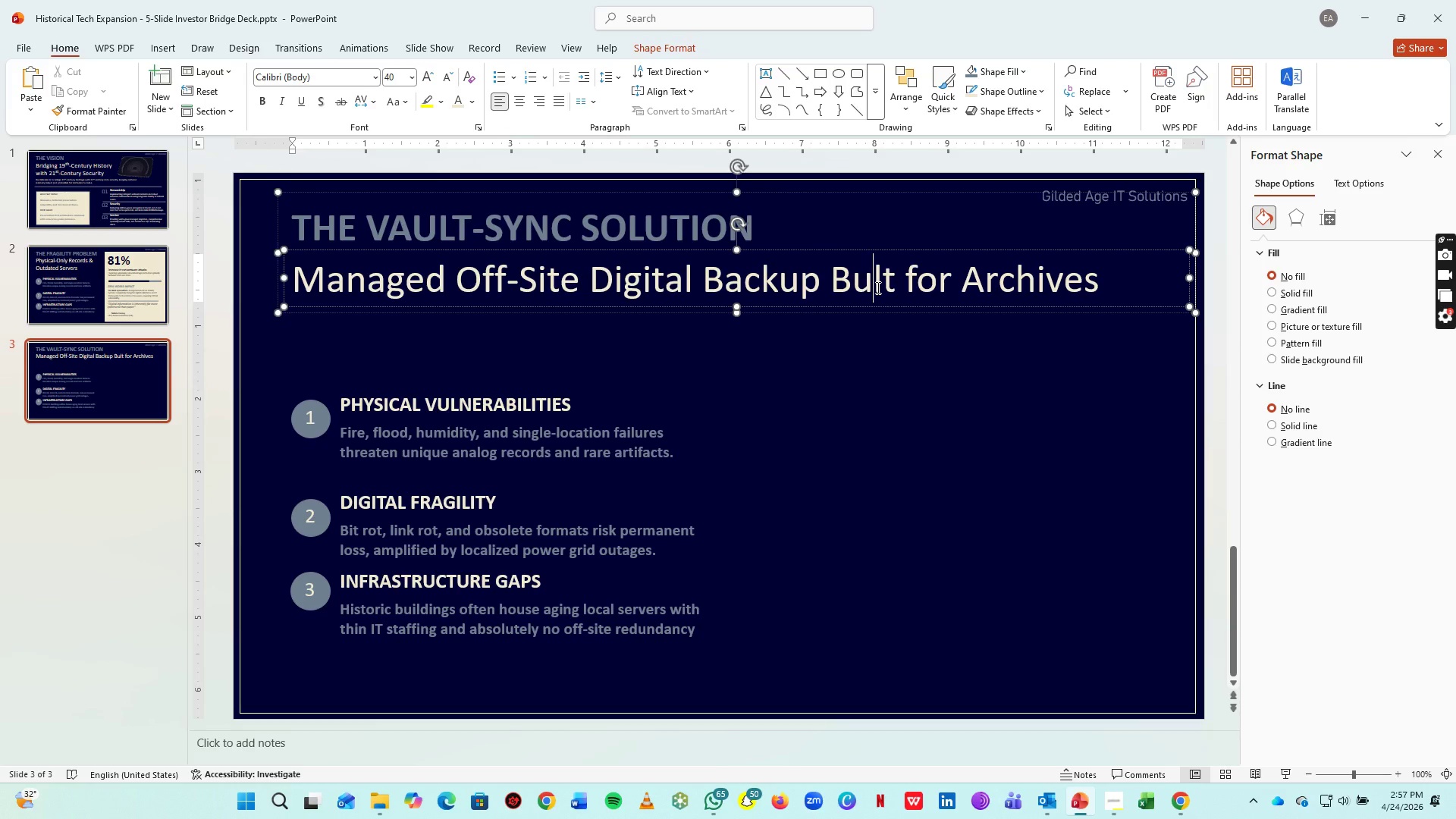 
type(il)
 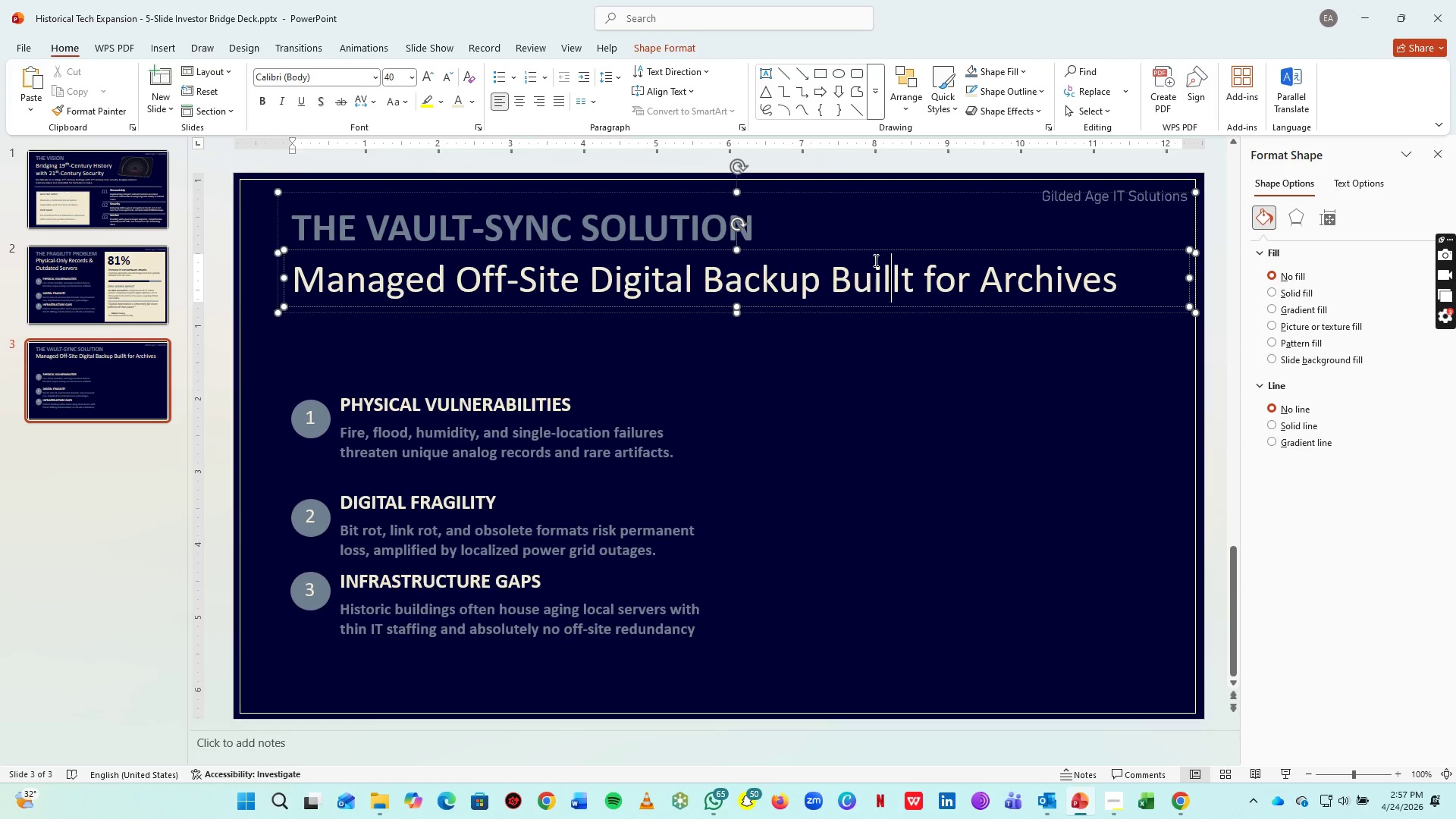 
key(Backspace)
 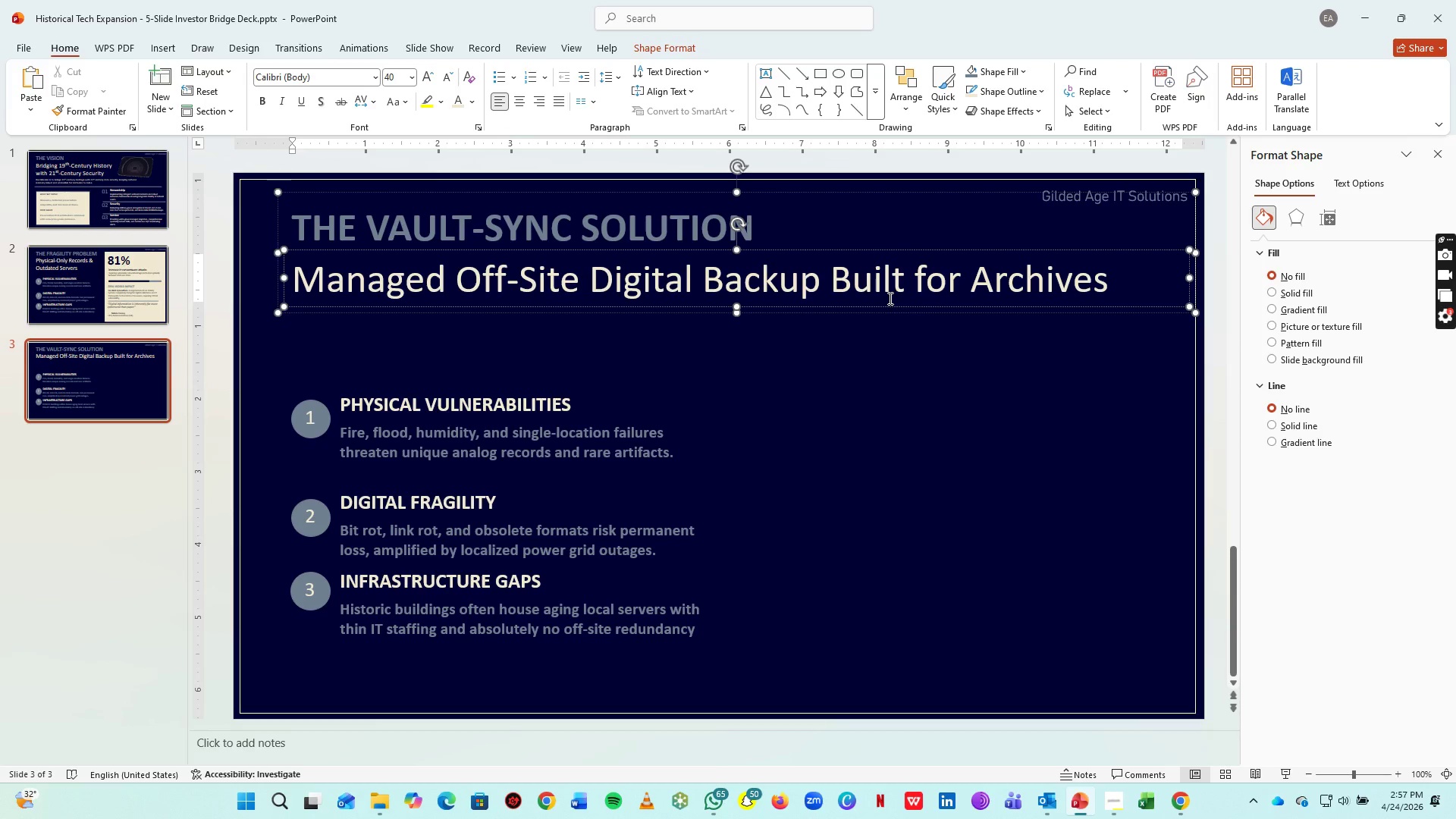 
left_click([882, 347])
 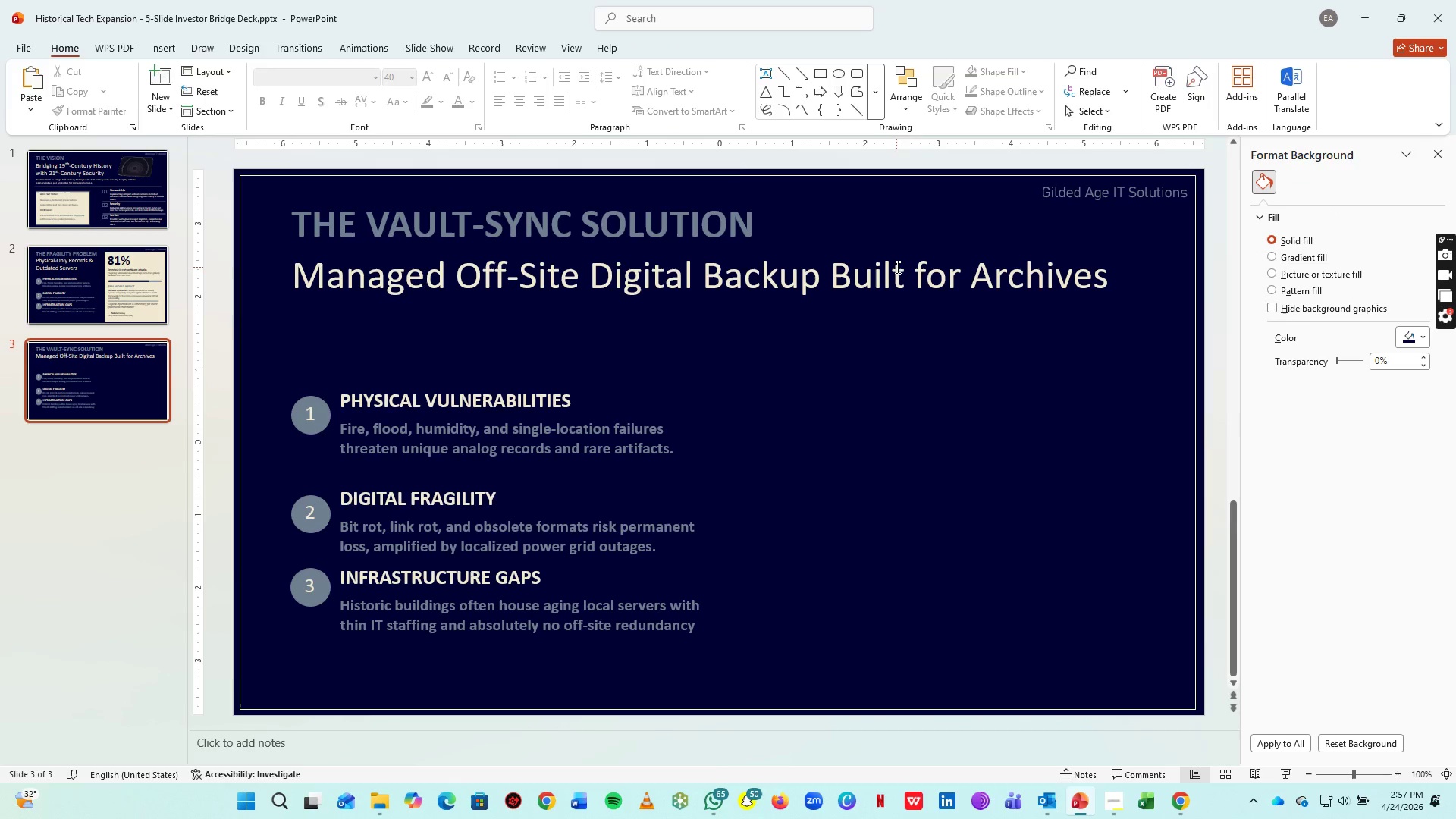 
left_click([895, 267])
 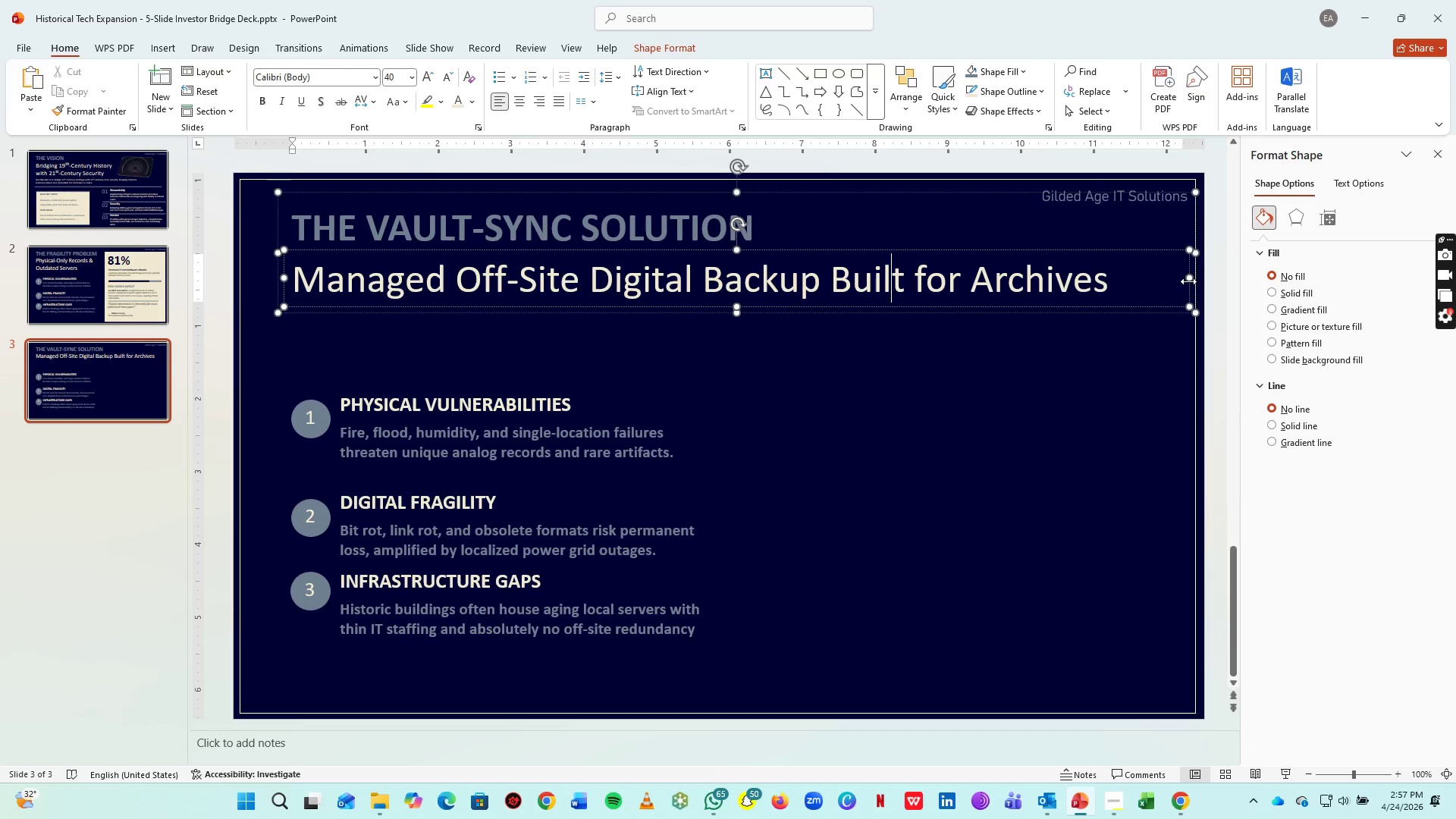 
left_click_drag(start_coordinate=[1188, 281], to_coordinate=[1143, 280])
 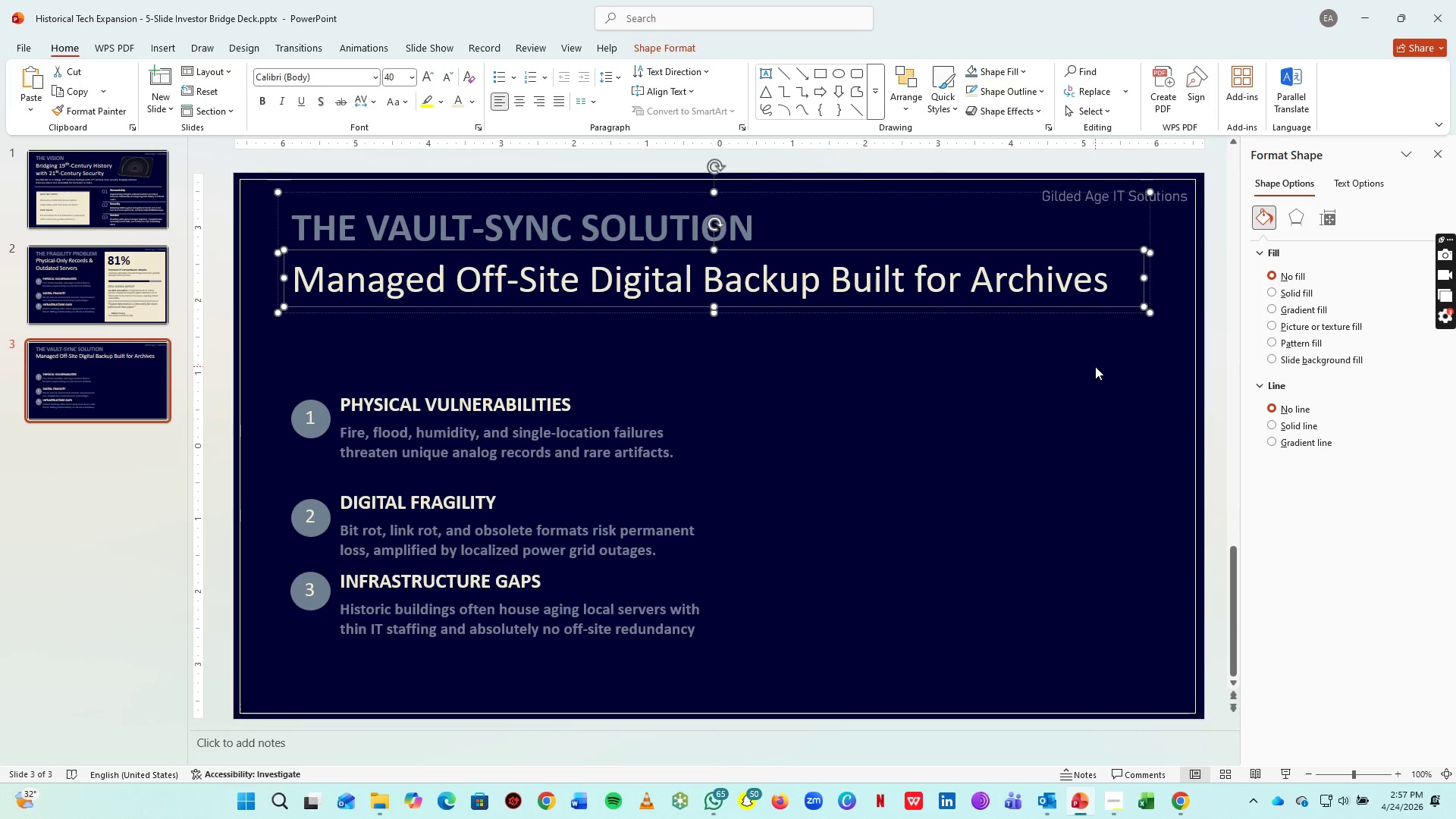 
left_click([1095, 366])
 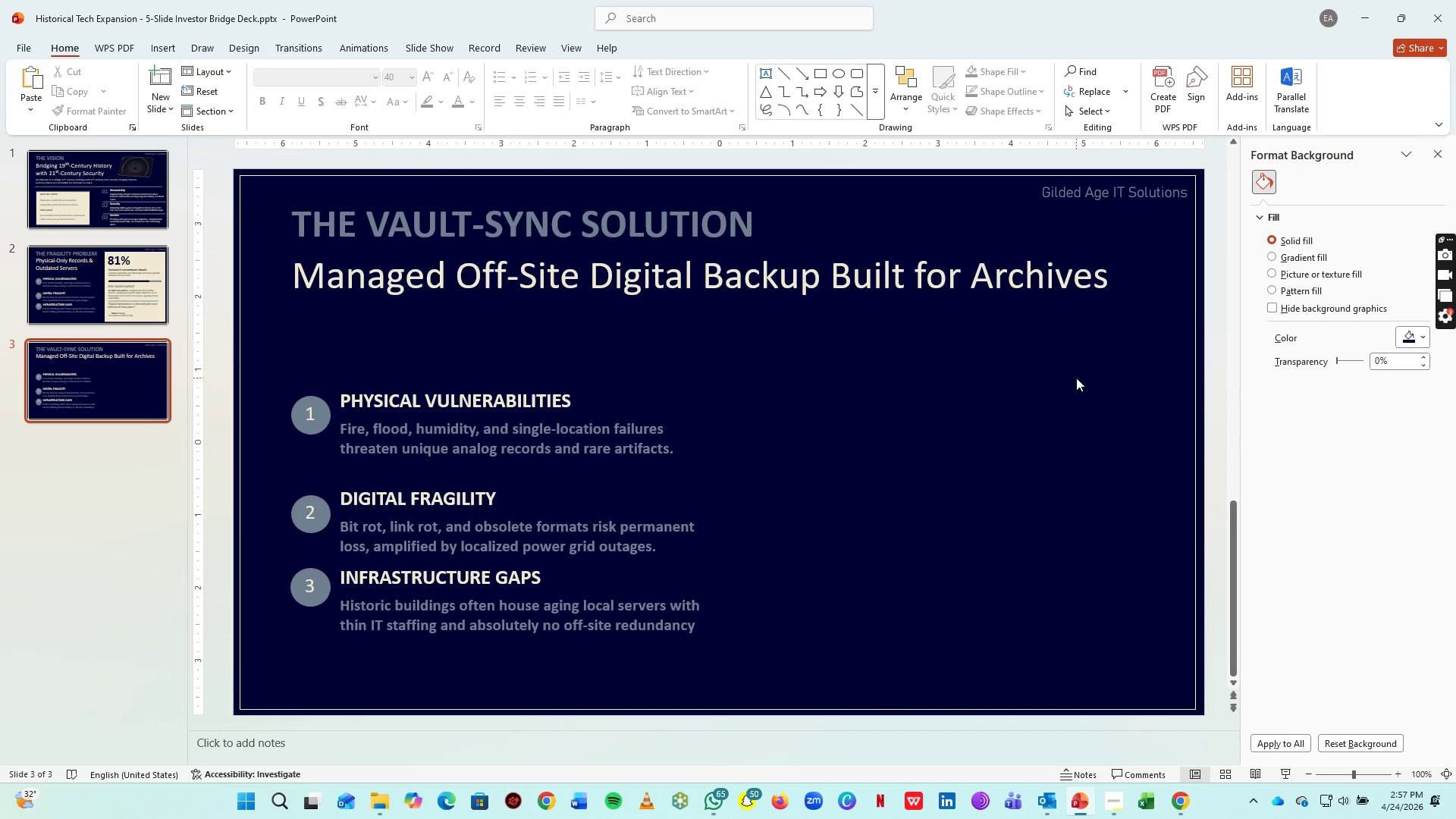 
key(Control+S)
 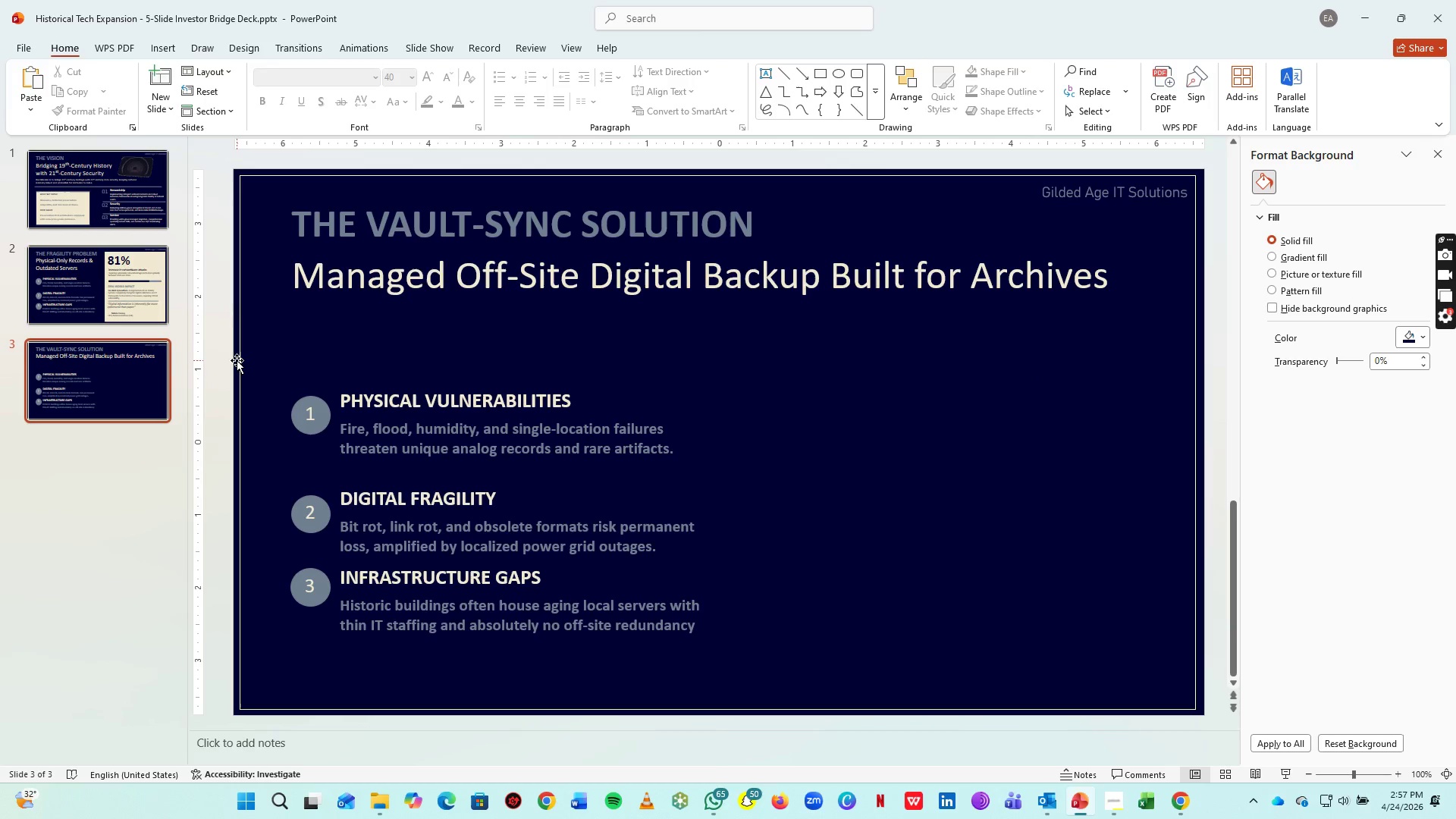 
left_click_drag(start_coordinate=[263, 369], to_coordinate=[839, 658])
 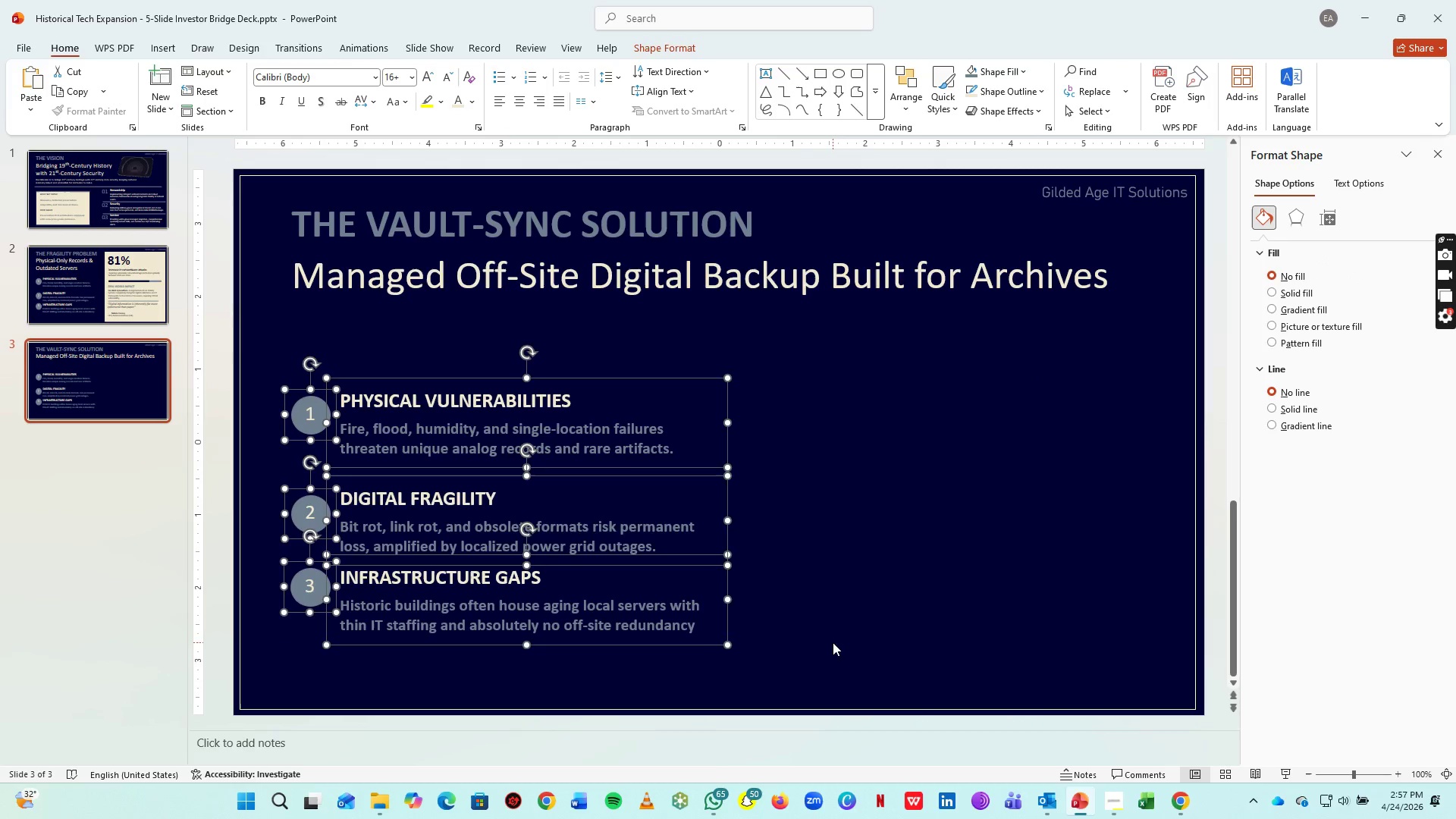 
key(Delete)
 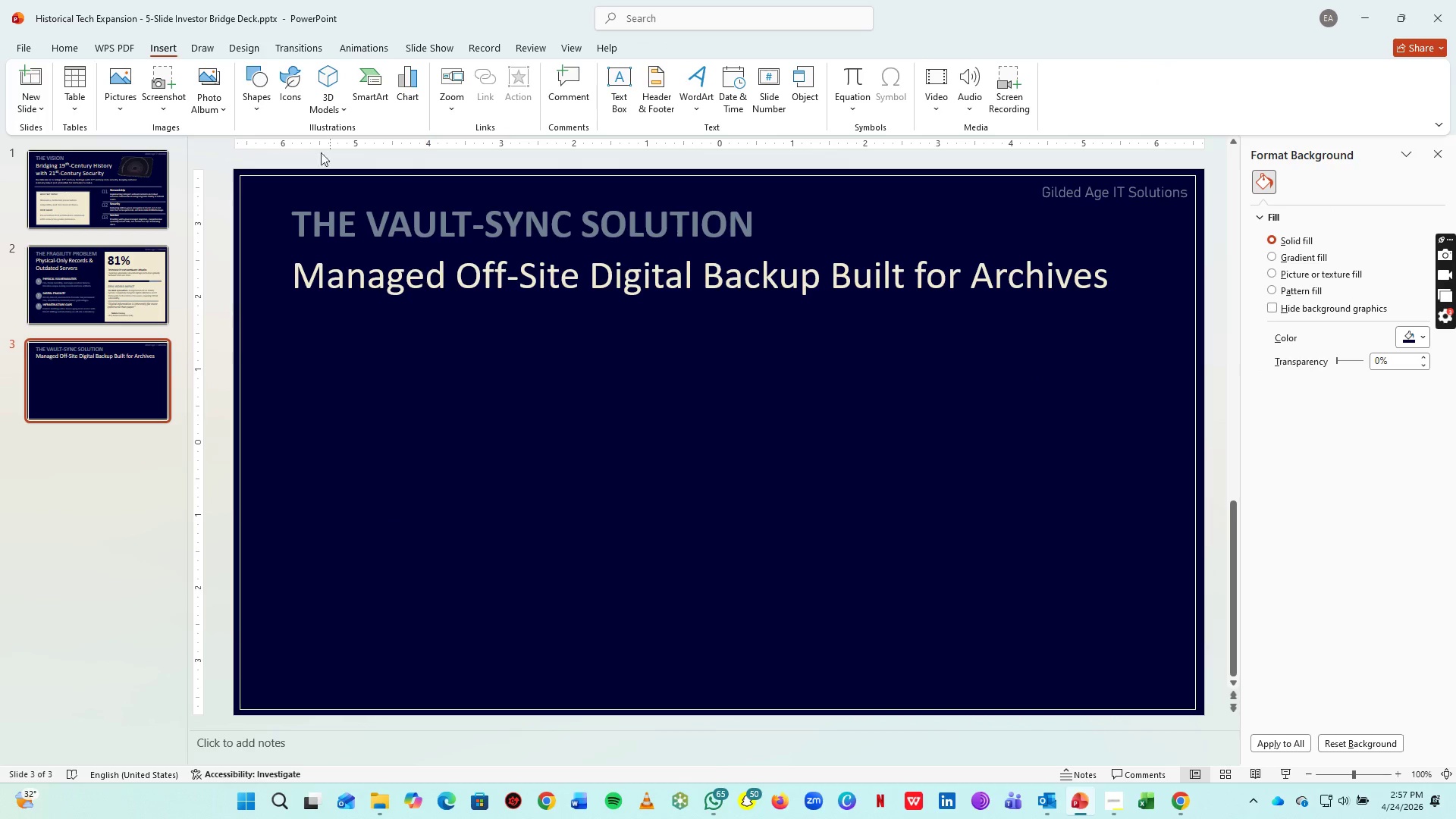 
left_click([376, 67])
 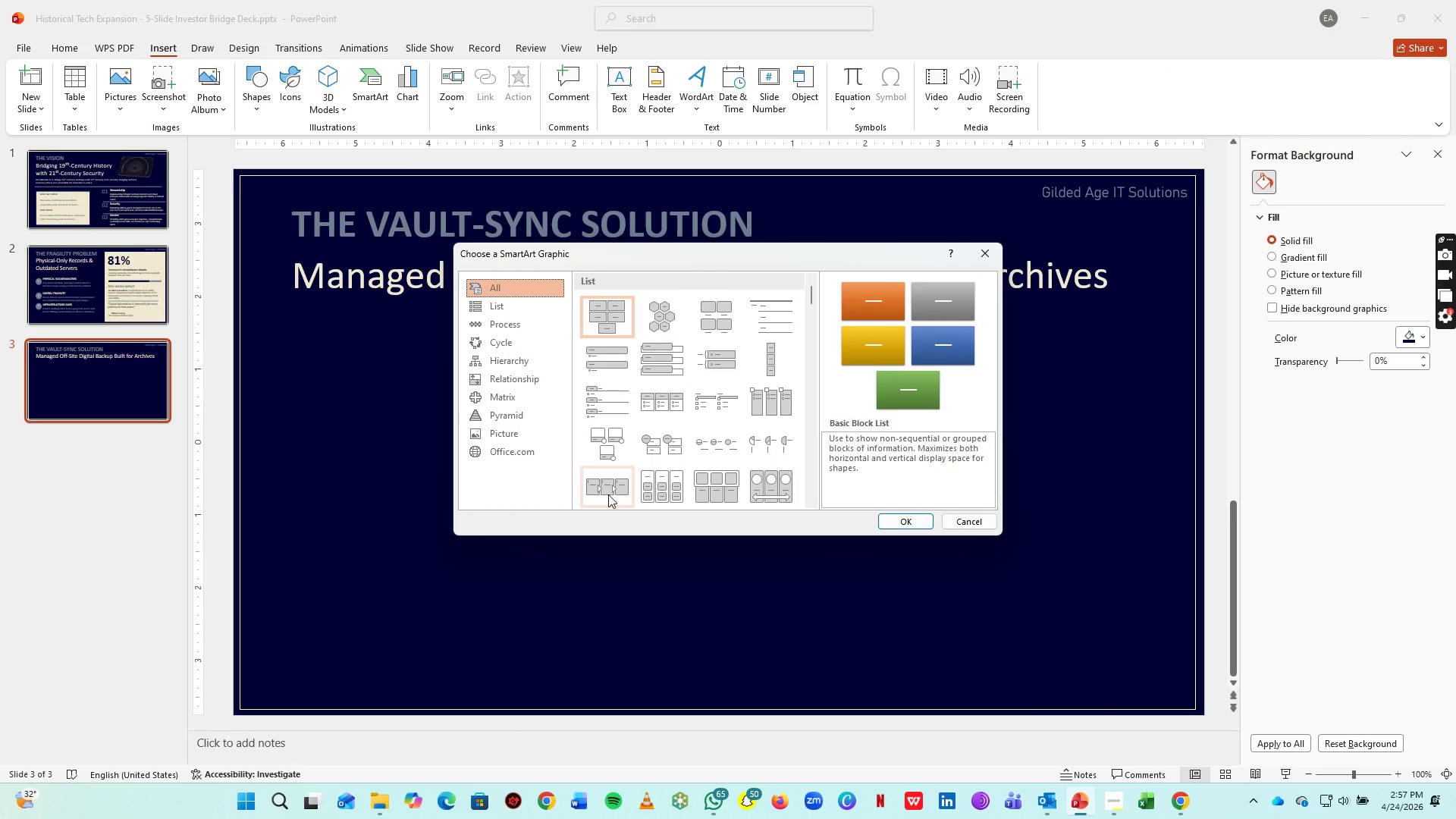 
wait(6.47)
 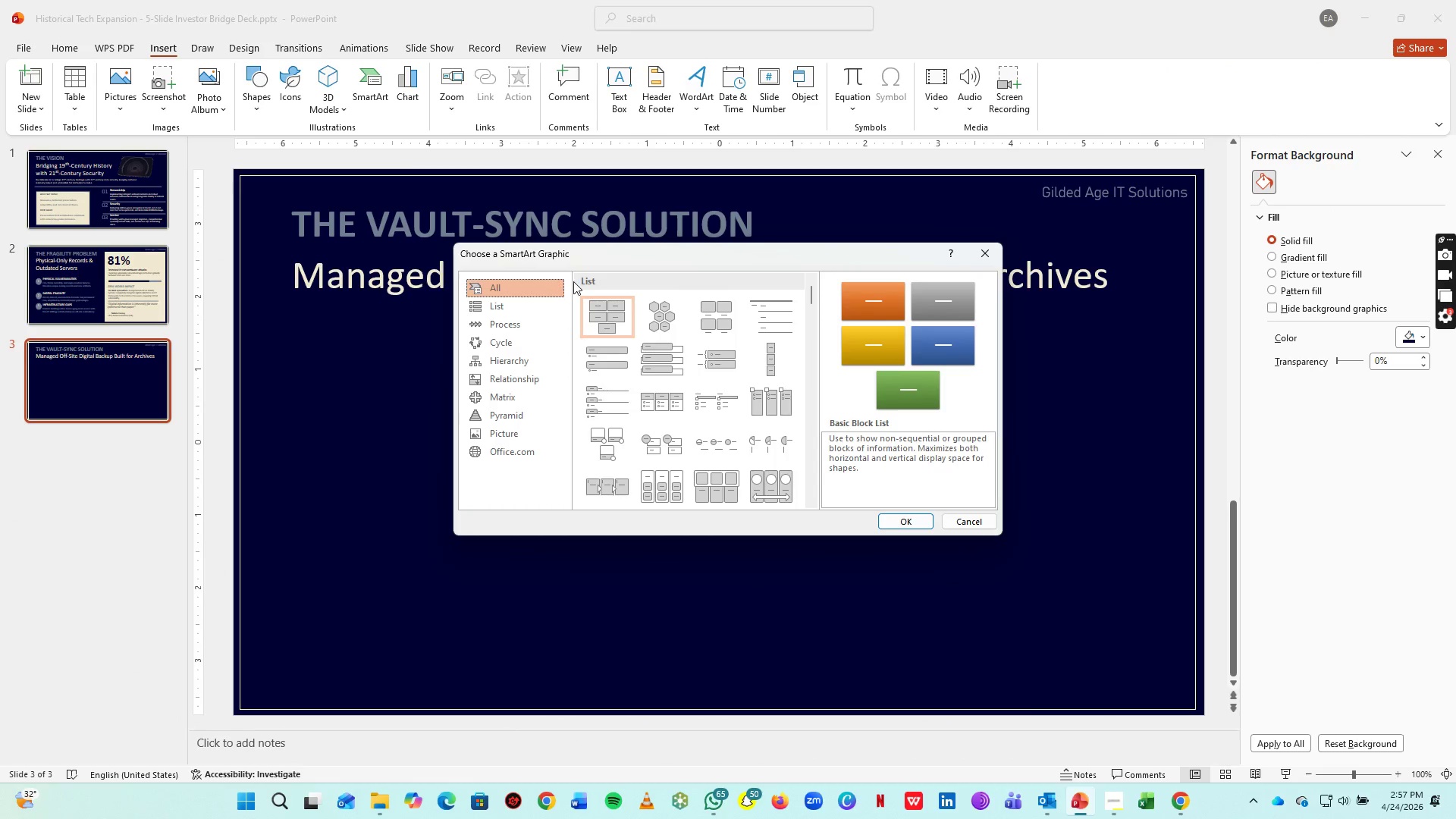 
left_click([610, 489])
 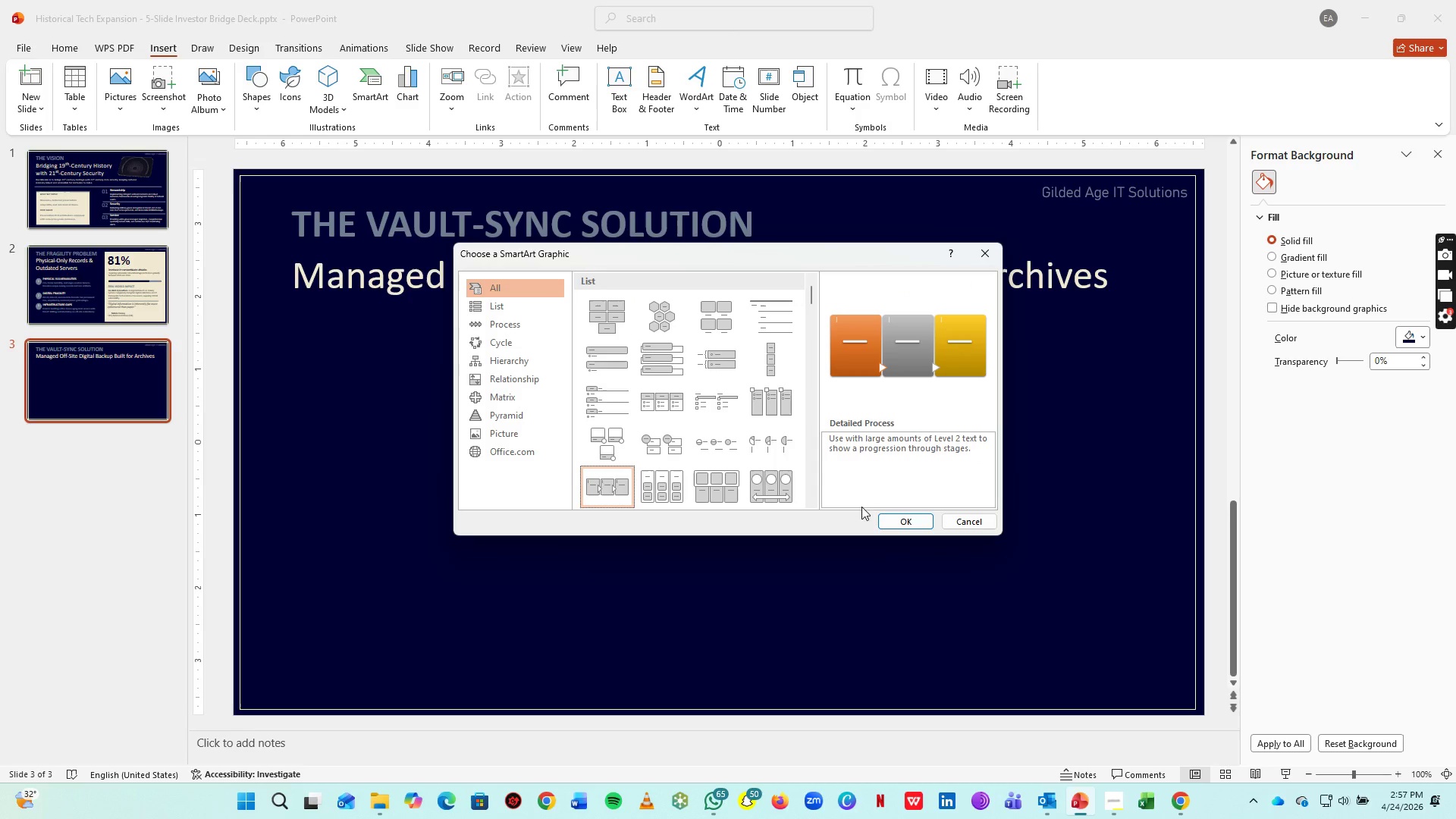 
left_click([908, 523])
 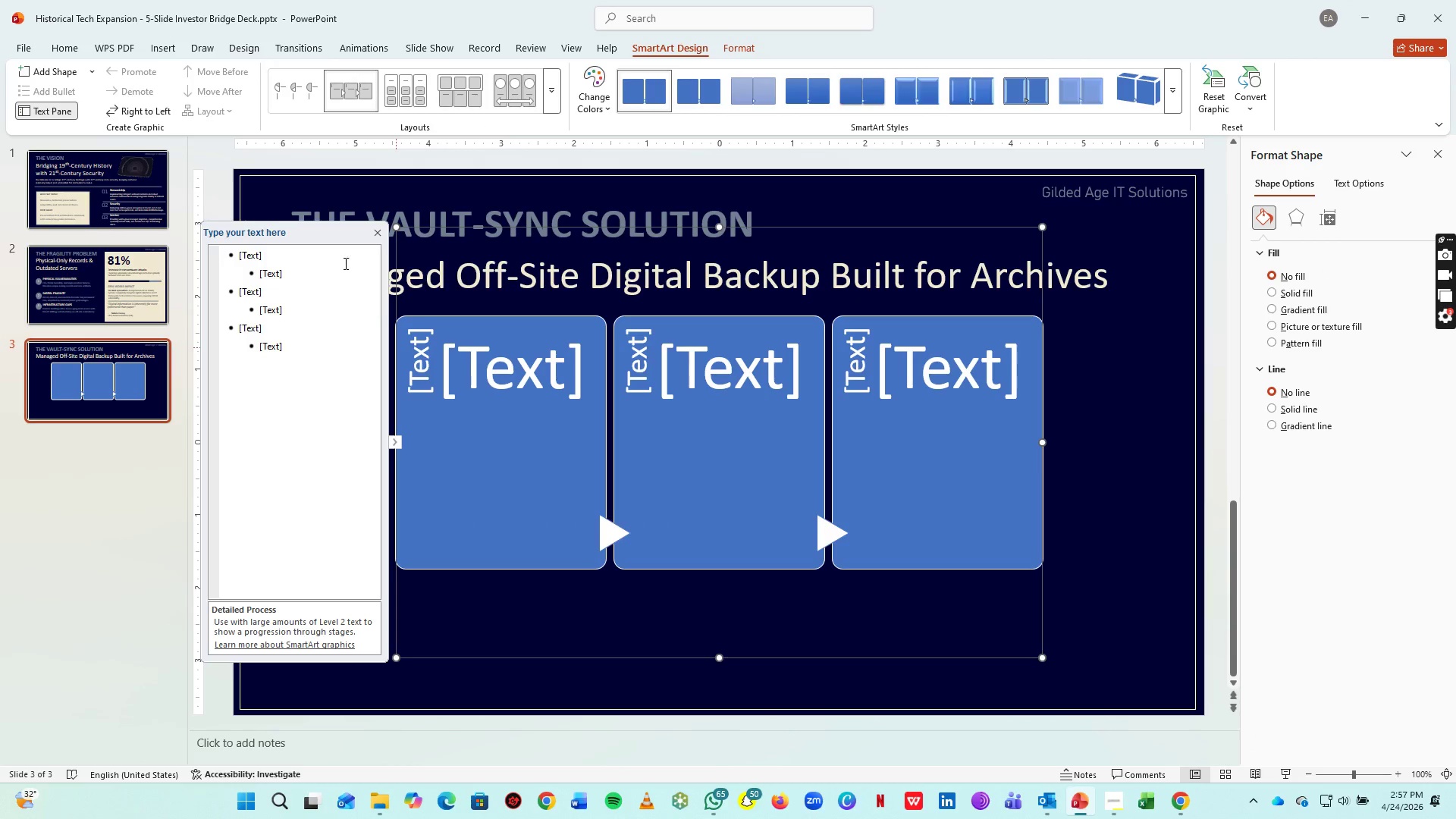 
left_click([541, 384])
 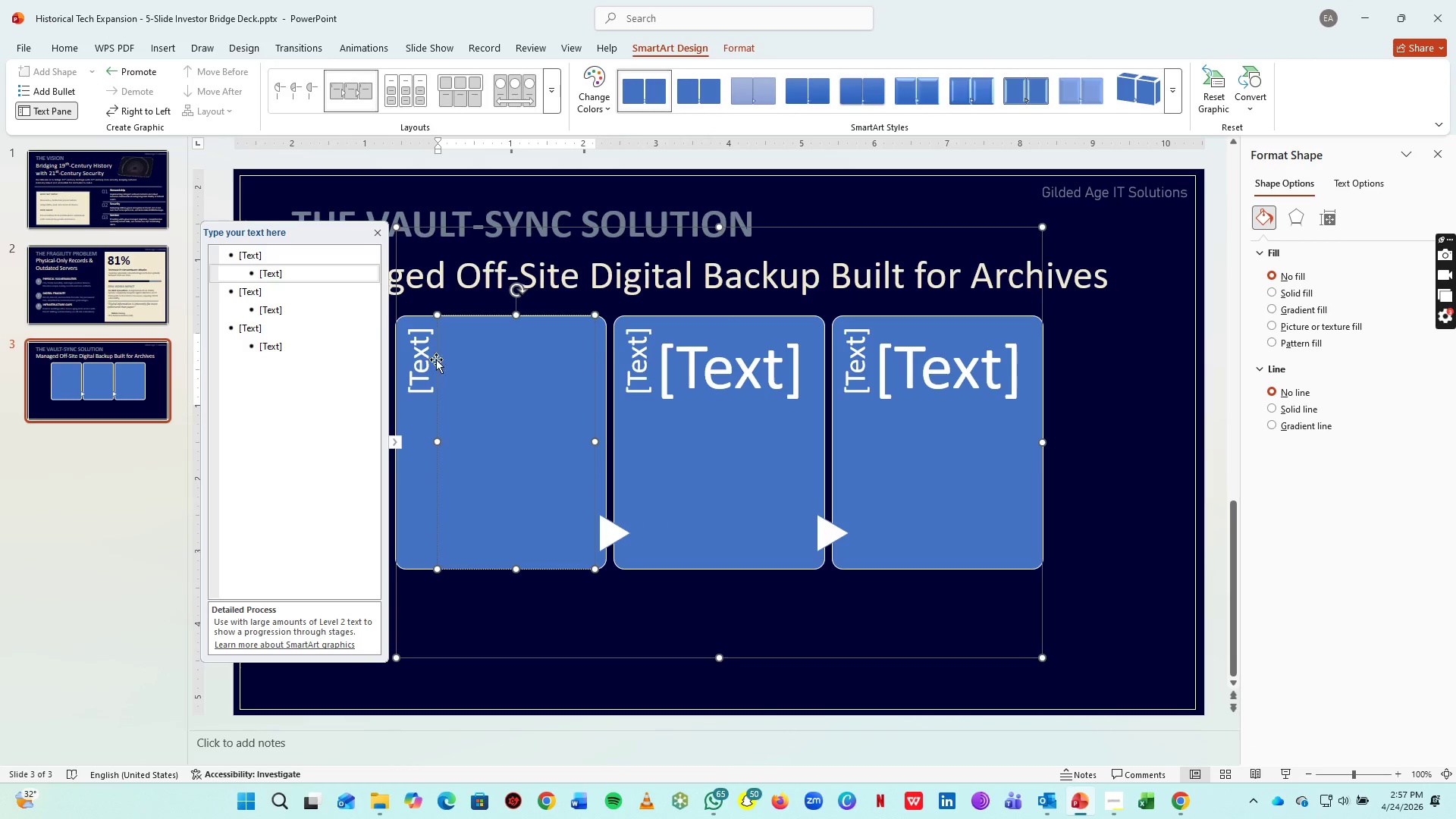 
left_click([413, 359])
 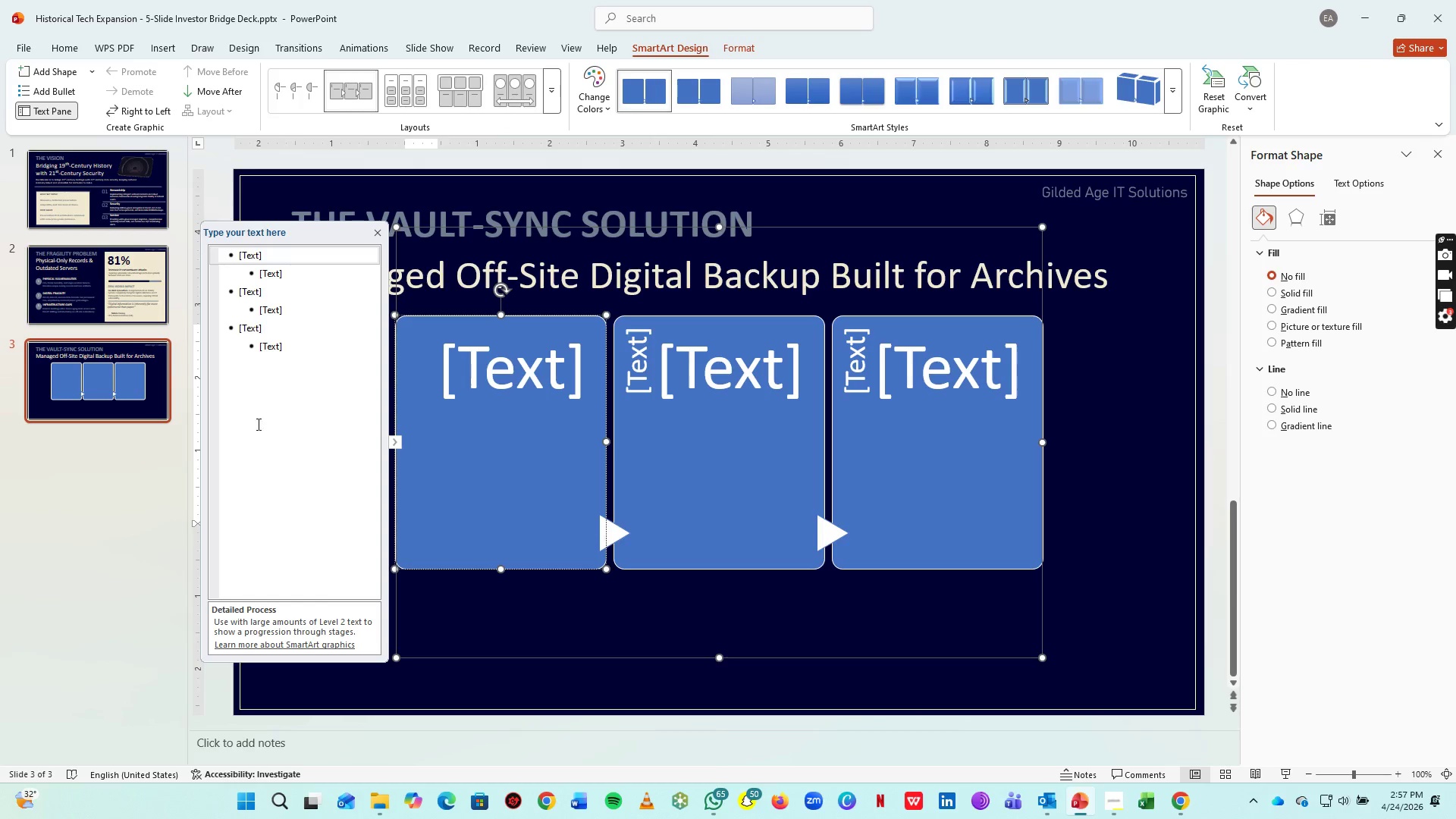 
left_click([277, 259])
 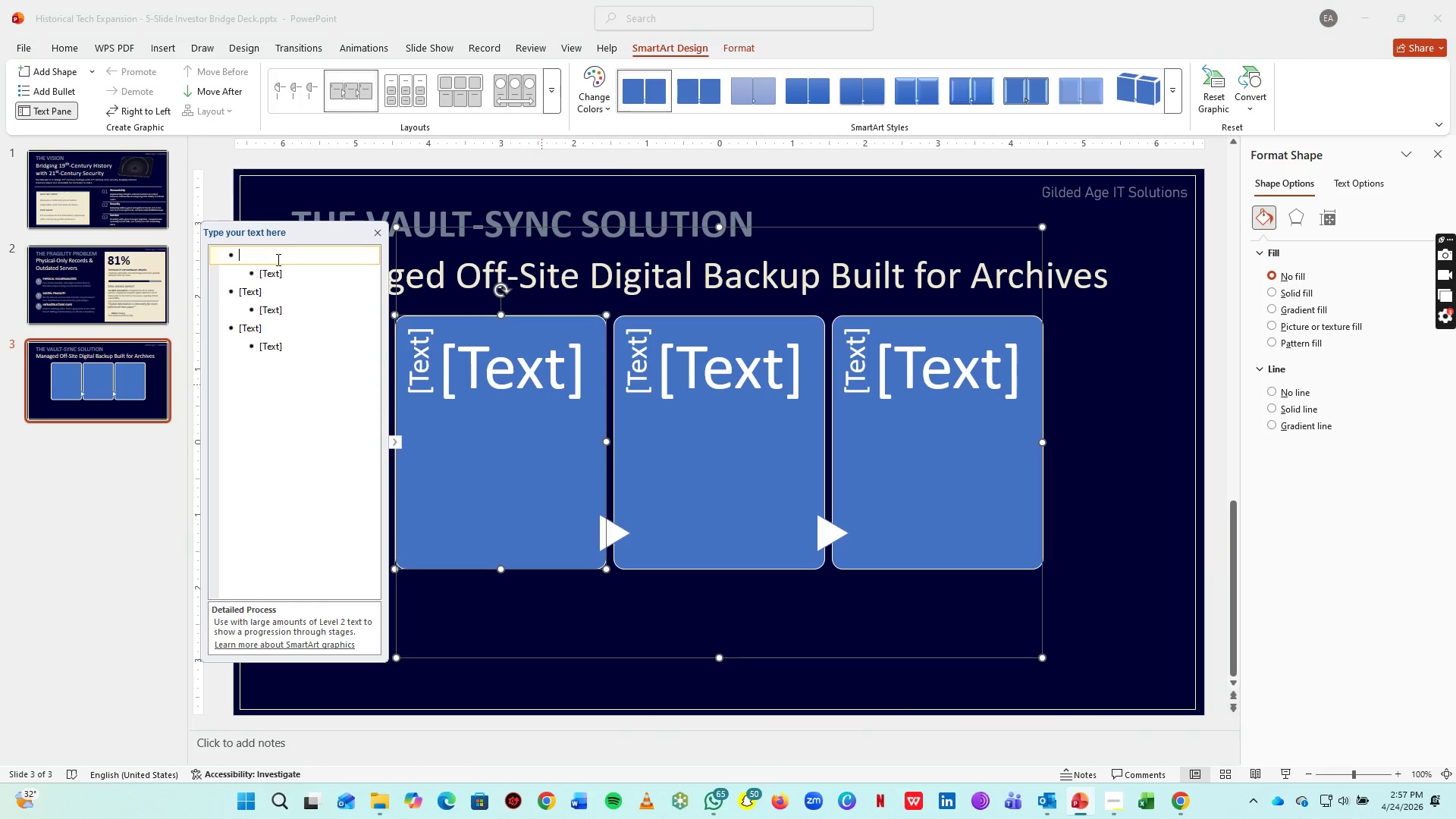 
right_click([277, 259])
 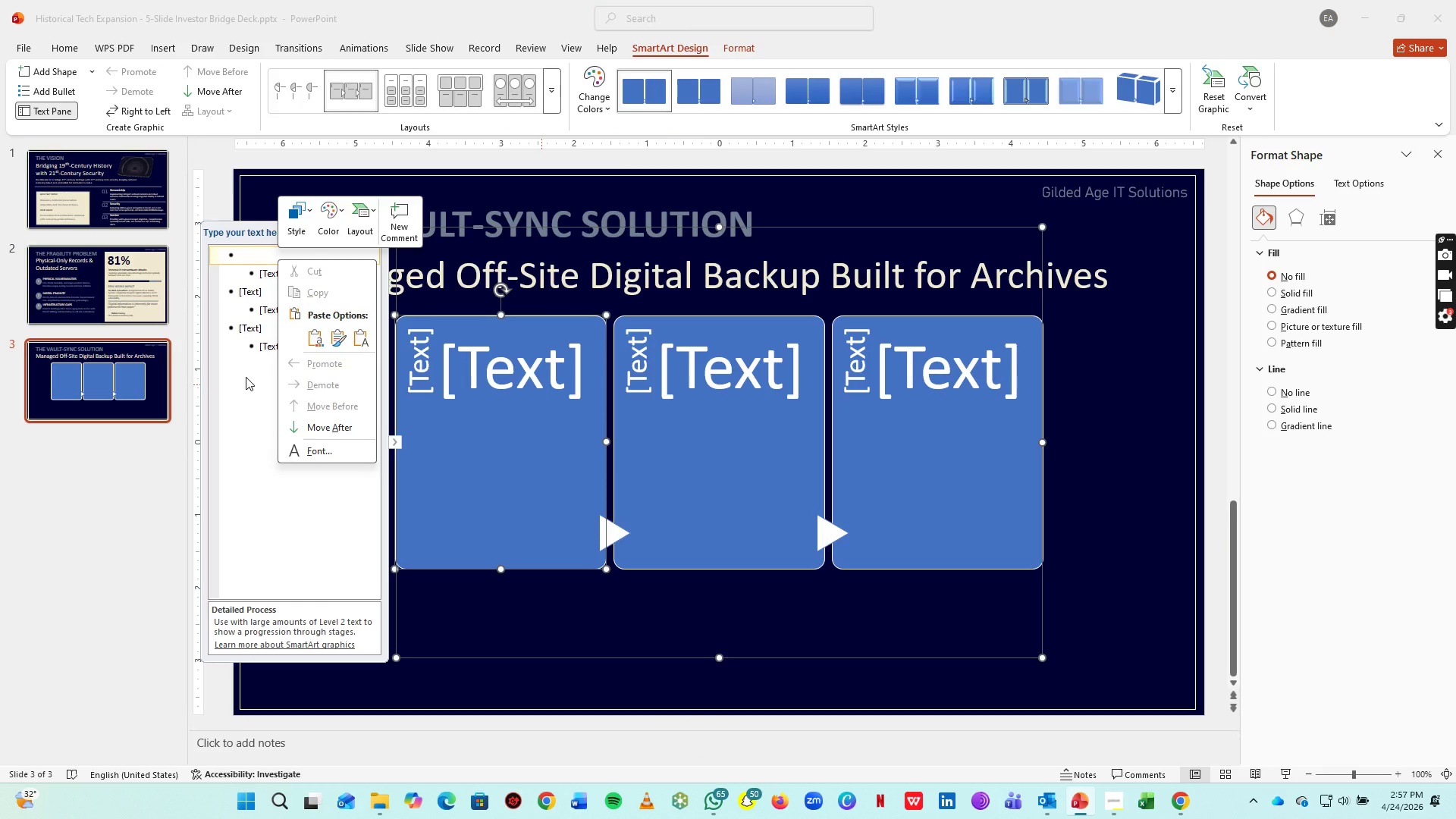 
left_click([243, 407])
 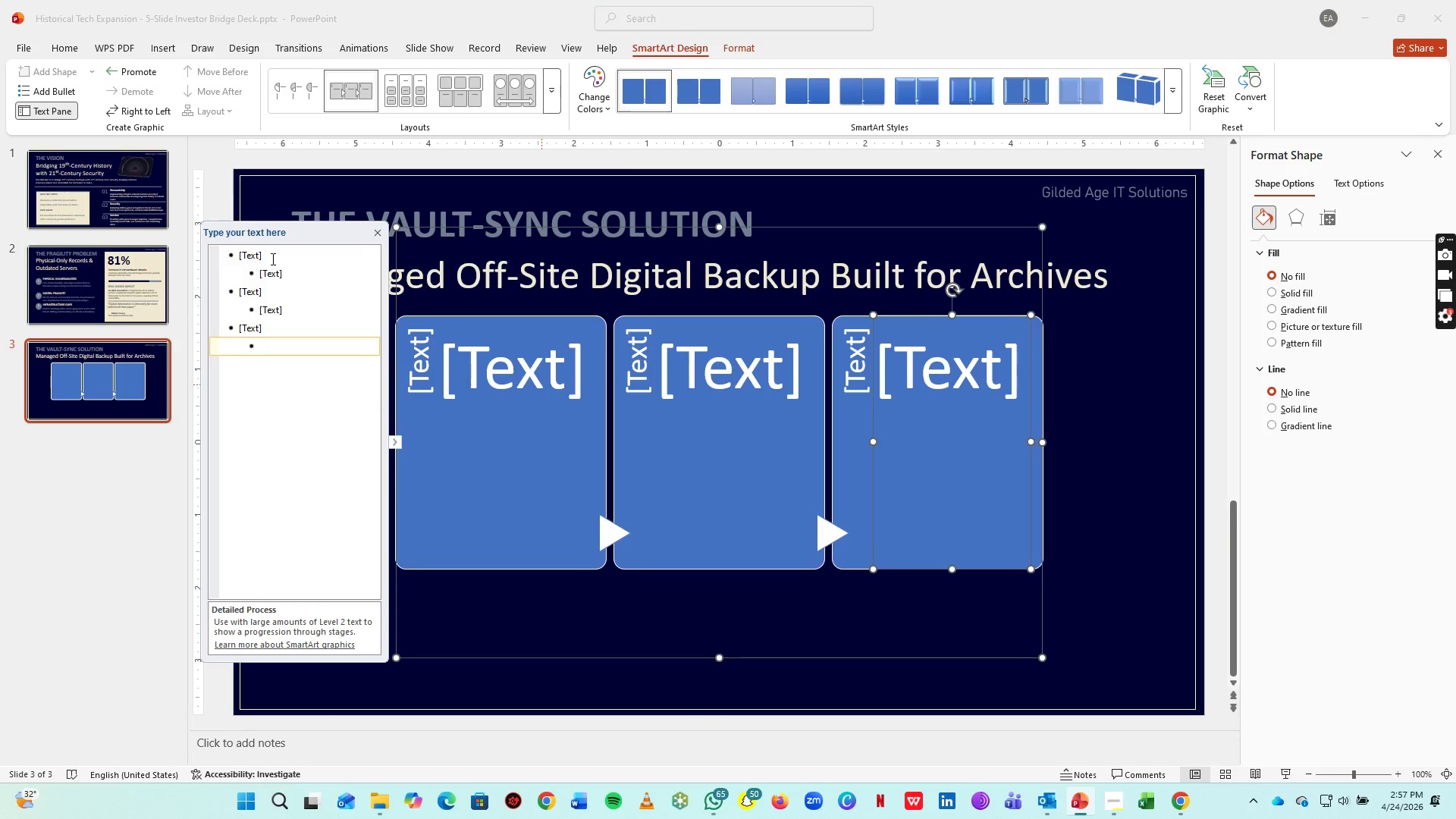 
right_click([249, 254])
 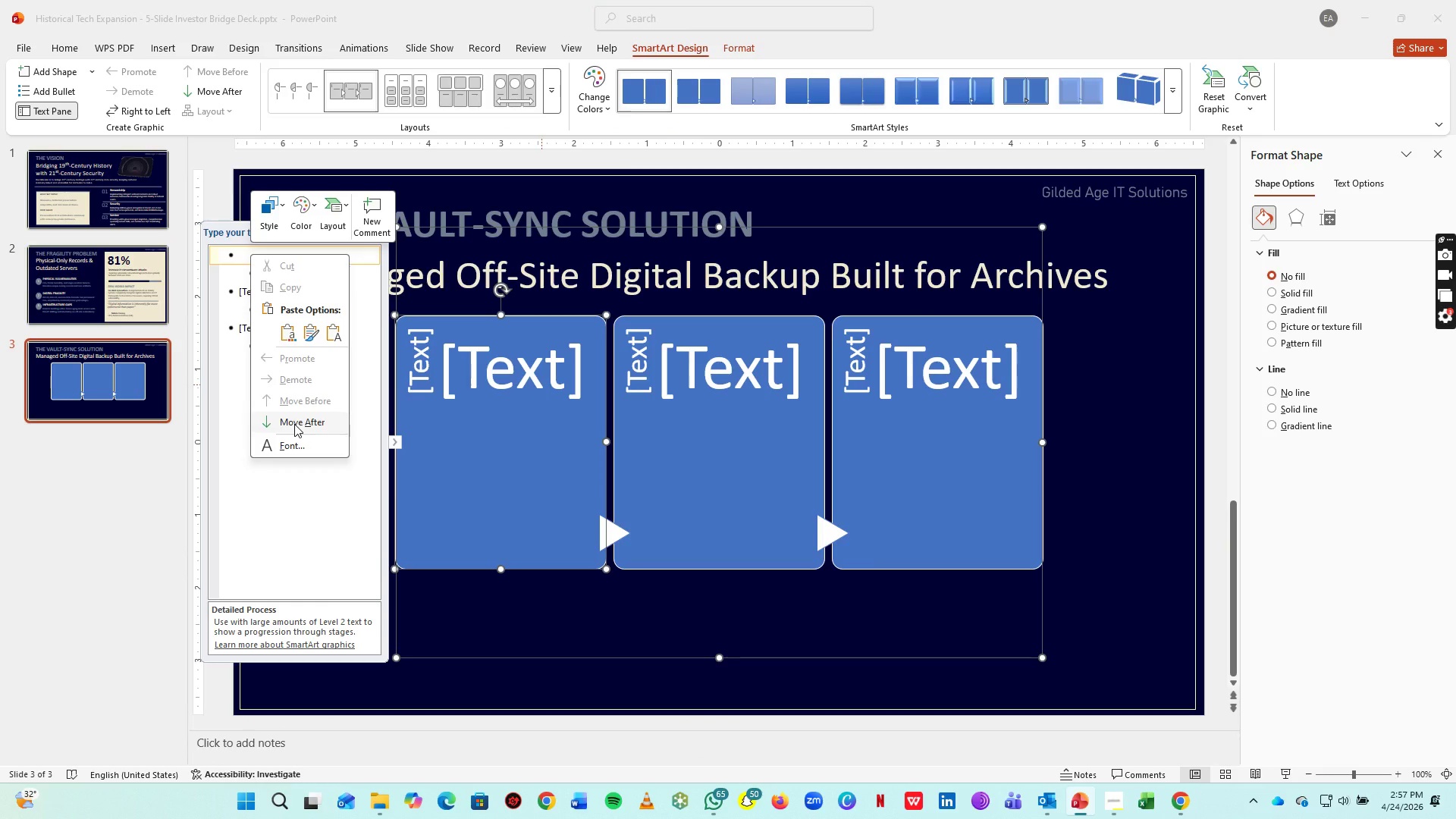 
left_click([294, 424])
 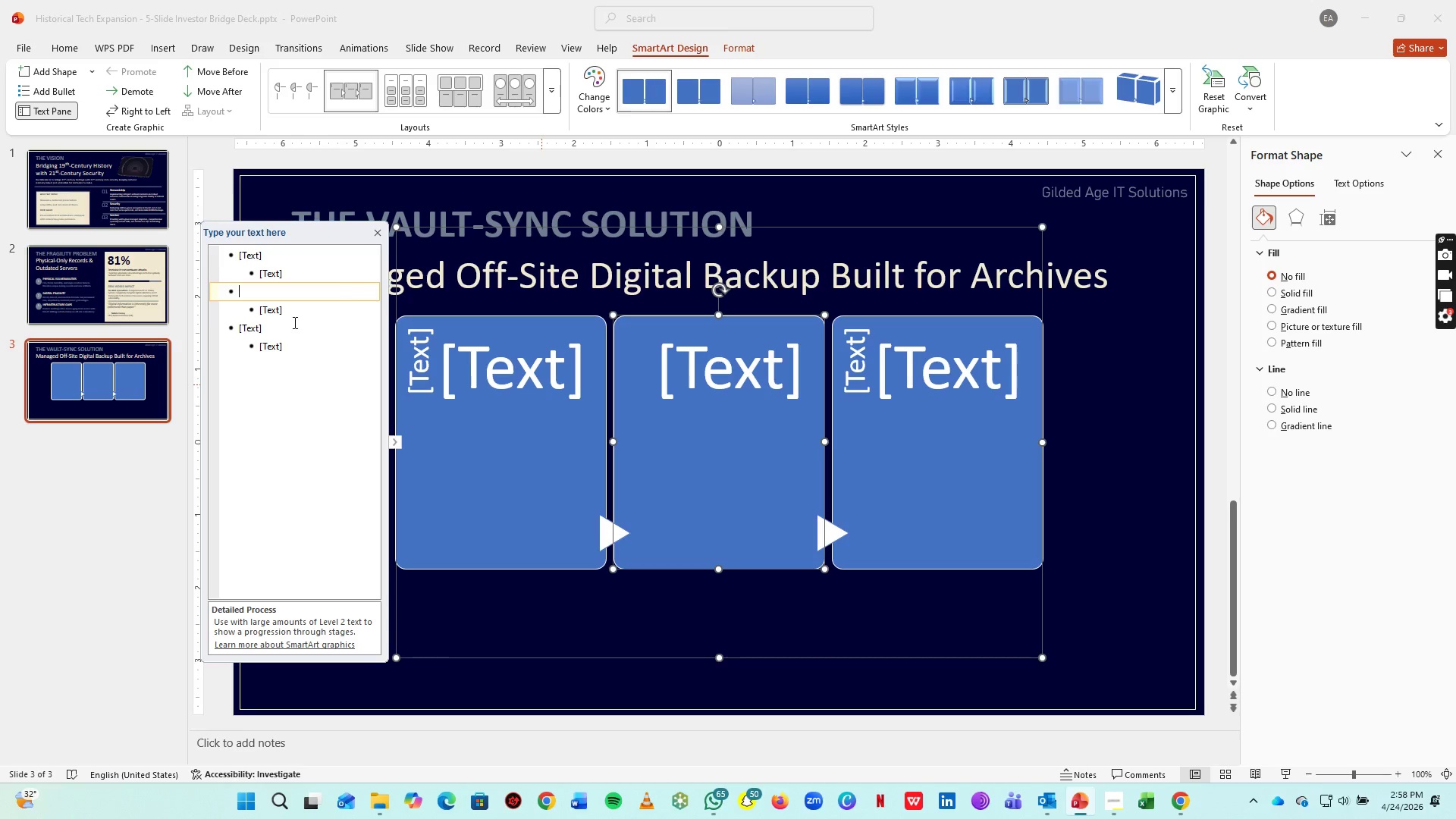 
key(Control+Z)
 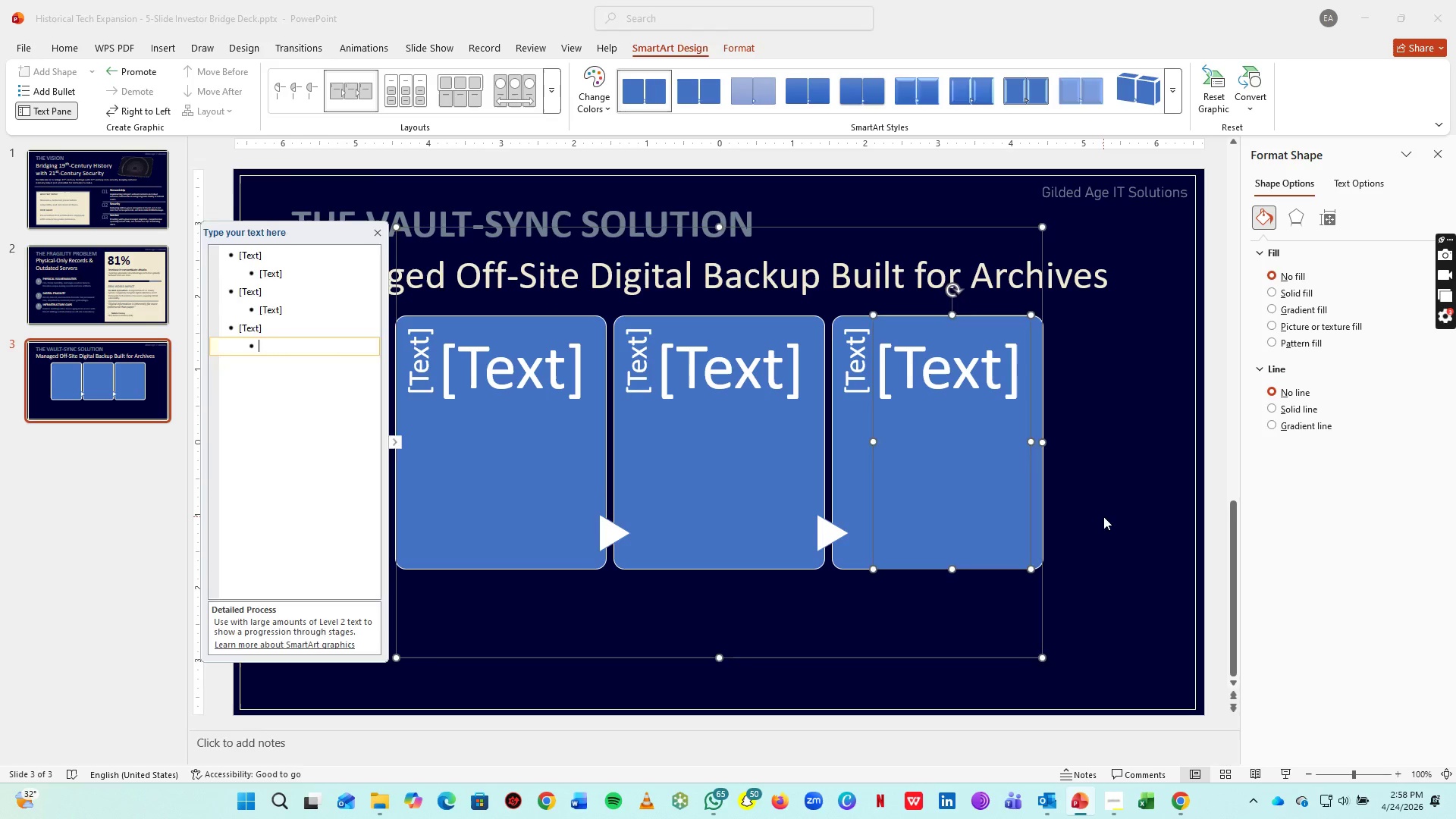 
wait(6.05)
 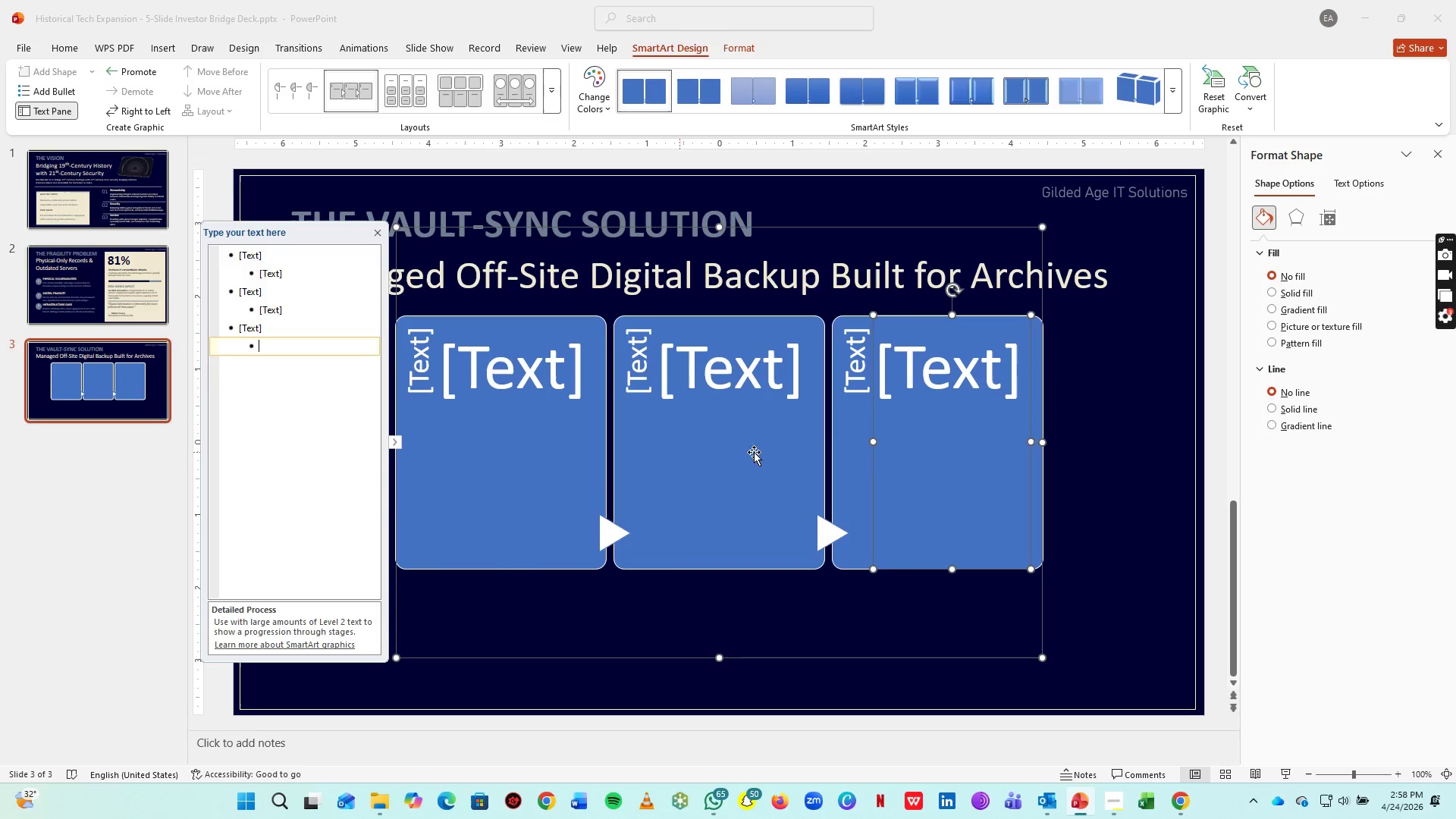 
left_click_drag(start_coordinate=[864, 545], to_coordinate=[864, 563])
 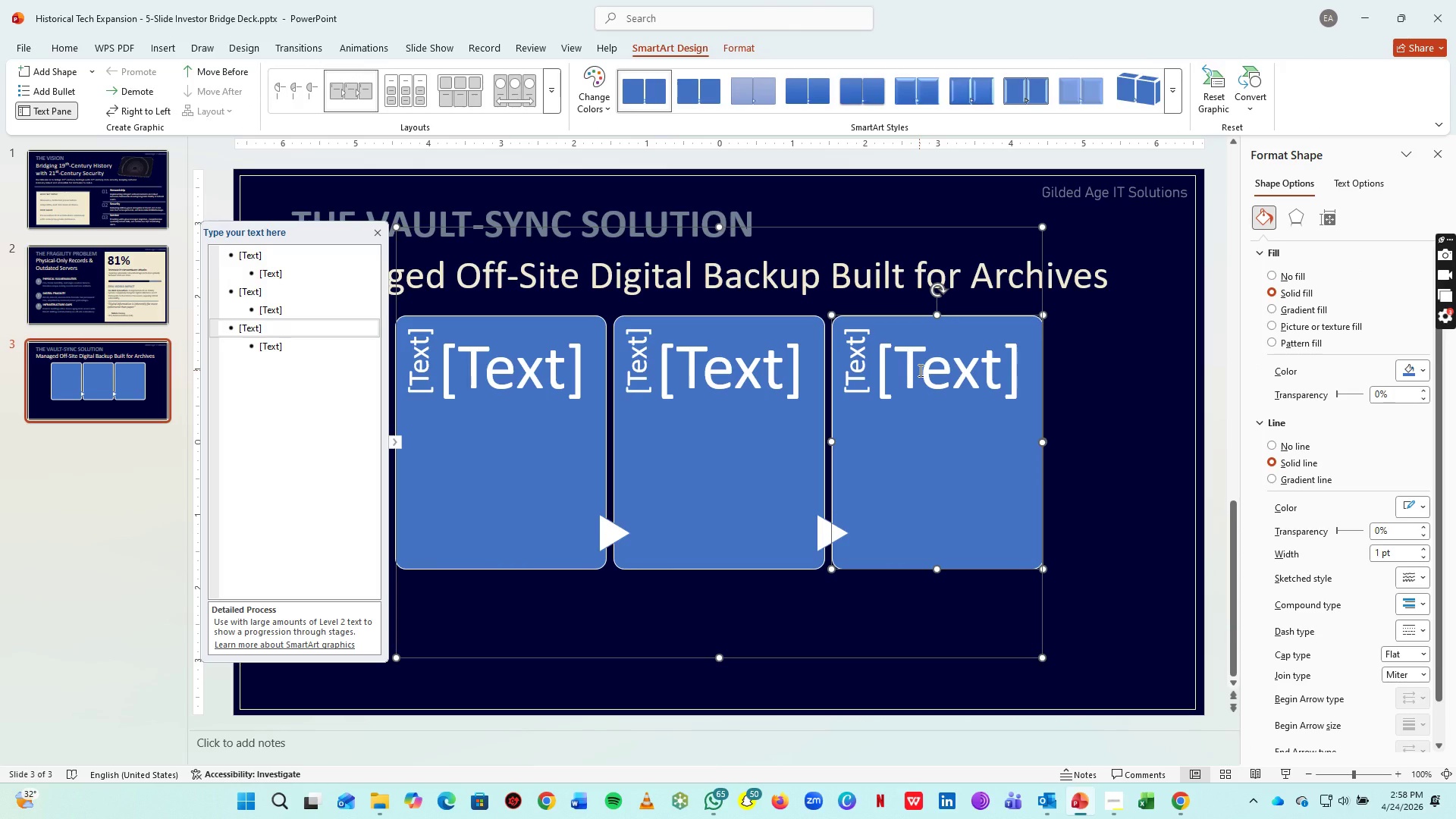 
left_click([919, 370])
 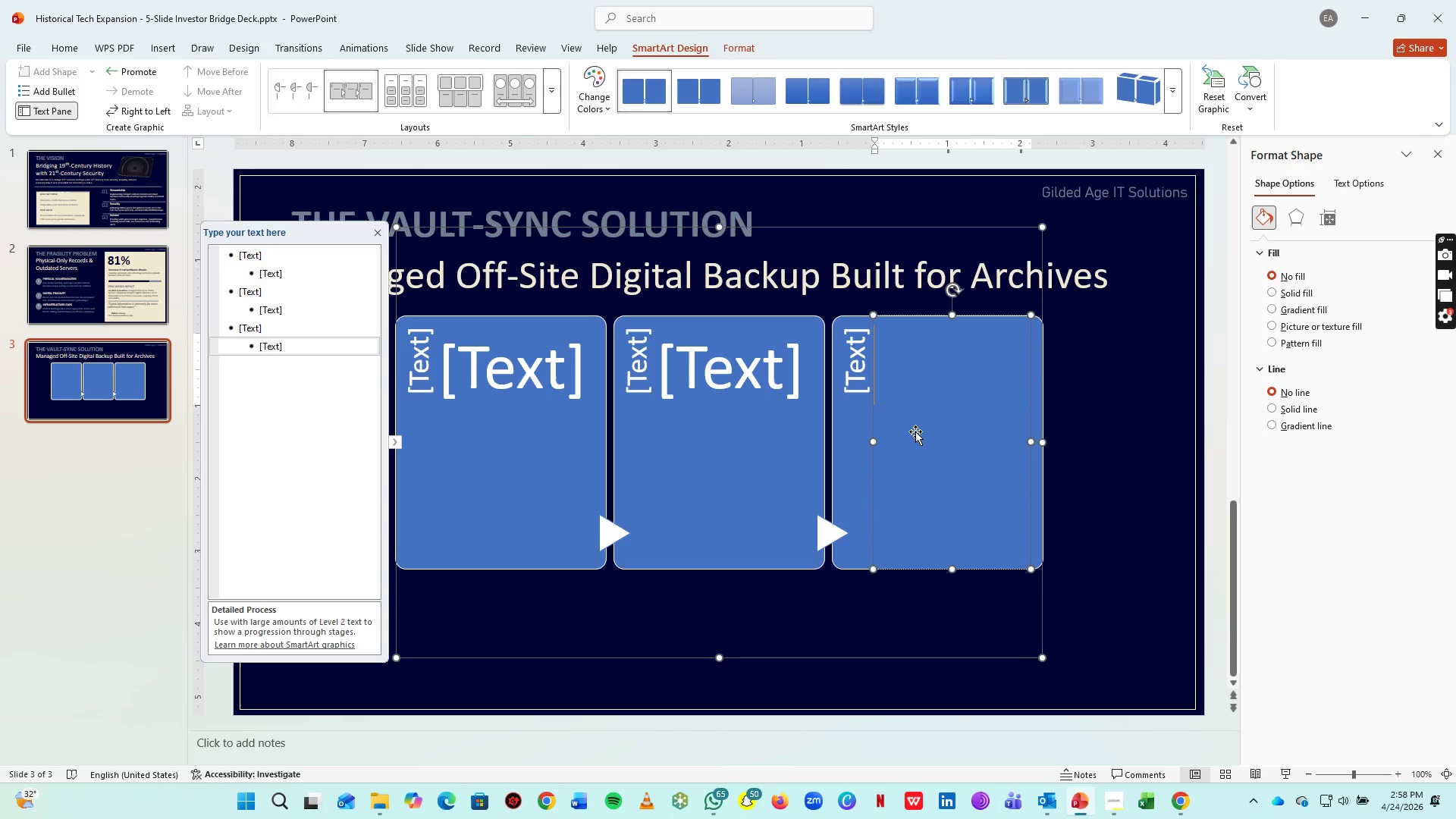 
wait(6.06)
 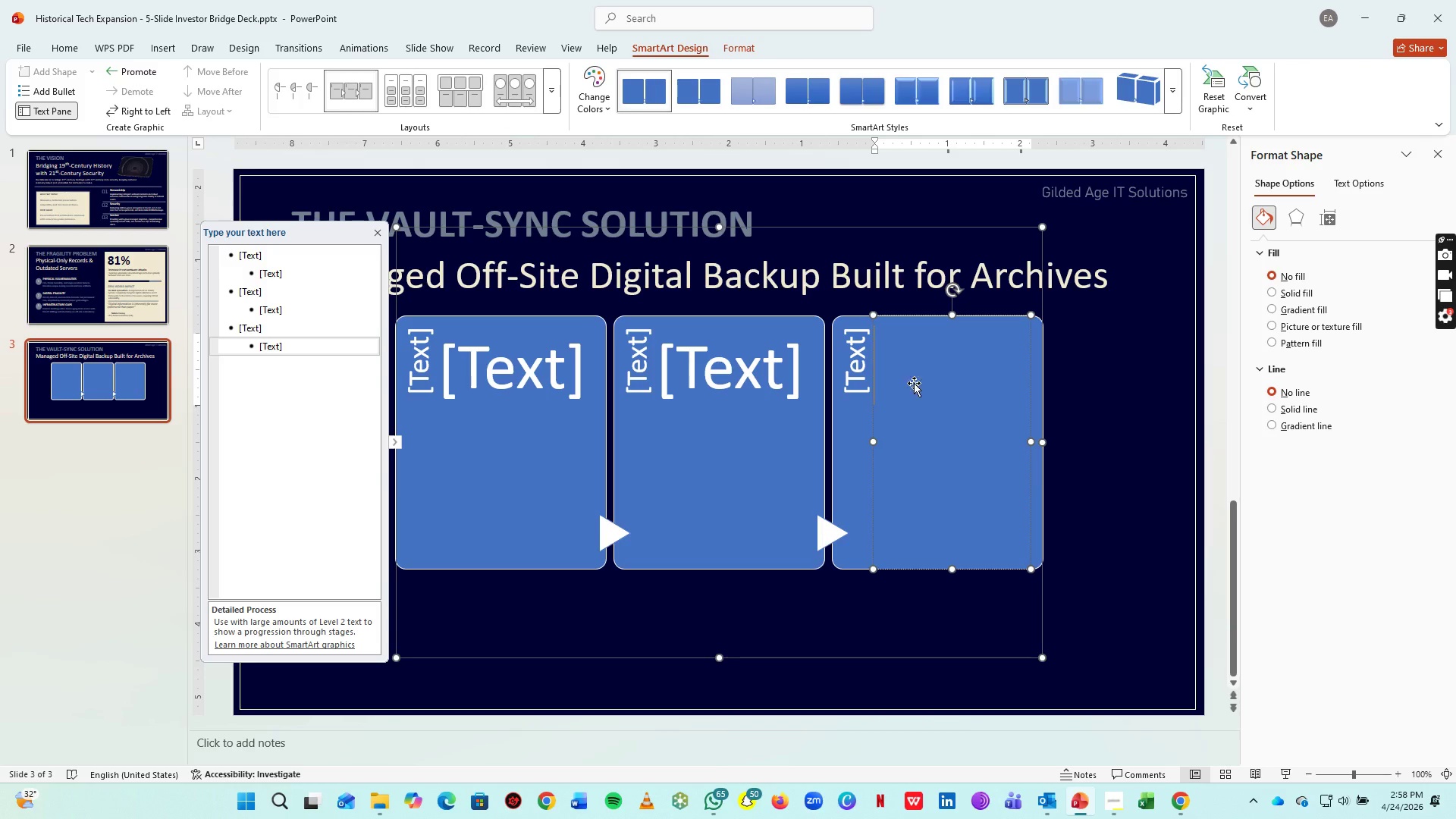 
key(Control+Z)
 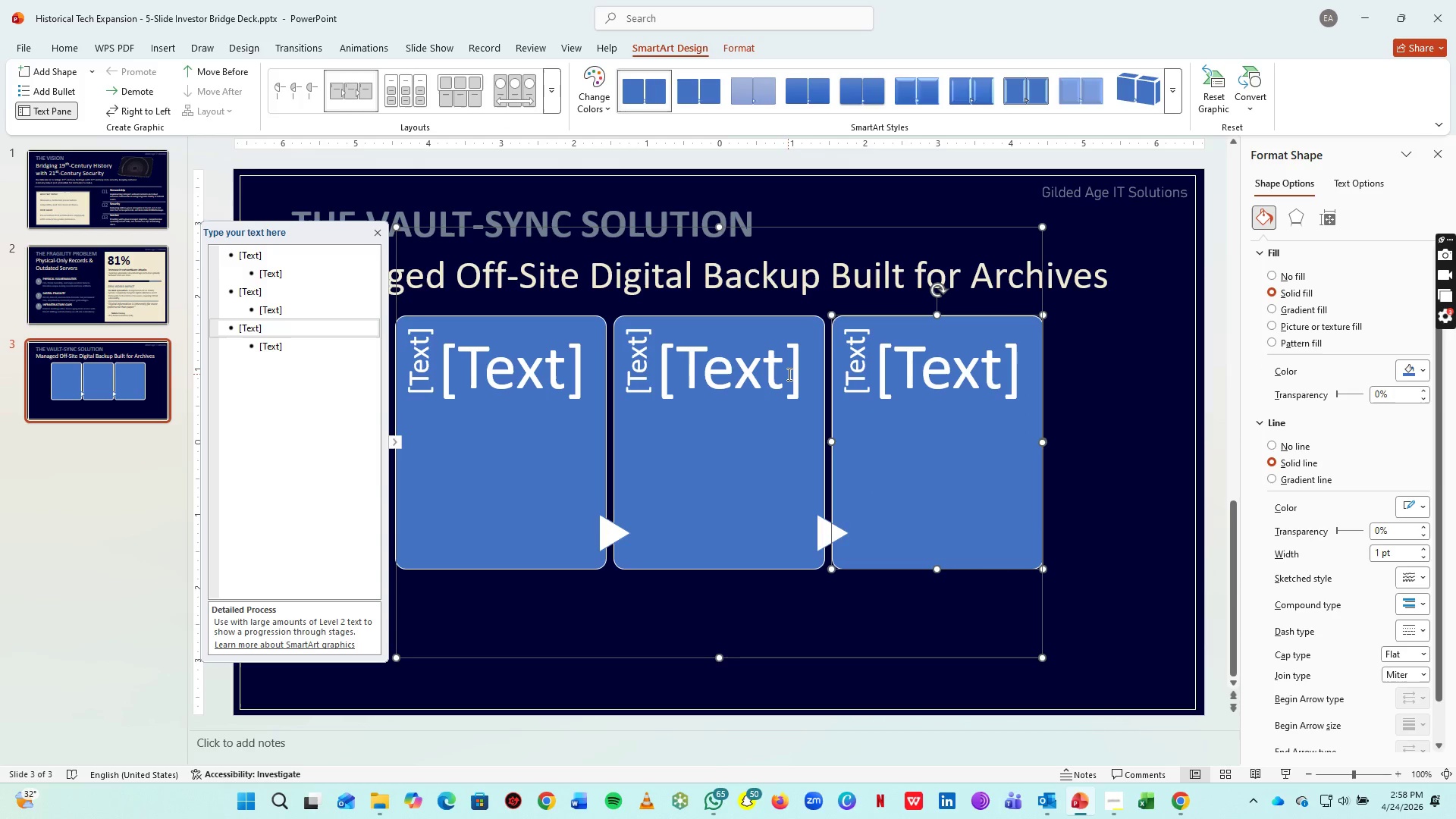 
key(Control+Z)
 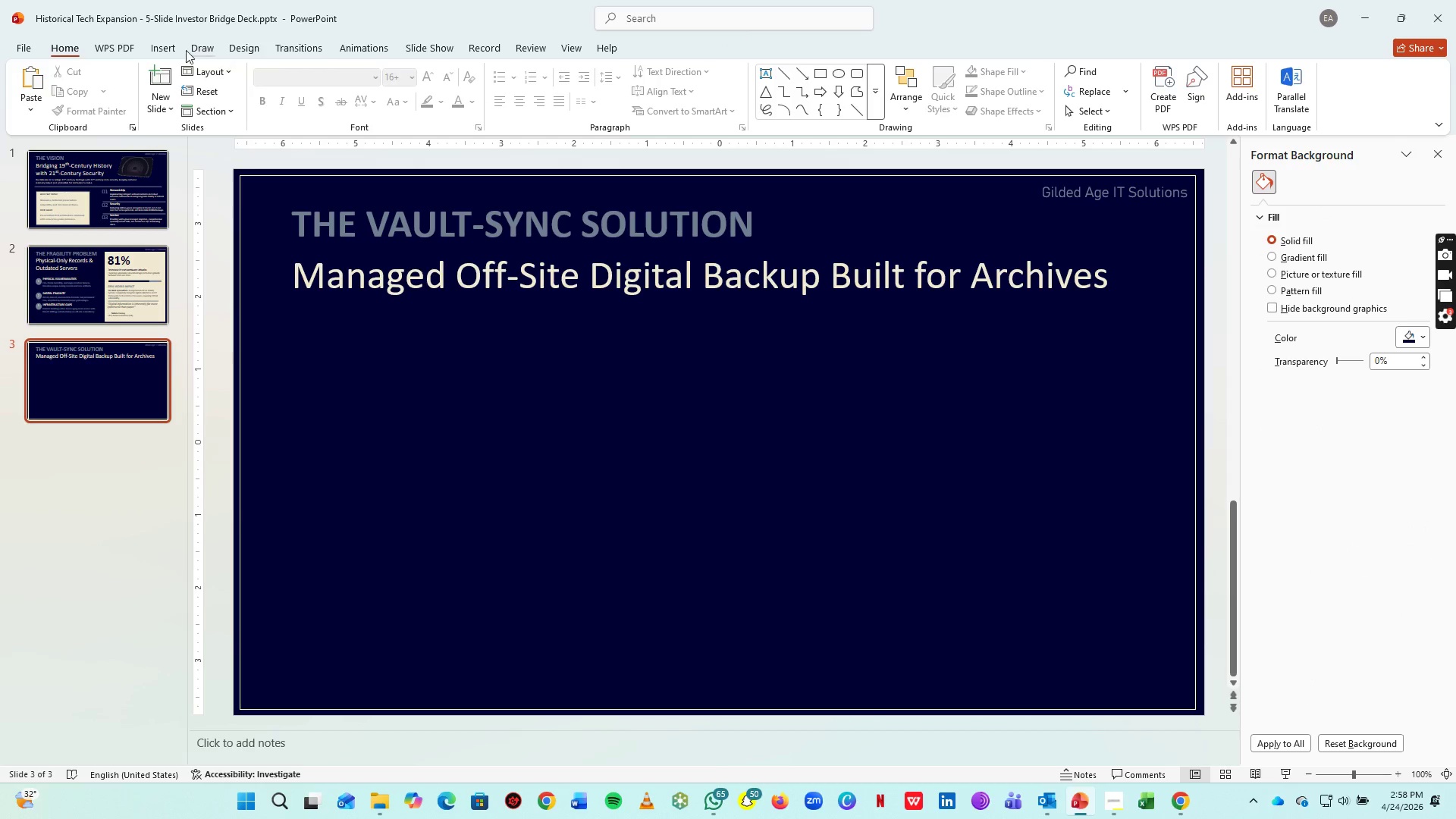 
left_click([158, 48])
 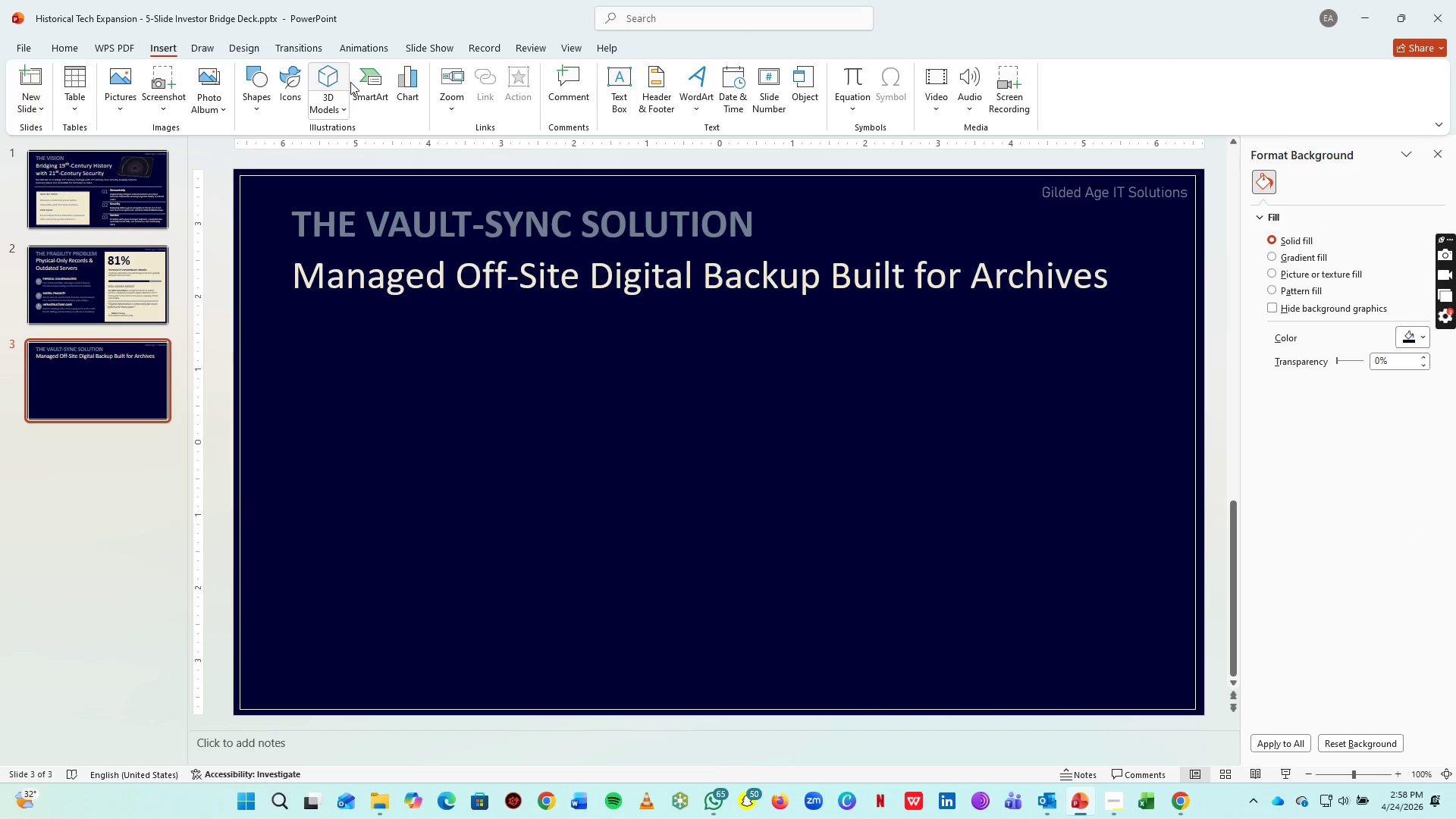 
left_click([373, 82])
 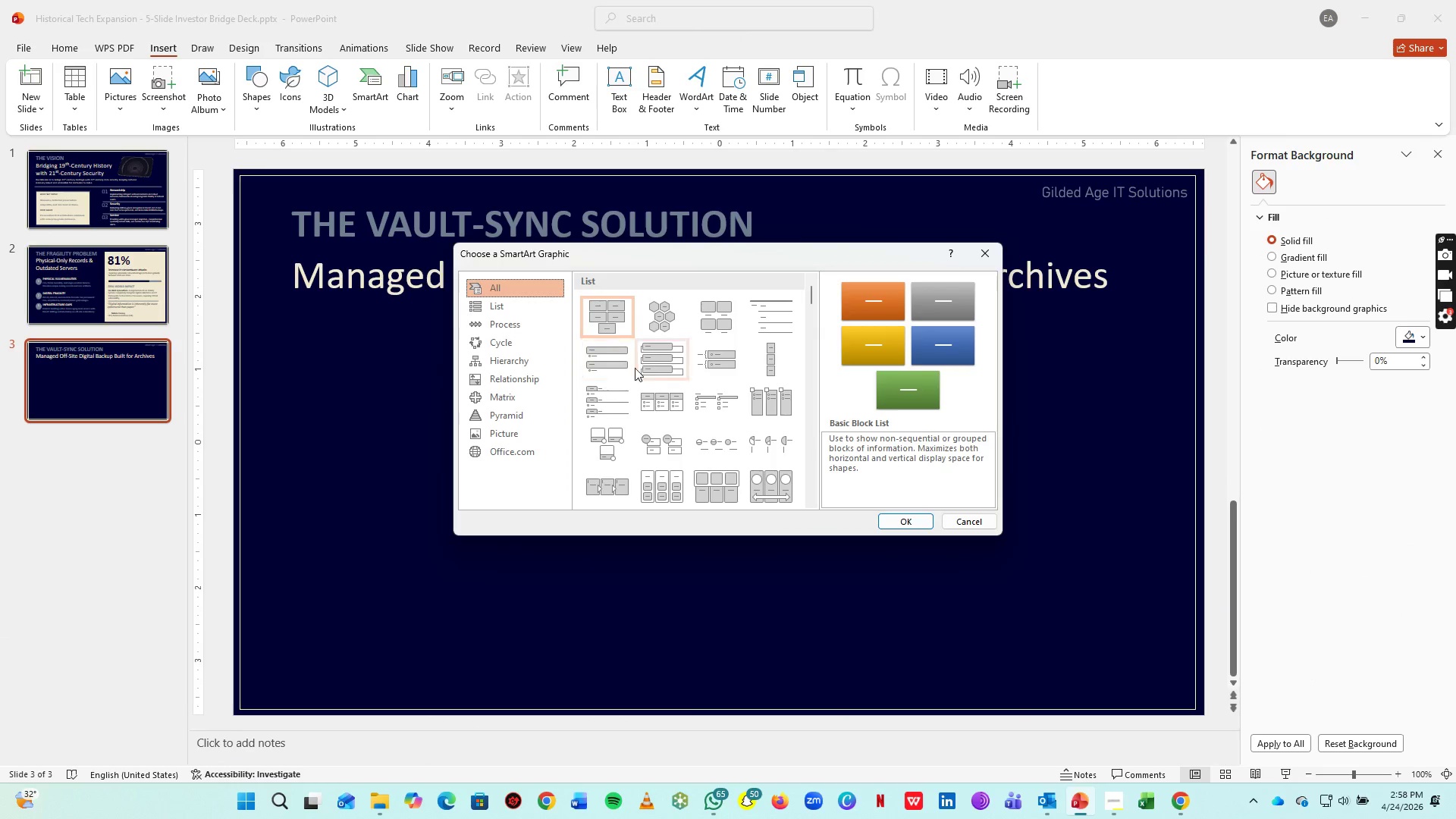 
scroll: coordinate [582, 387], scroll_direction: none, amount: 0.0
 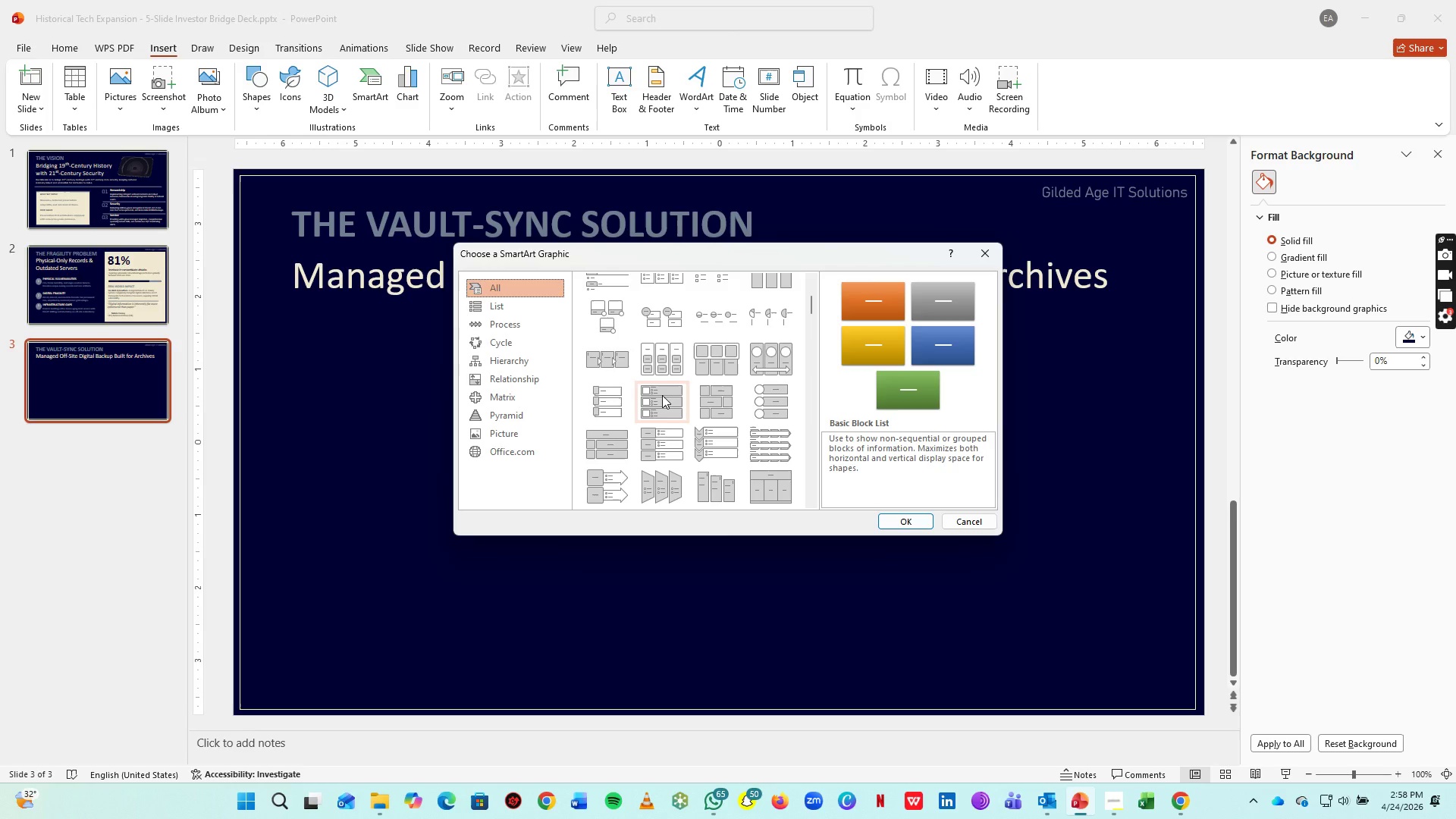 
left_click([662, 395])
 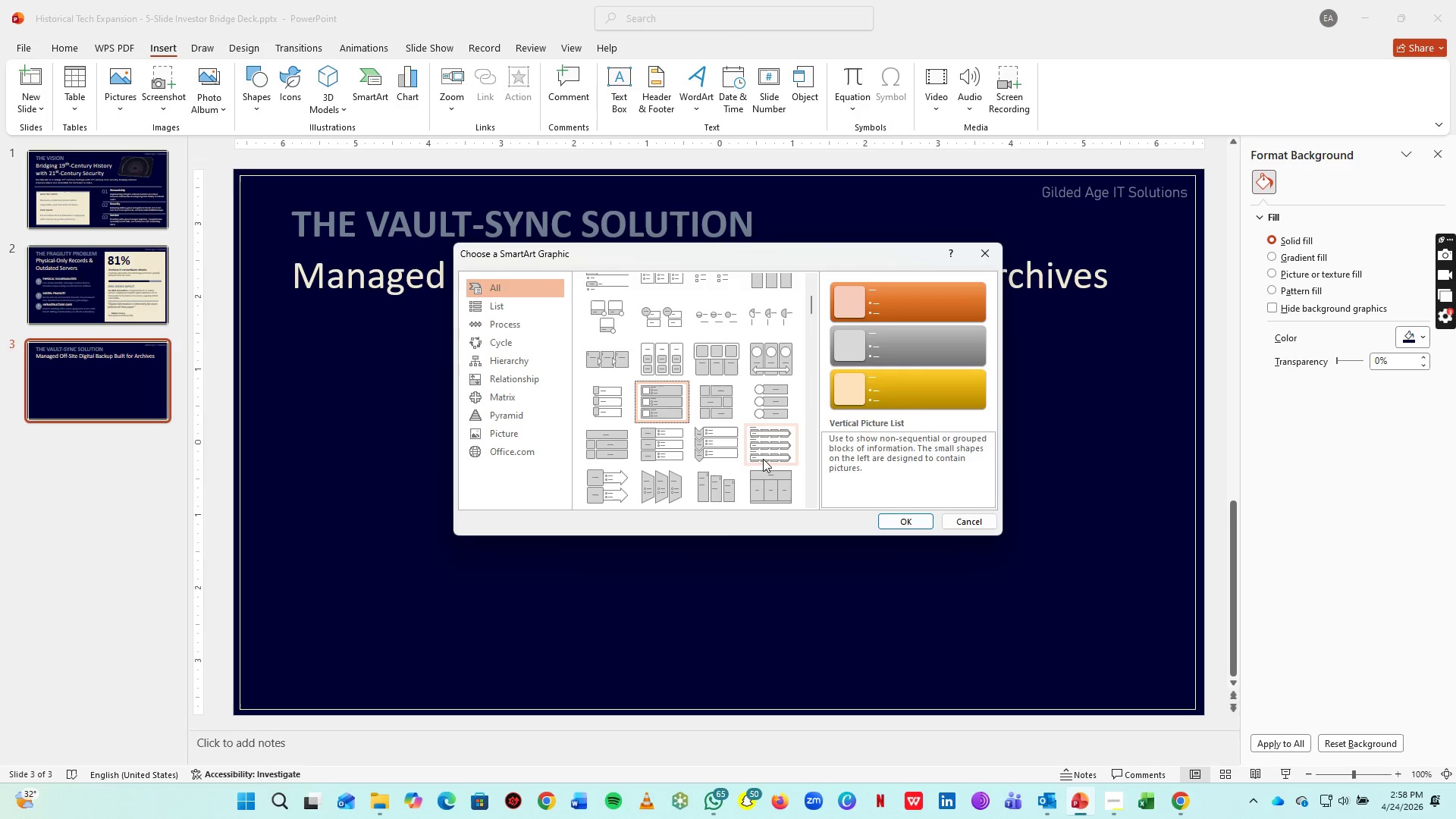 
wait(5.77)
 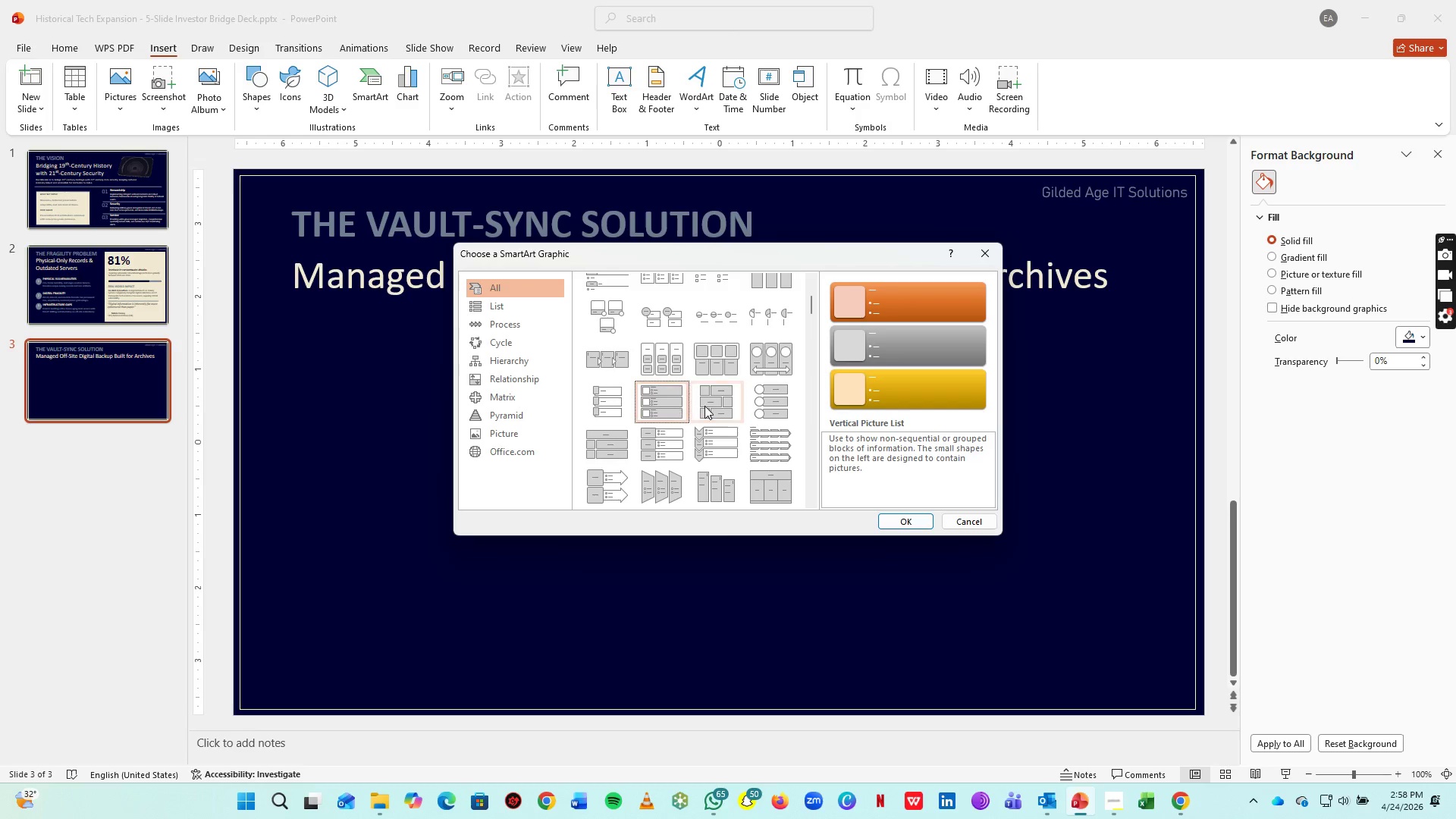 
scroll: coordinate [745, 513], scroll_direction: down, amount: 5.0
 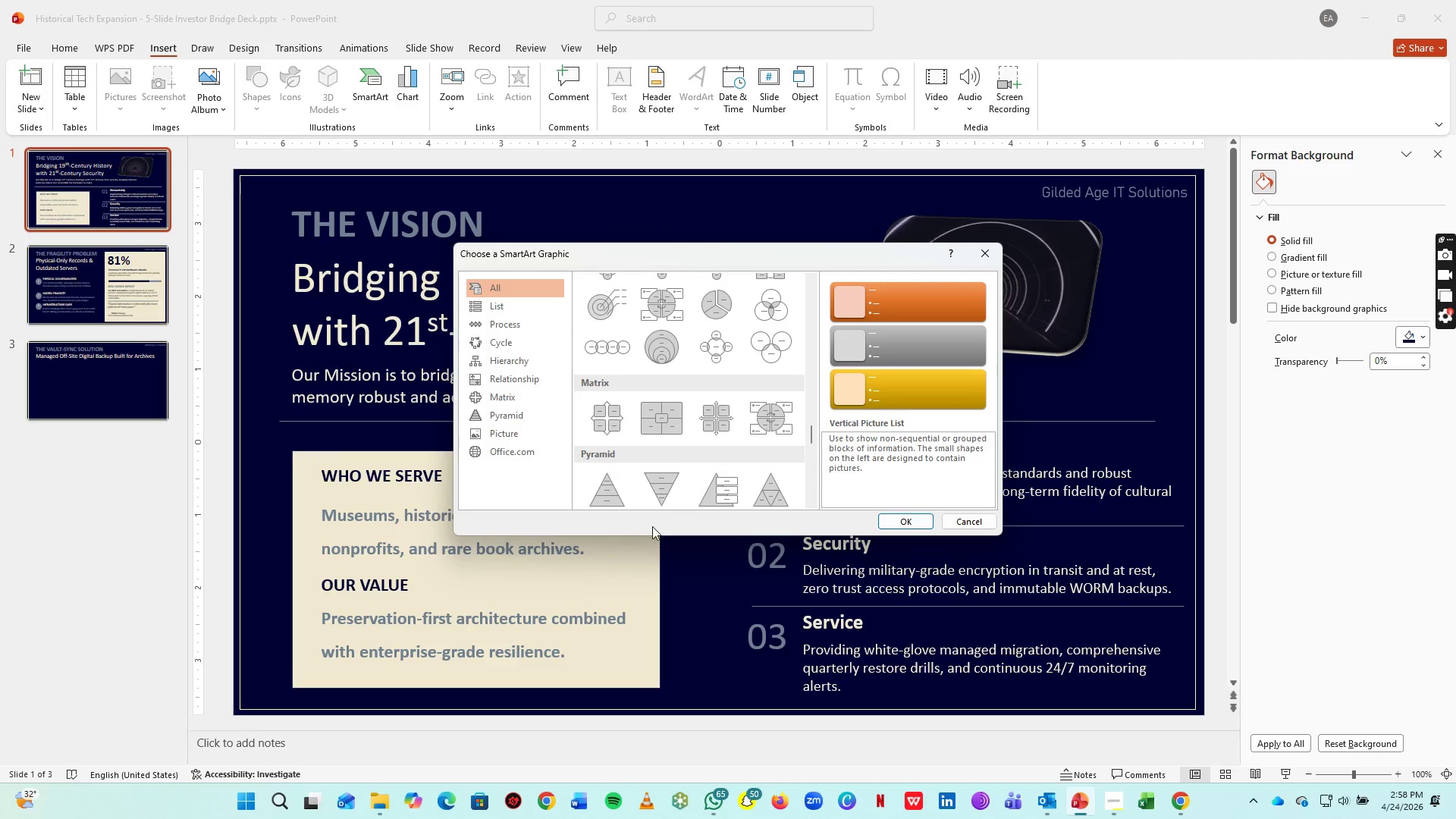 
scroll: coordinate [629, 312], scroll_direction: up, amount: 9.0
 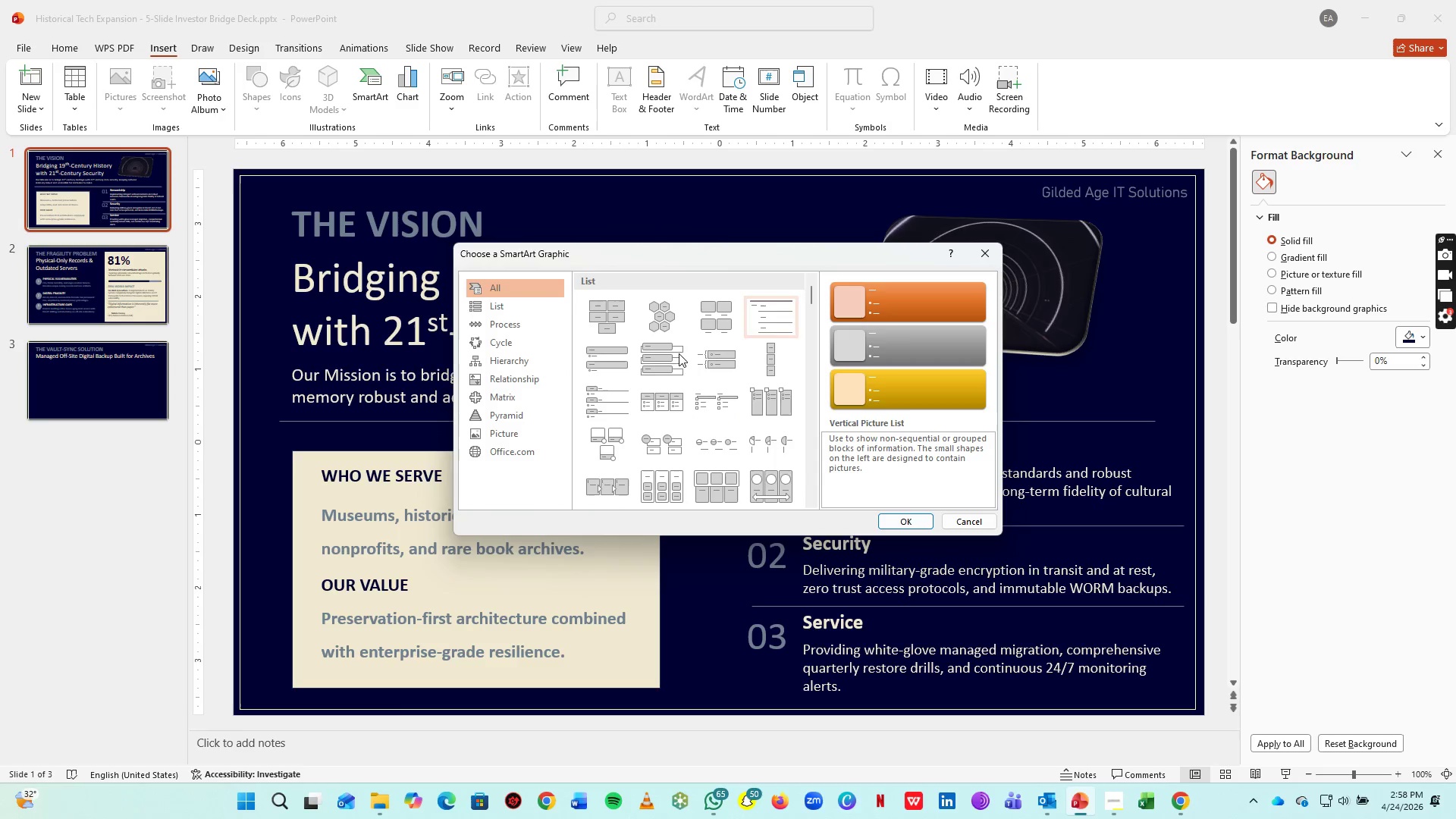 
mouse_move([573, 349])
 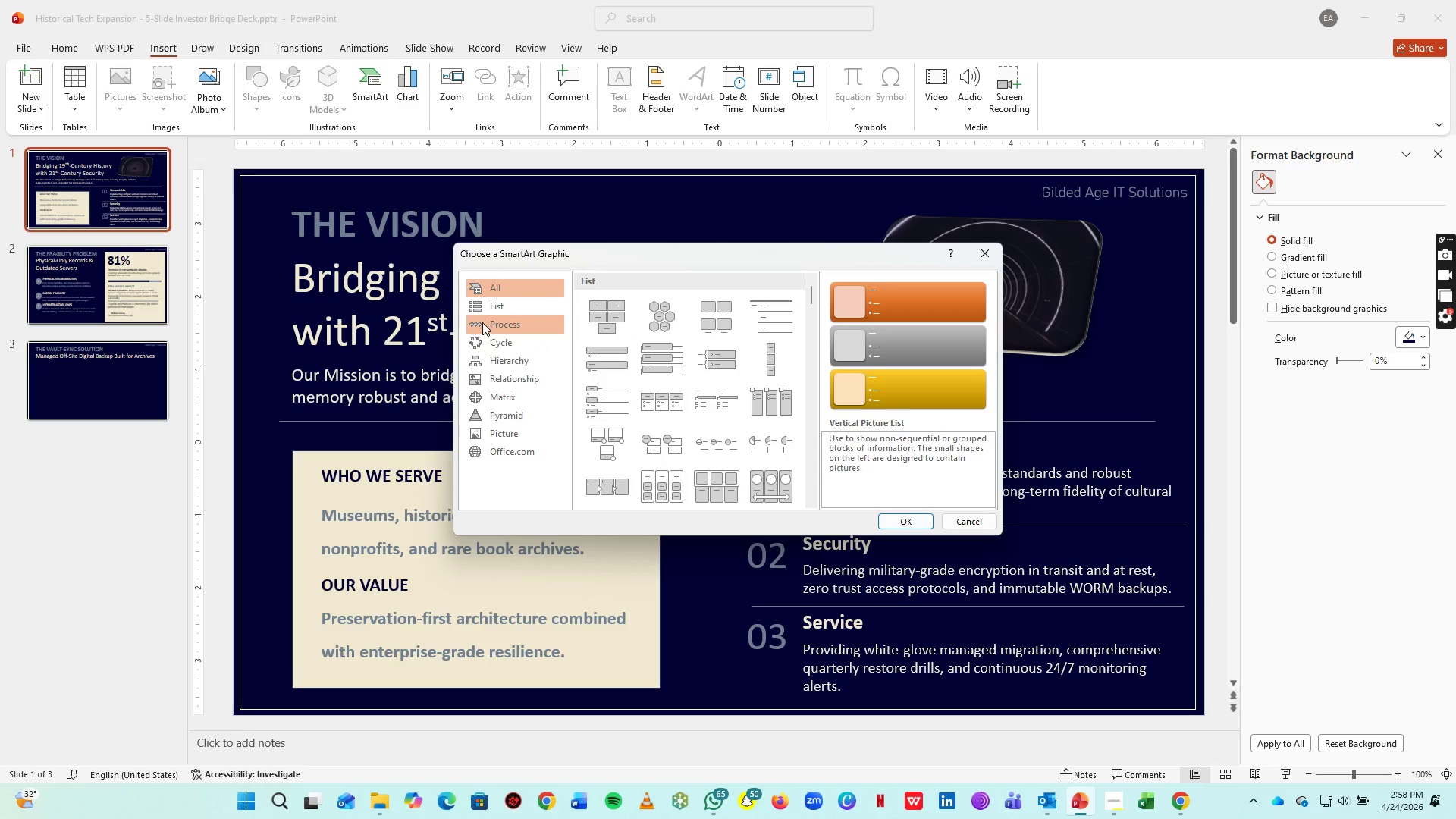 
left_click([482, 322])
 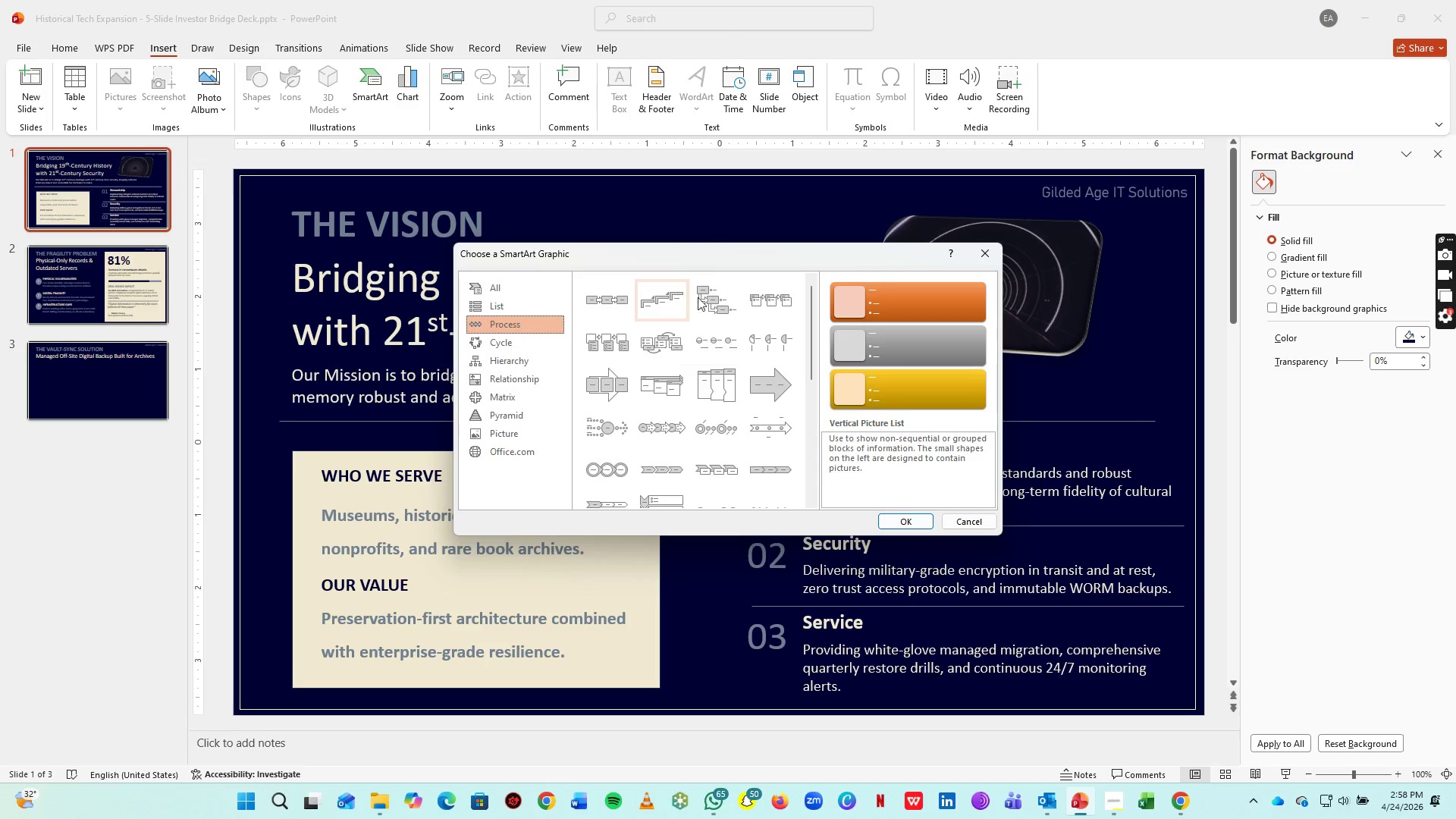 
left_click([720, 305])
 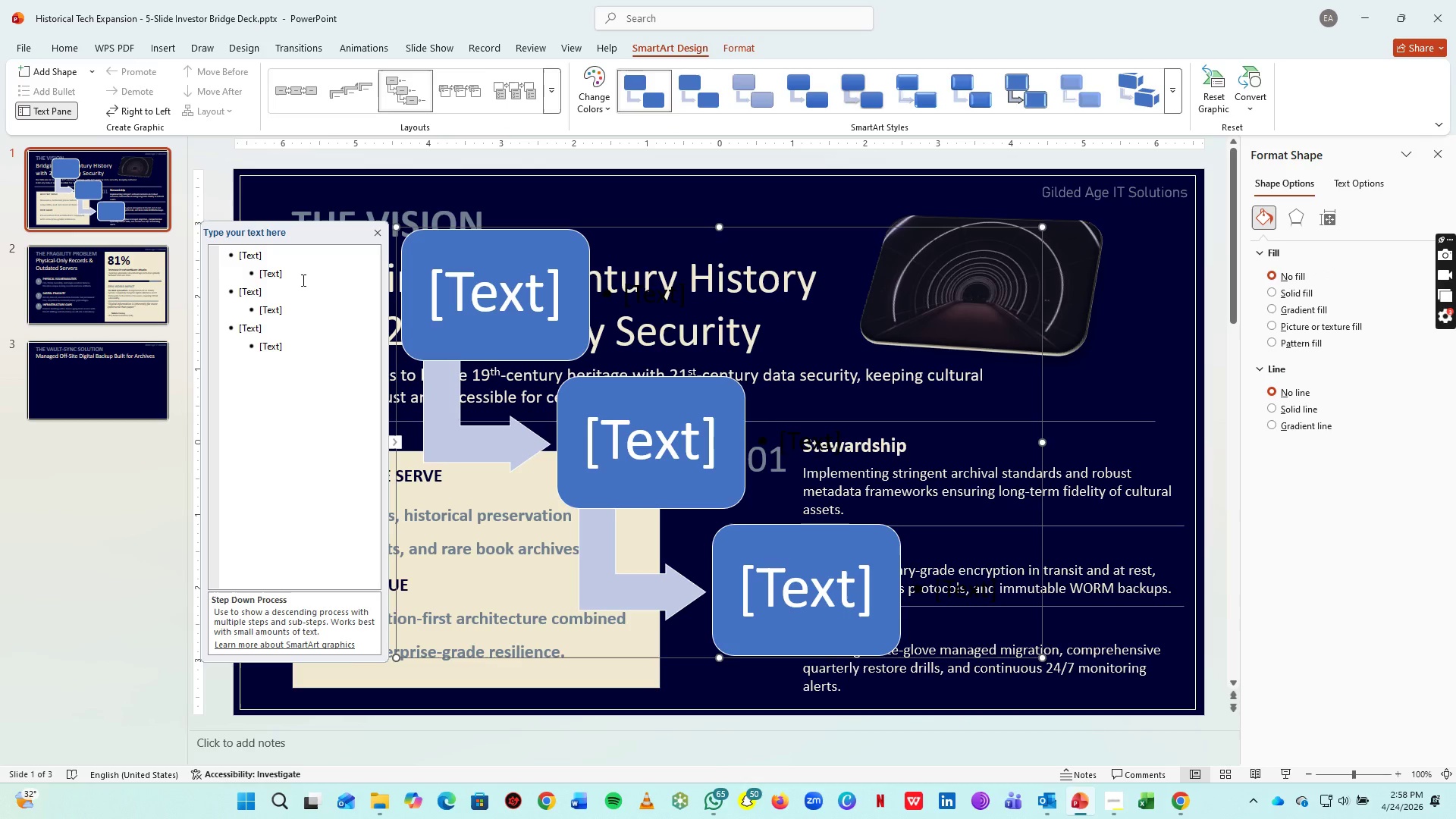 
wait(5.36)
 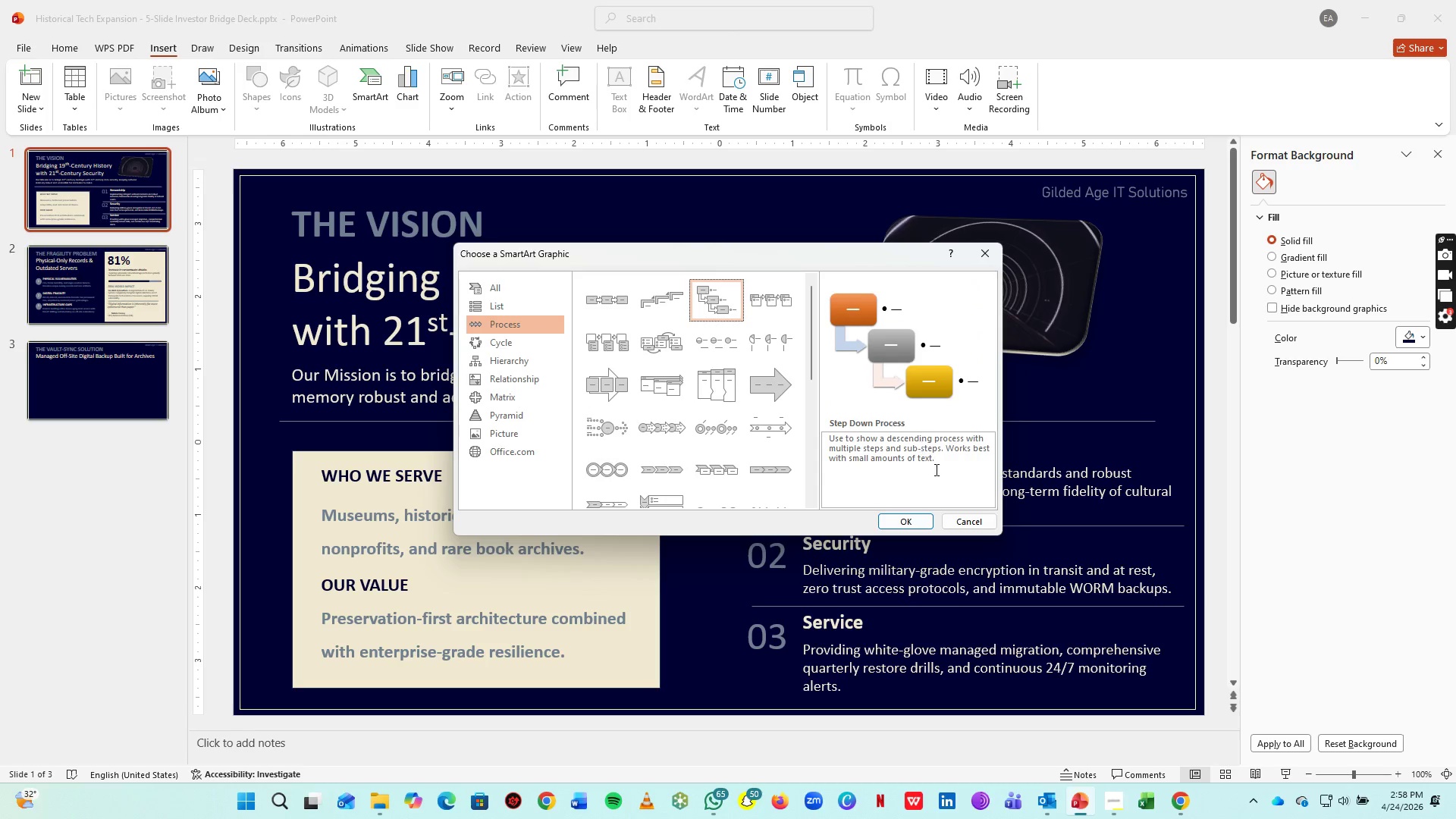 
left_click([256, 256])
 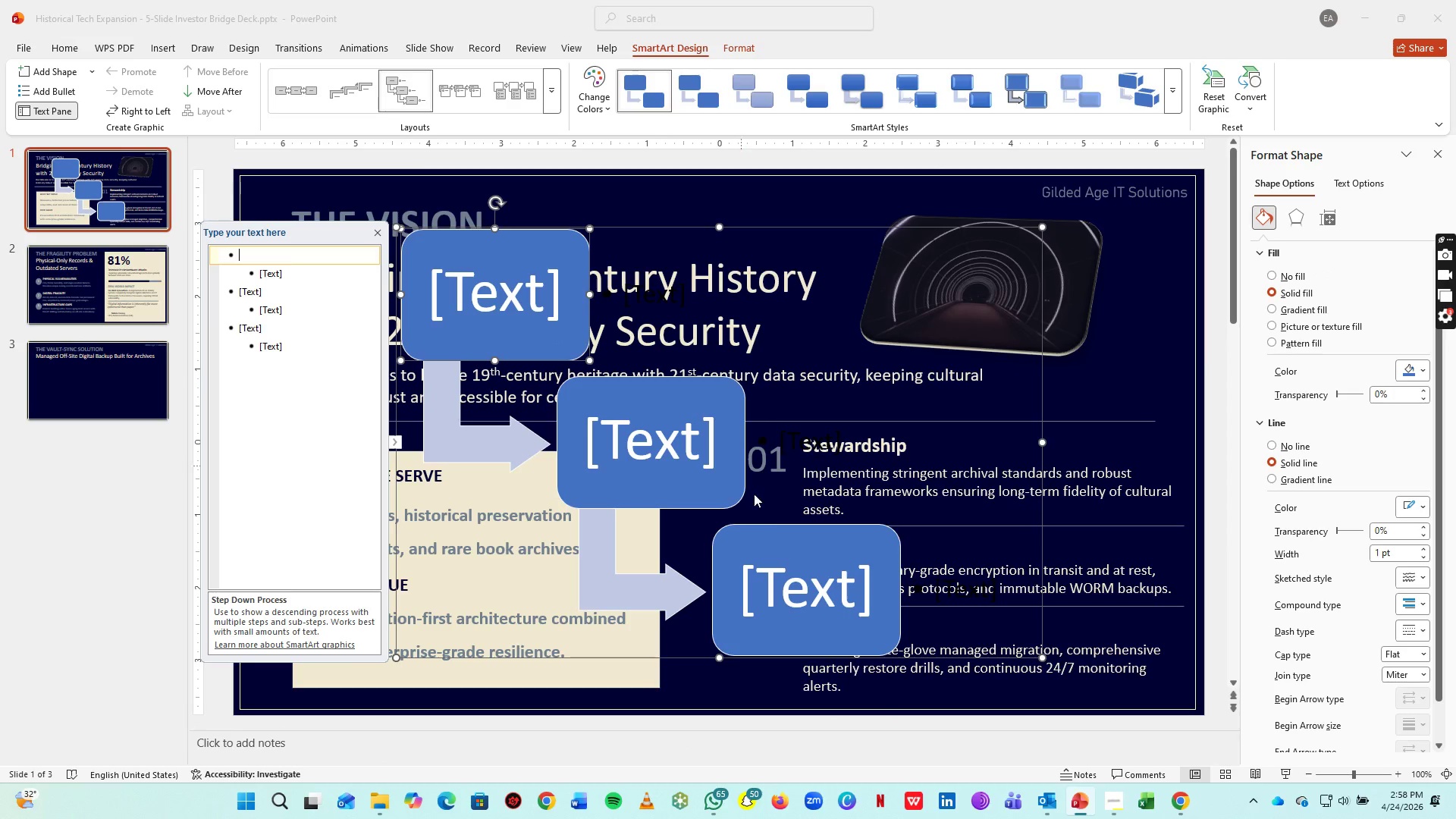 
left_click_drag(start_coordinate=[719, 656], to_coordinate=[713, 495])
 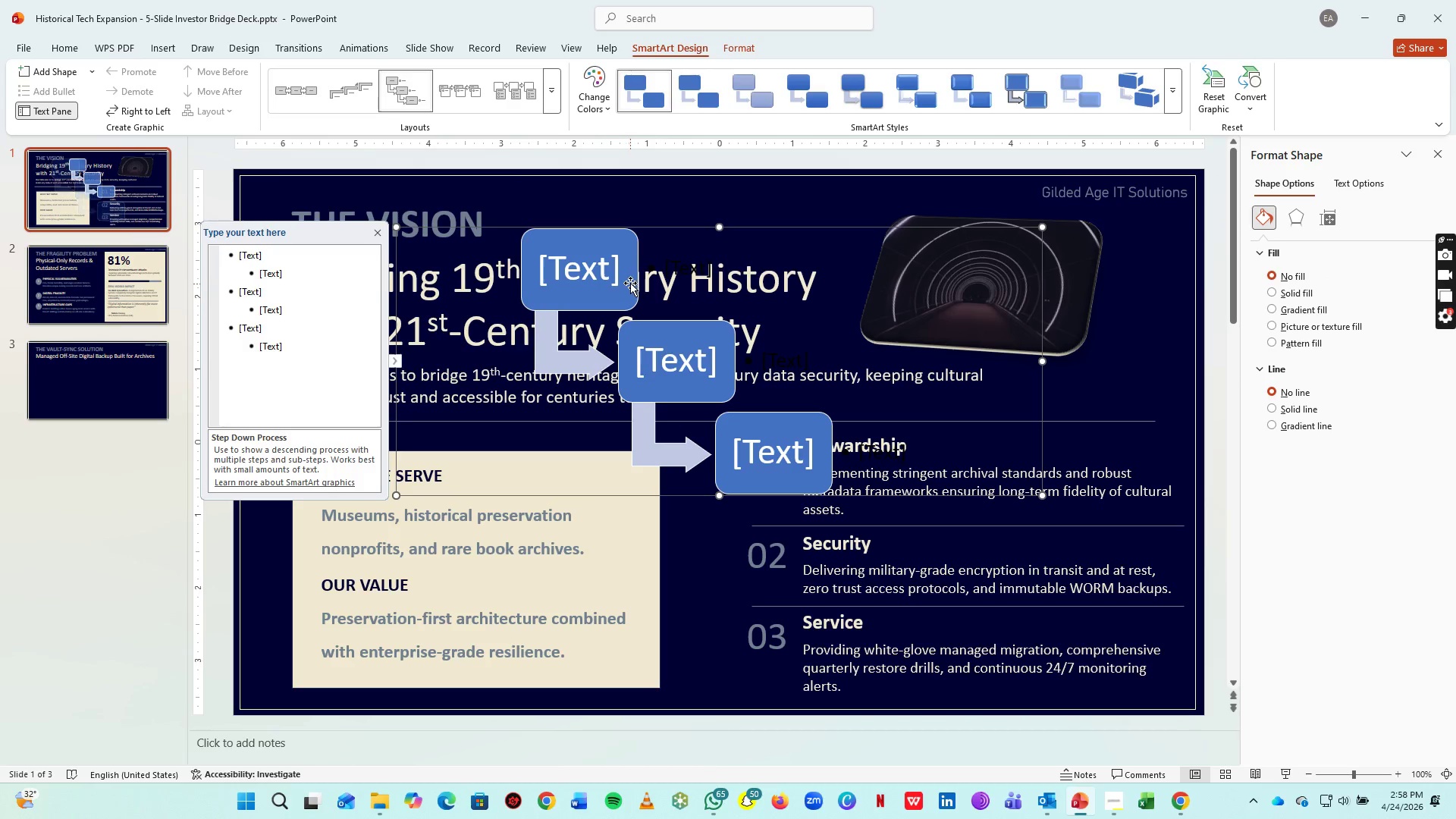 
left_click([629, 278])
 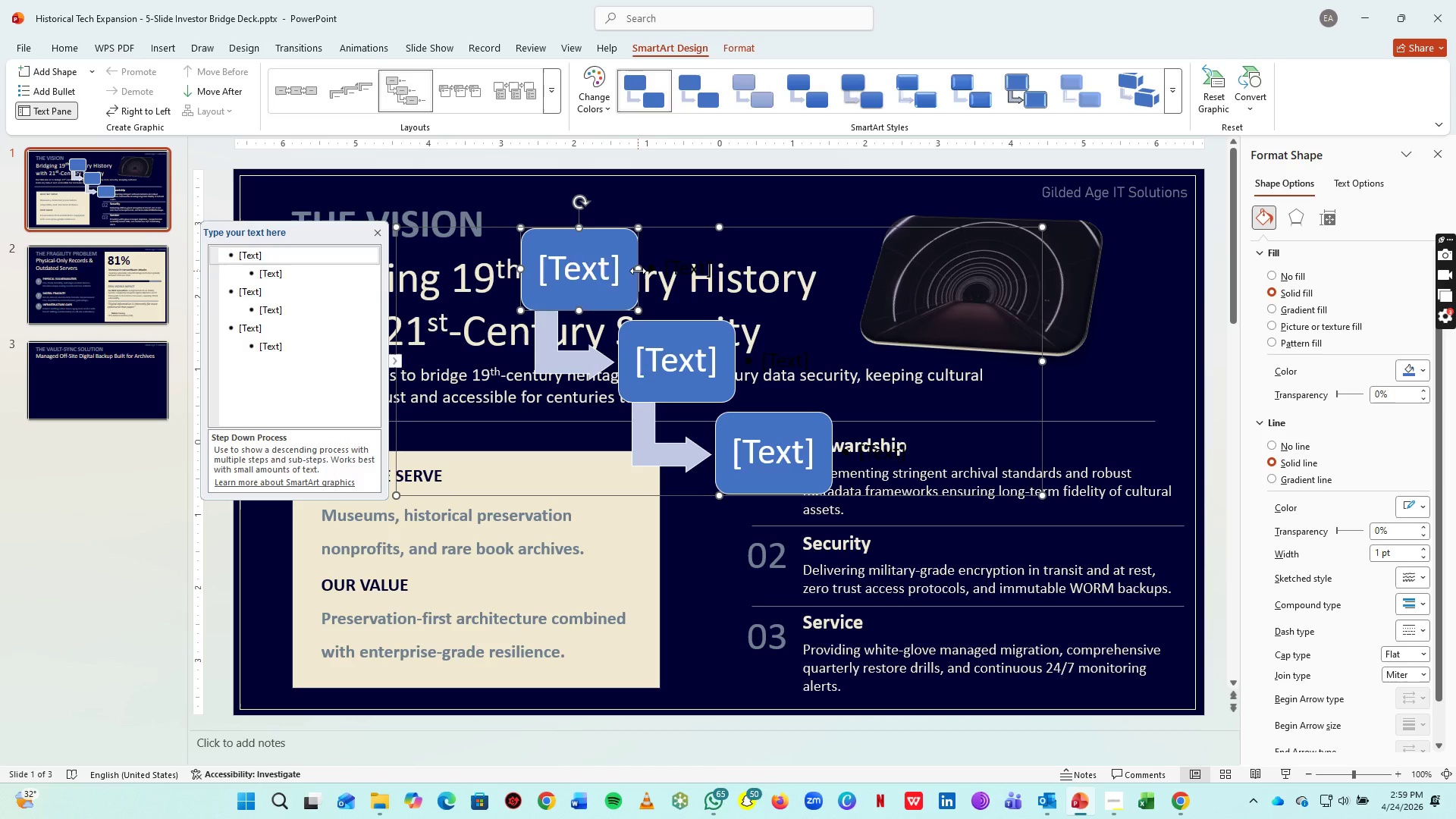 
left_click_drag(start_coordinate=[638, 271], to_coordinate=[742, 287])
 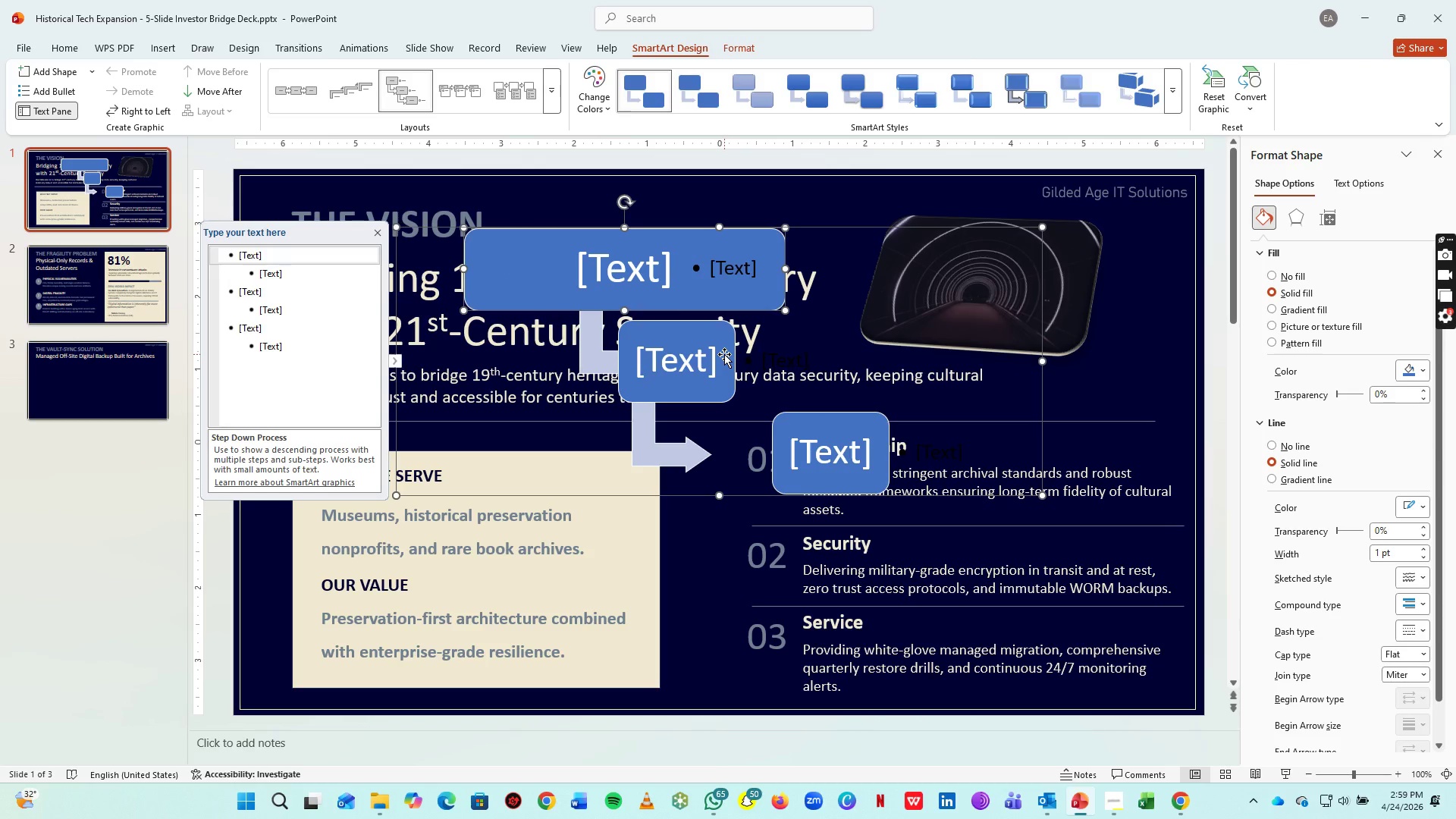 
left_click([724, 354])
 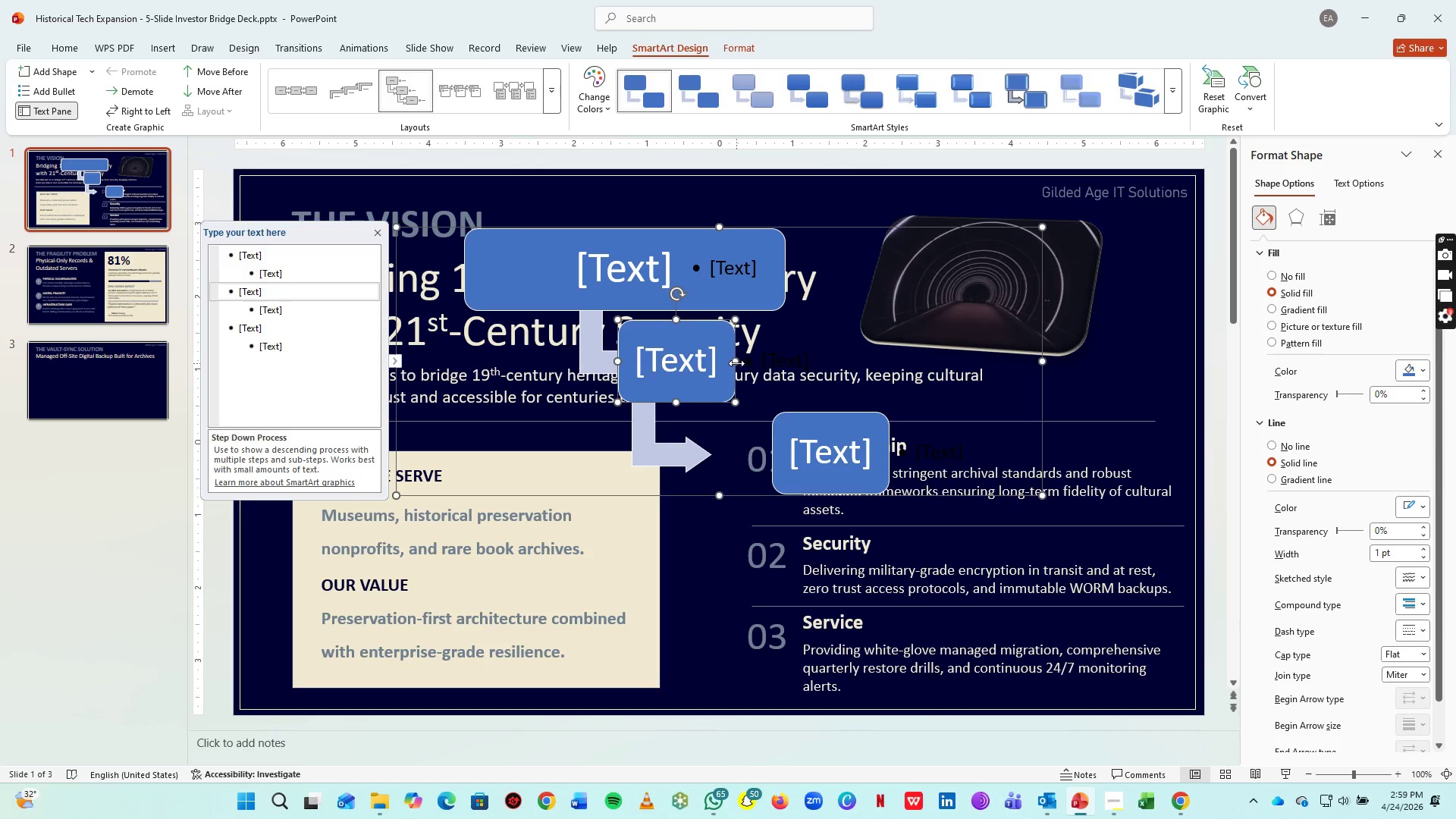 
left_click_drag(start_coordinate=[736, 363], to_coordinate=[892, 384])
 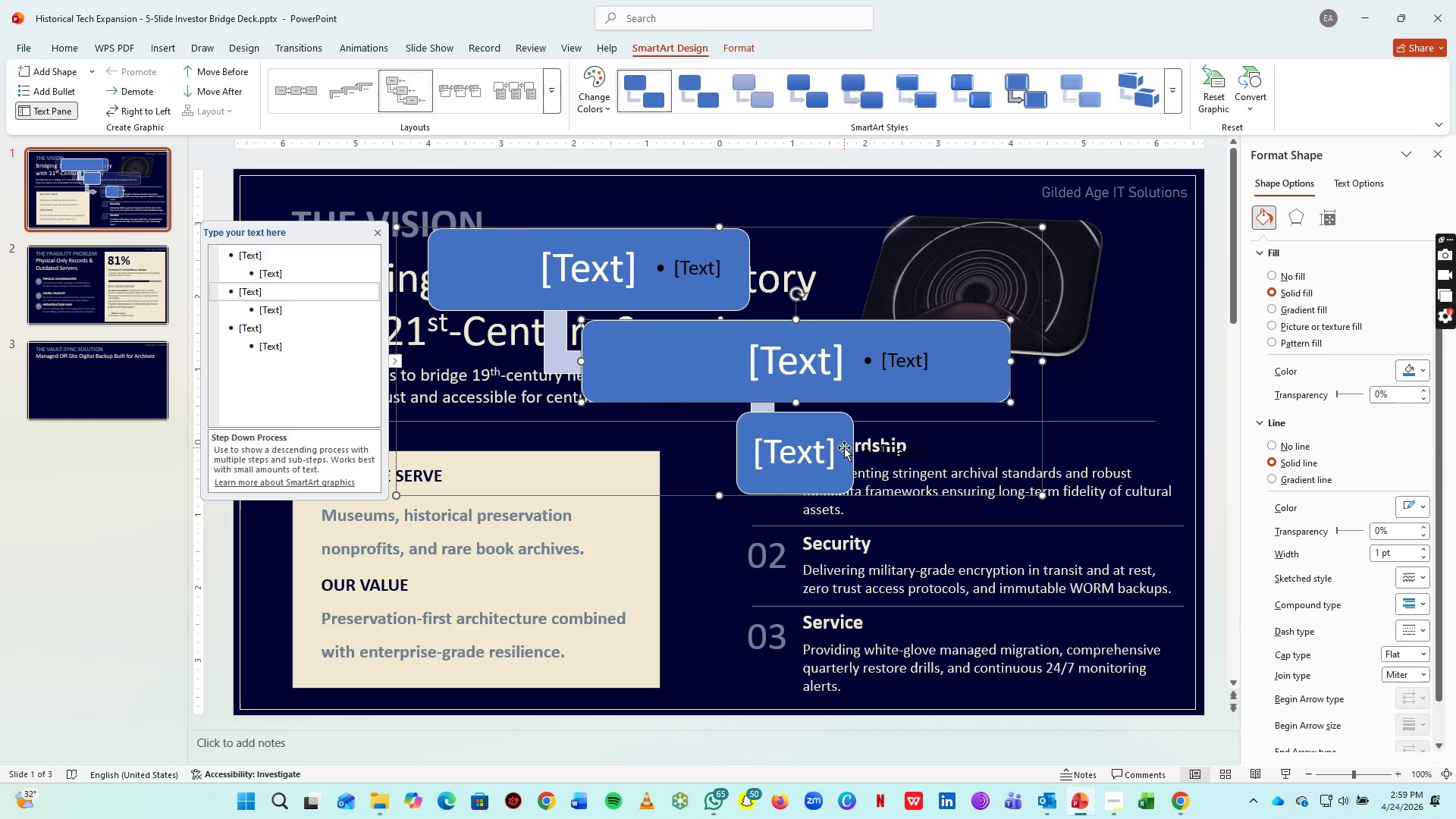 
left_click([844, 447])
 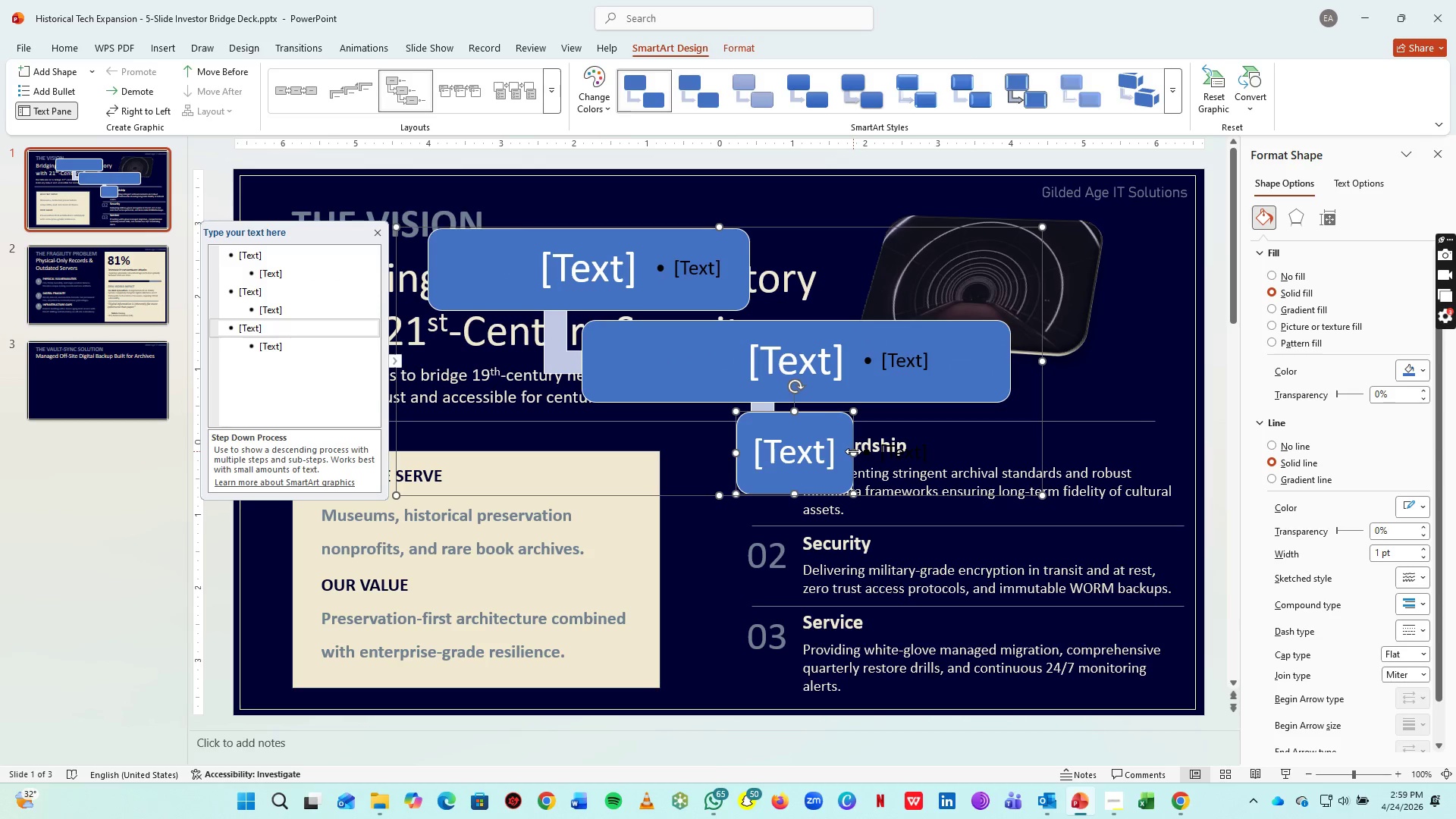 
left_click_drag(start_coordinate=[853, 451], to_coordinate=[1031, 482])
 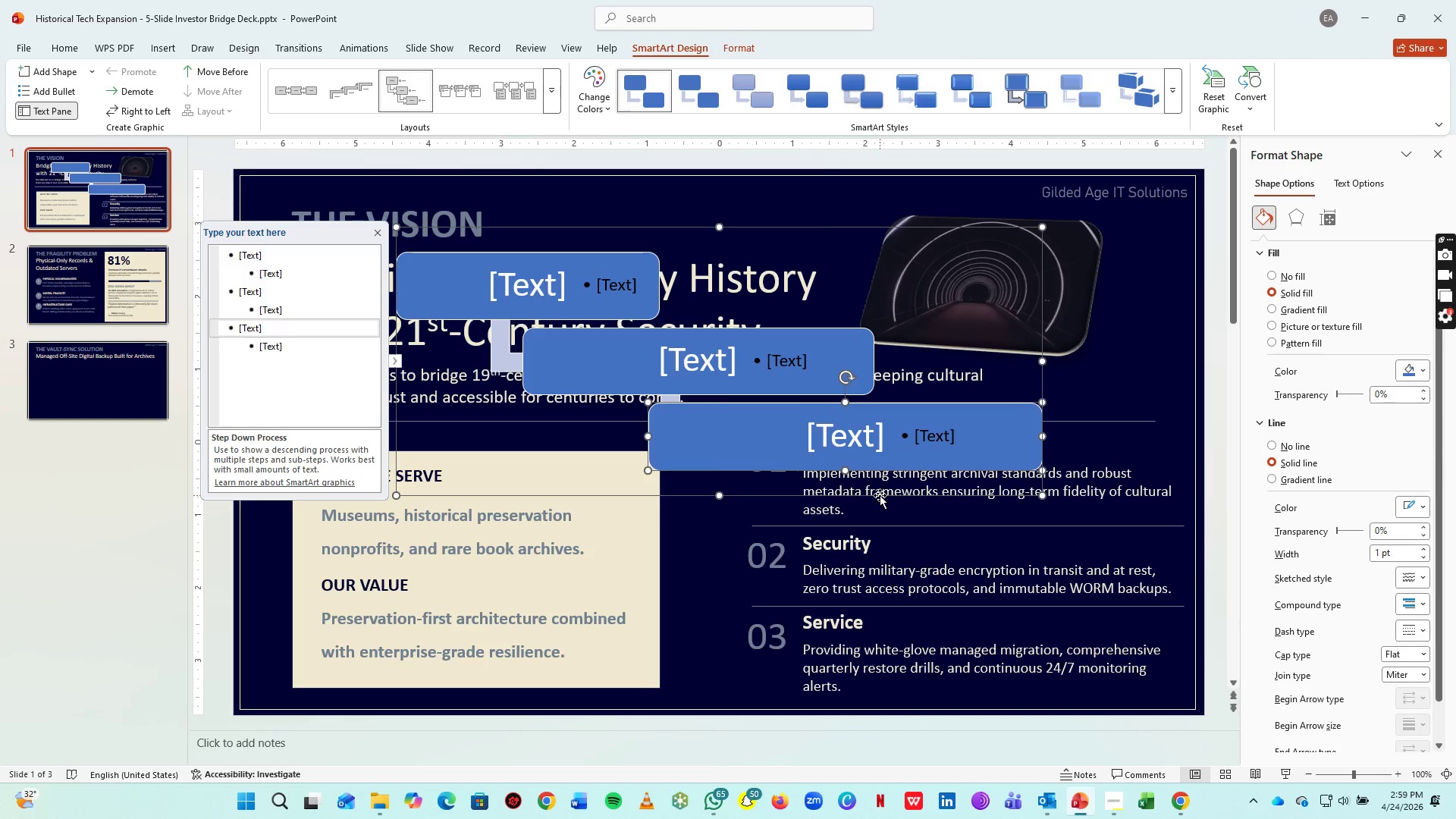 
left_click_drag(start_coordinate=[878, 497], to_coordinate=[689, 581])
 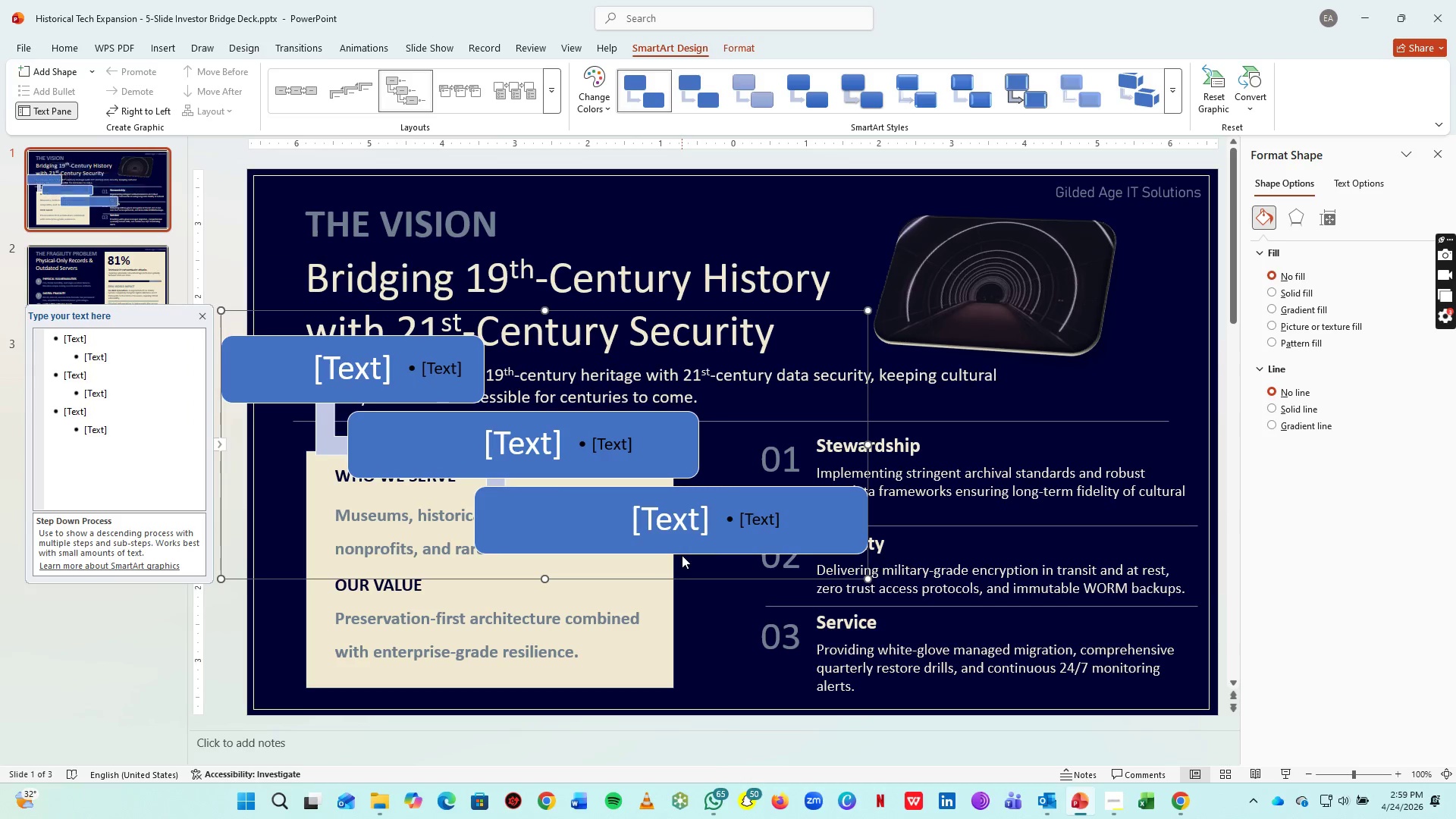 
key(Control+X)
 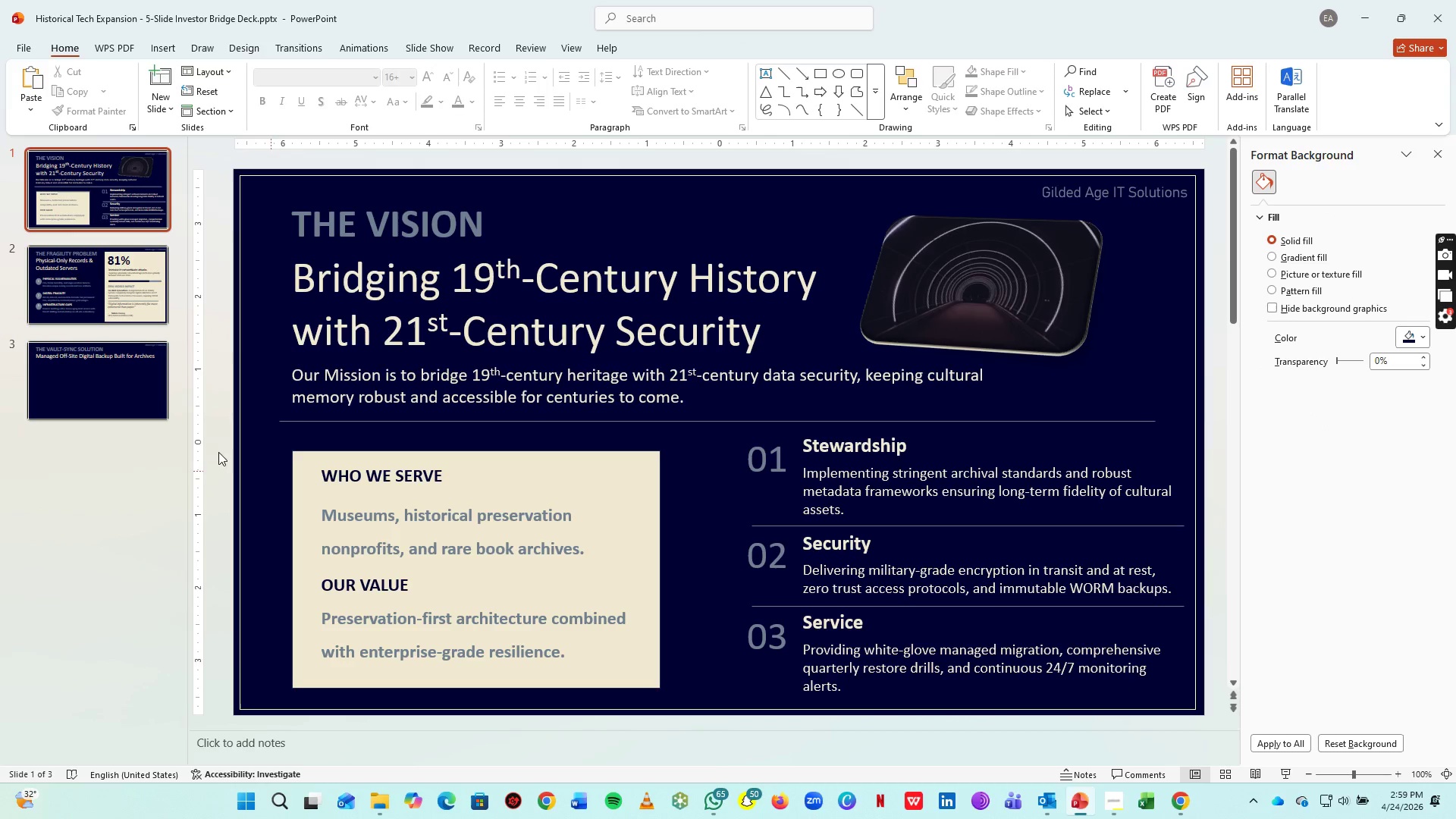 
left_click([45, 378])
 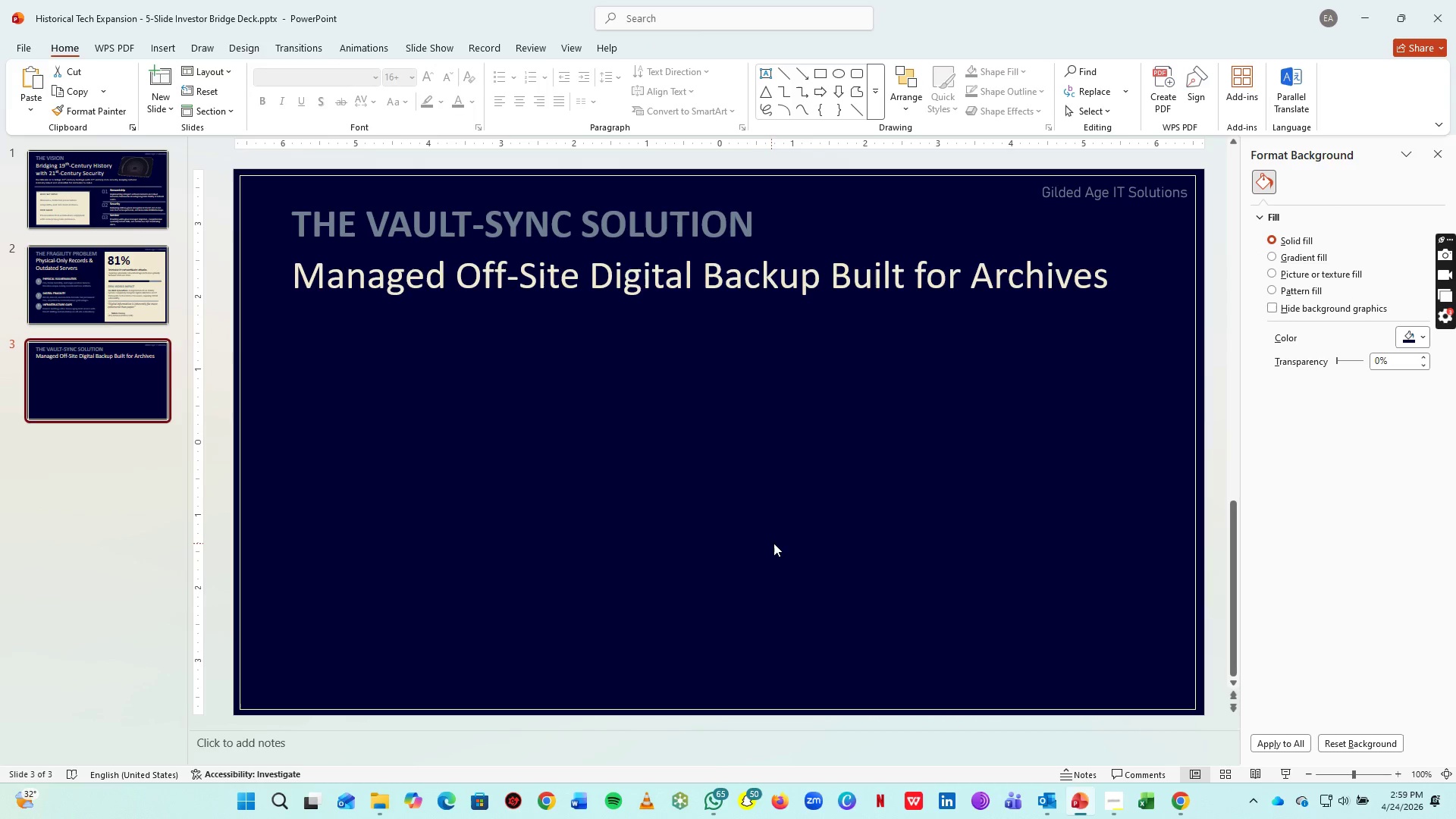 
key(Control+V)
 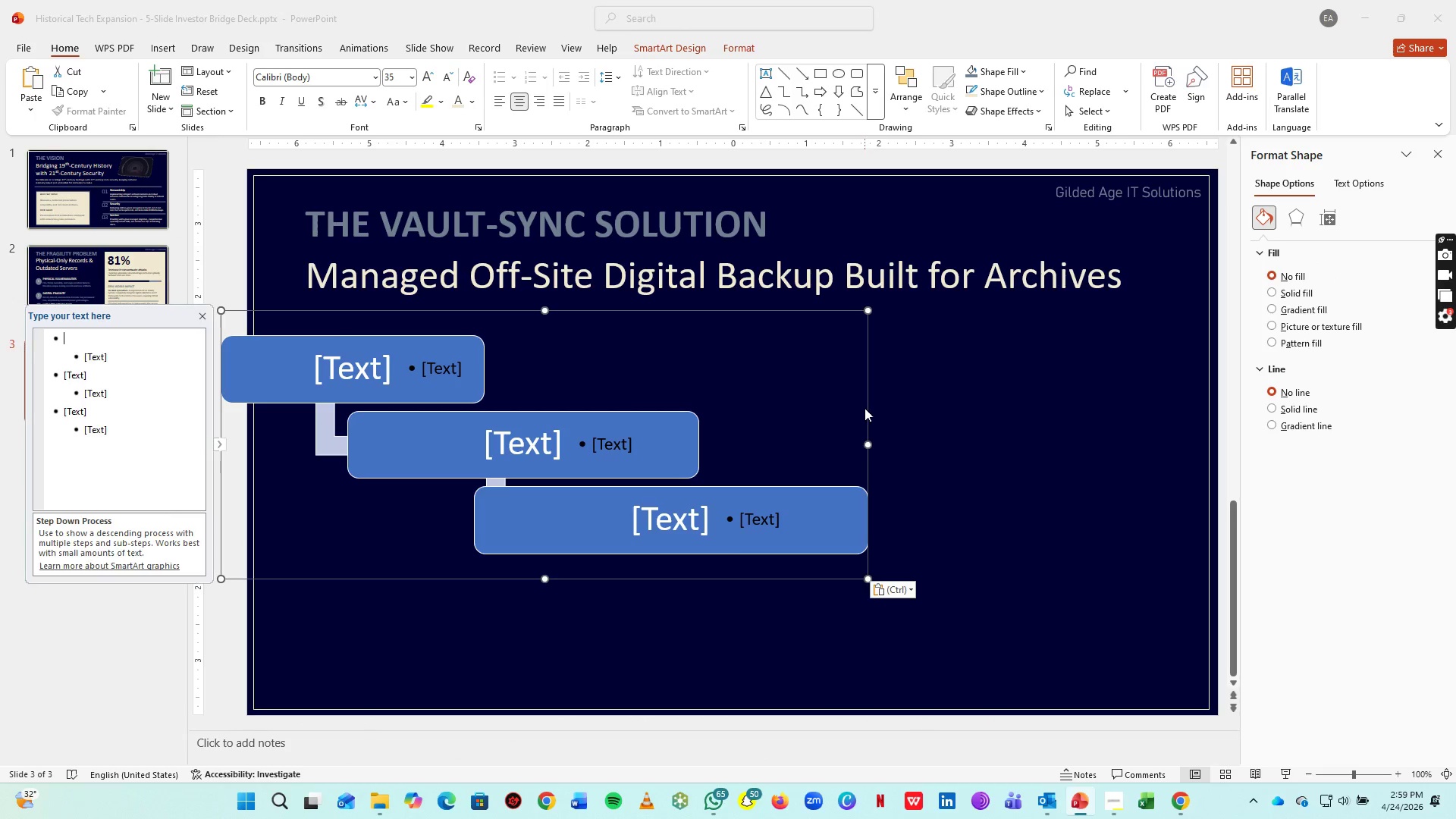 
left_click_drag(start_coordinate=[868, 410], to_coordinate=[1059, 384])
 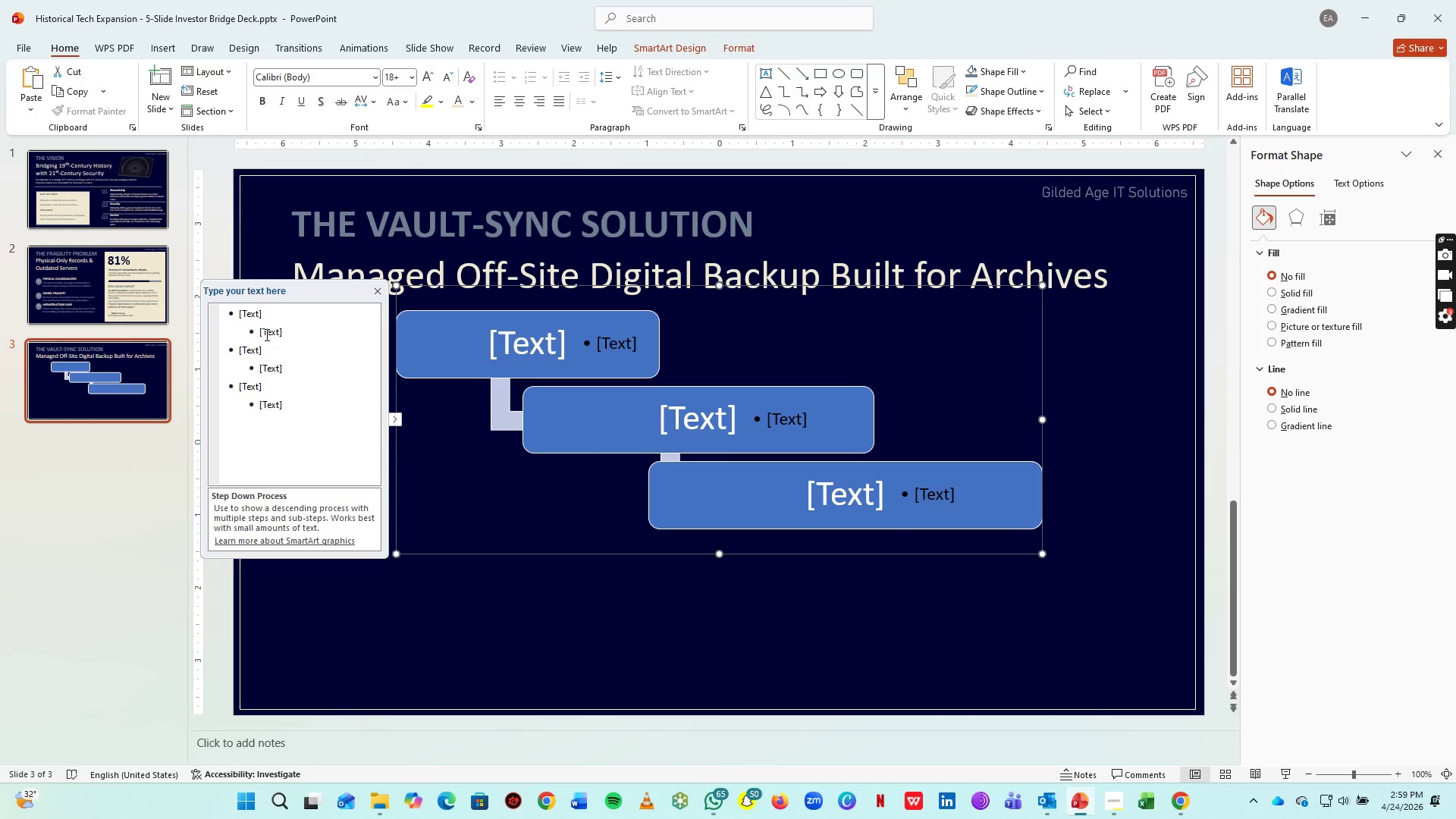 
left_click([249, 317])
 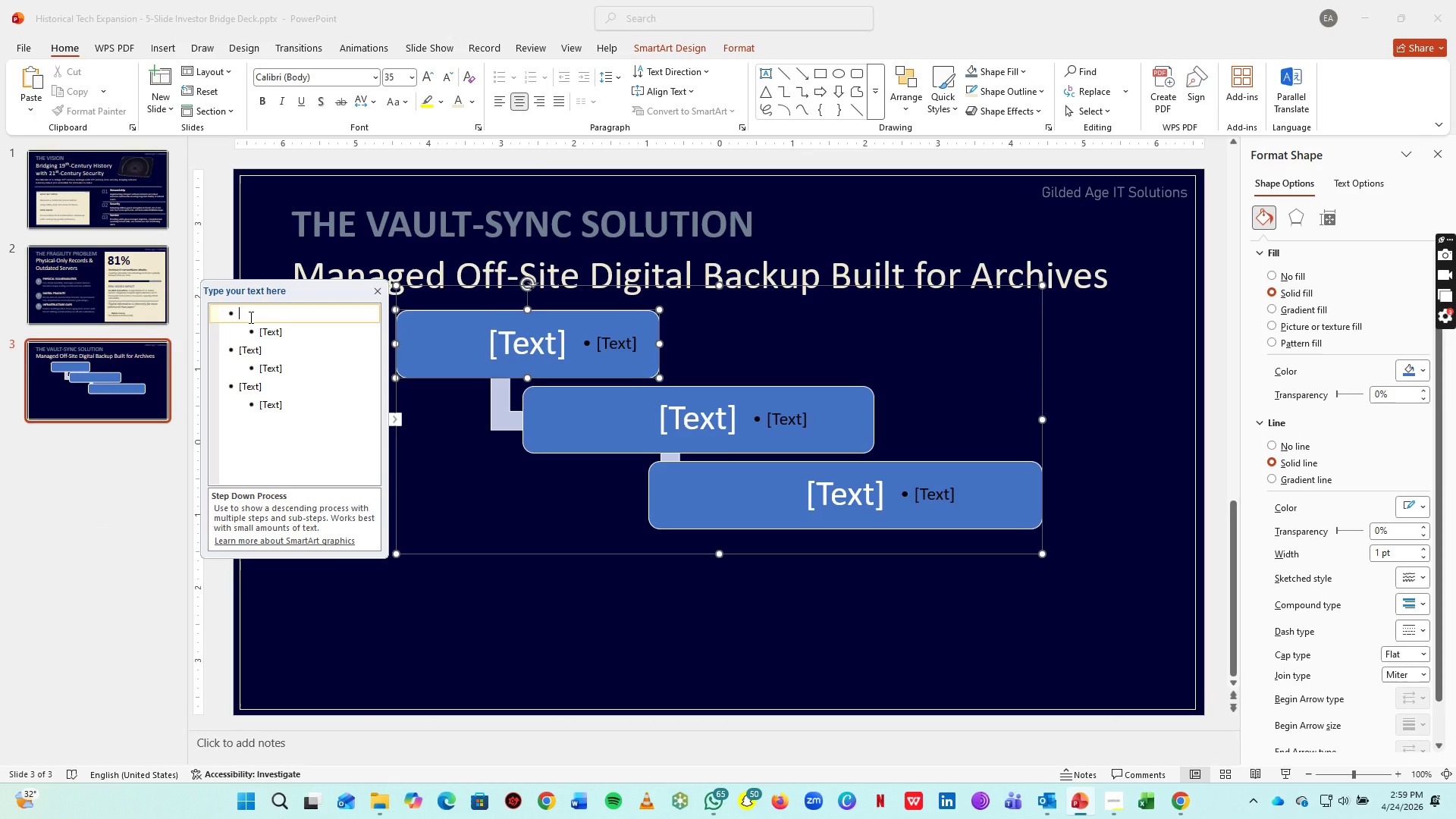 
type(Ingest & Validate)
 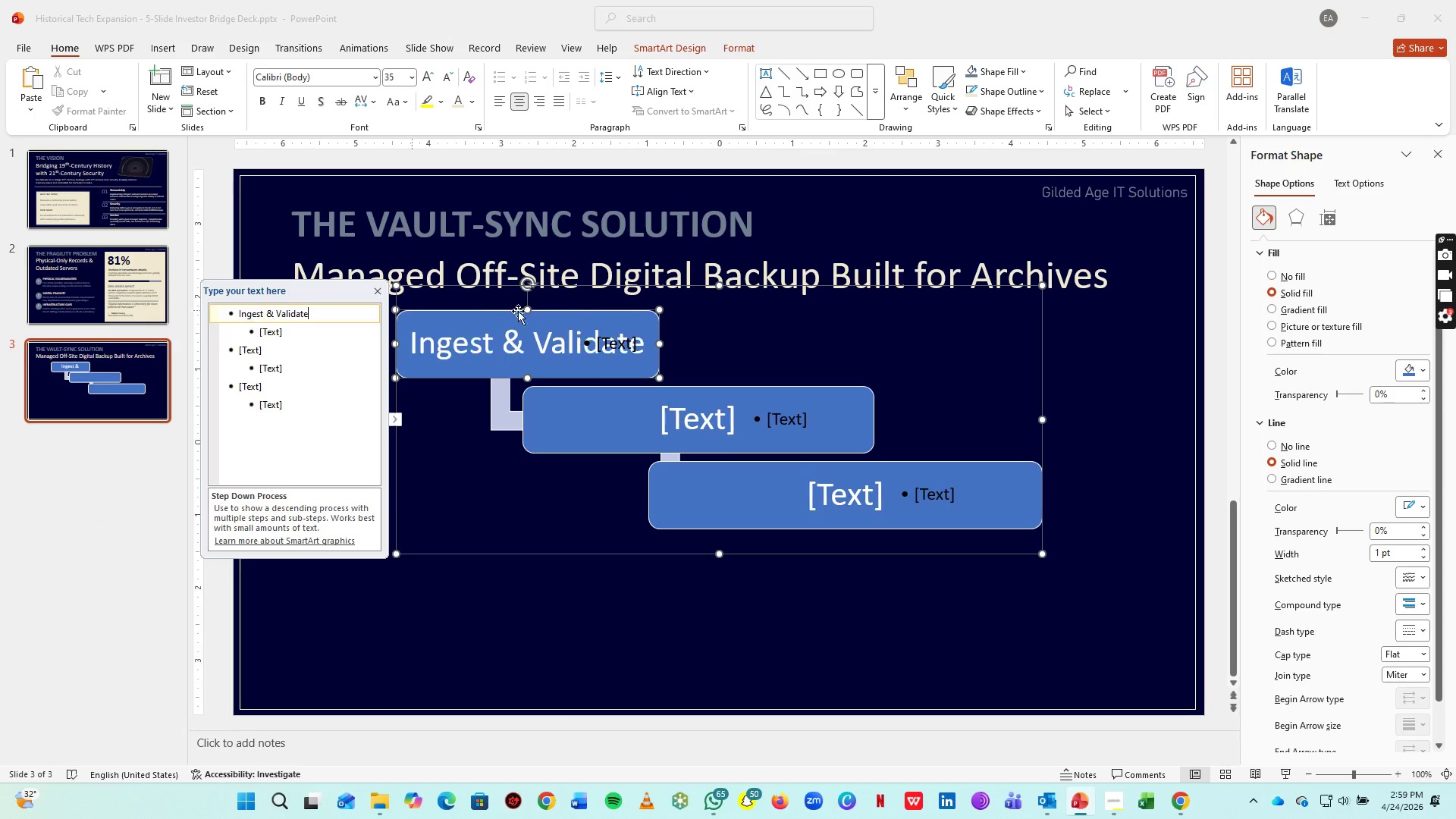 
left_click([484, 334])
 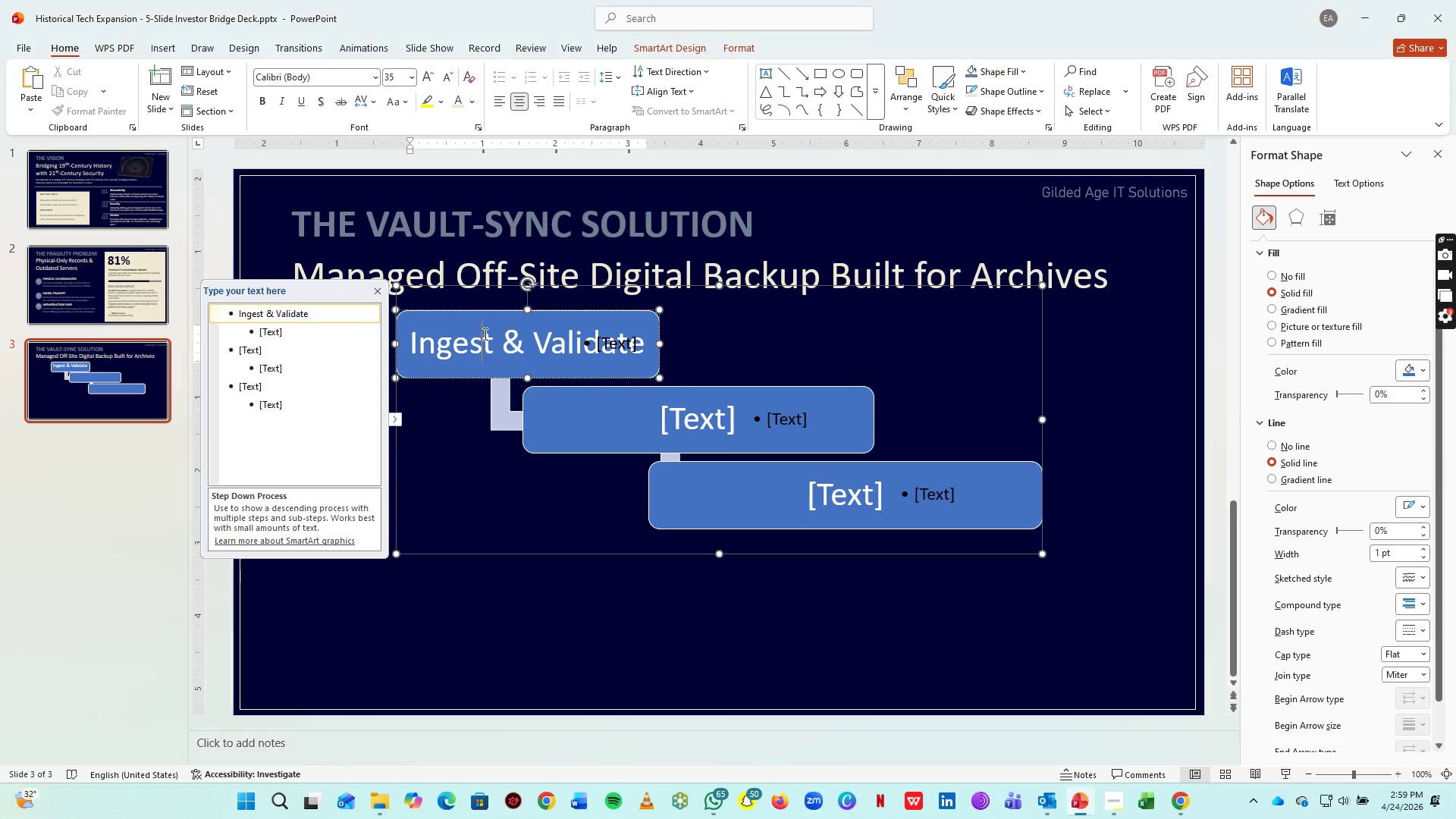 
key(Control+A)
 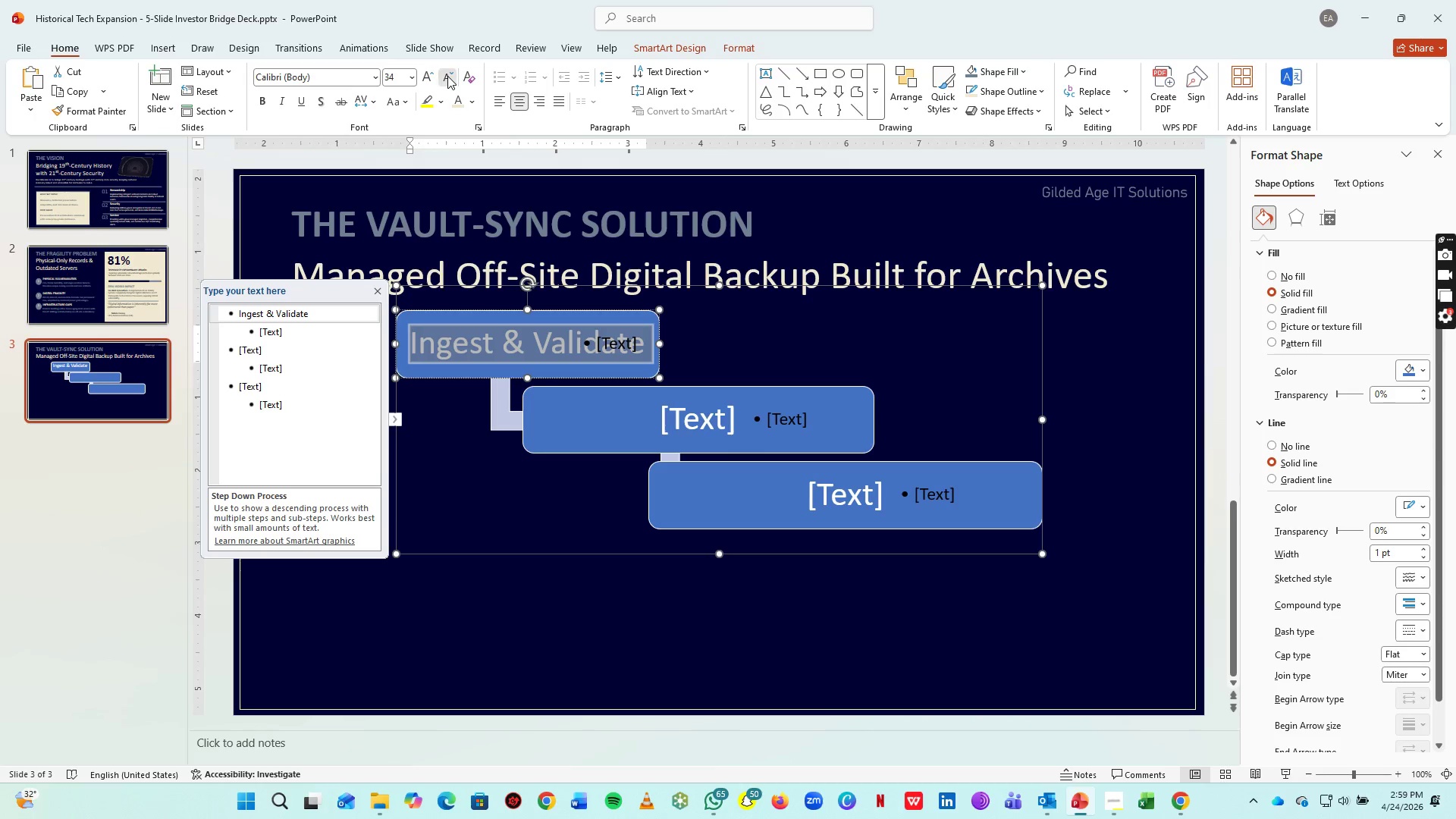 
double_click([447, 76])
 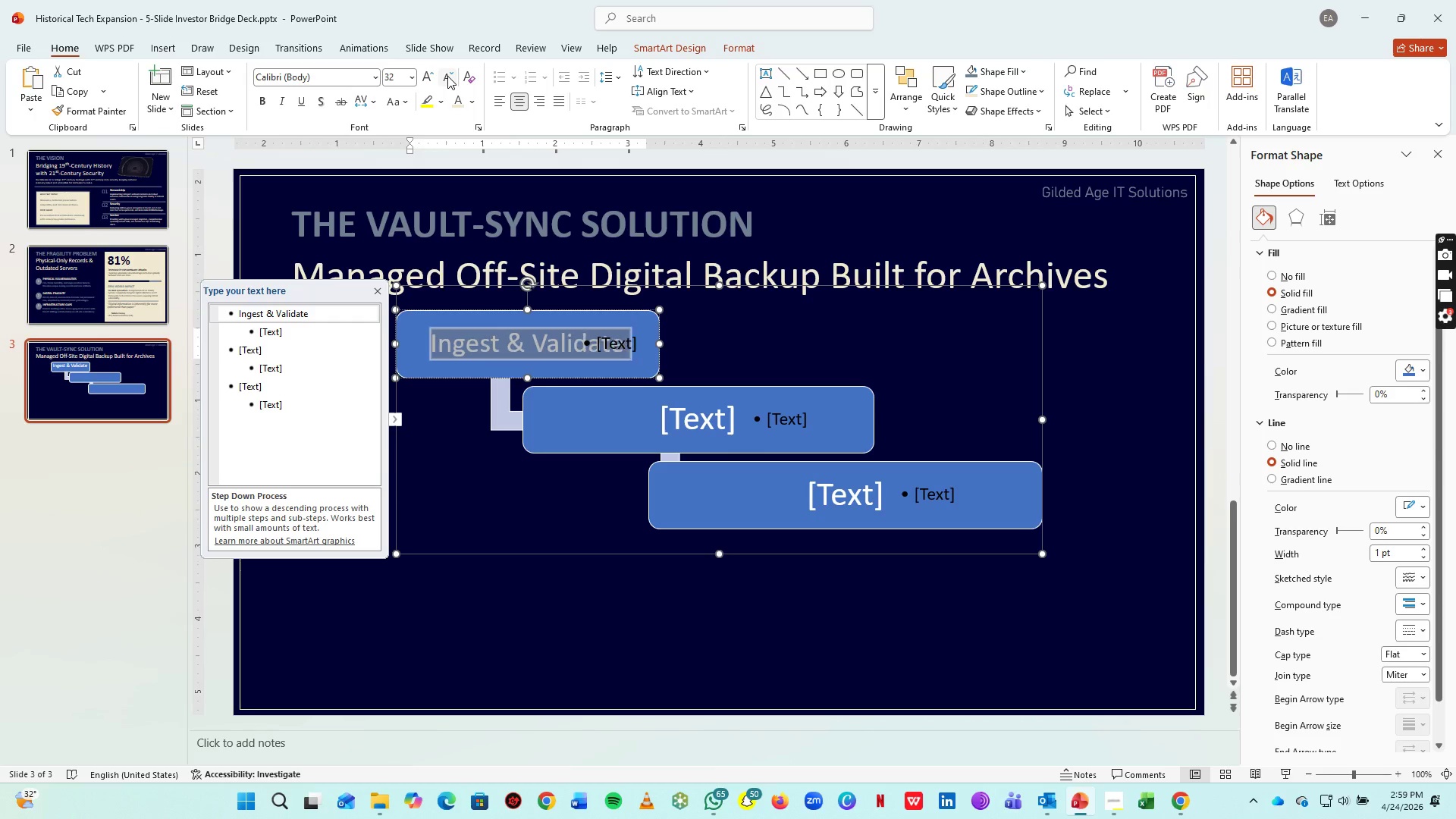 
triple_click([447, 76])
 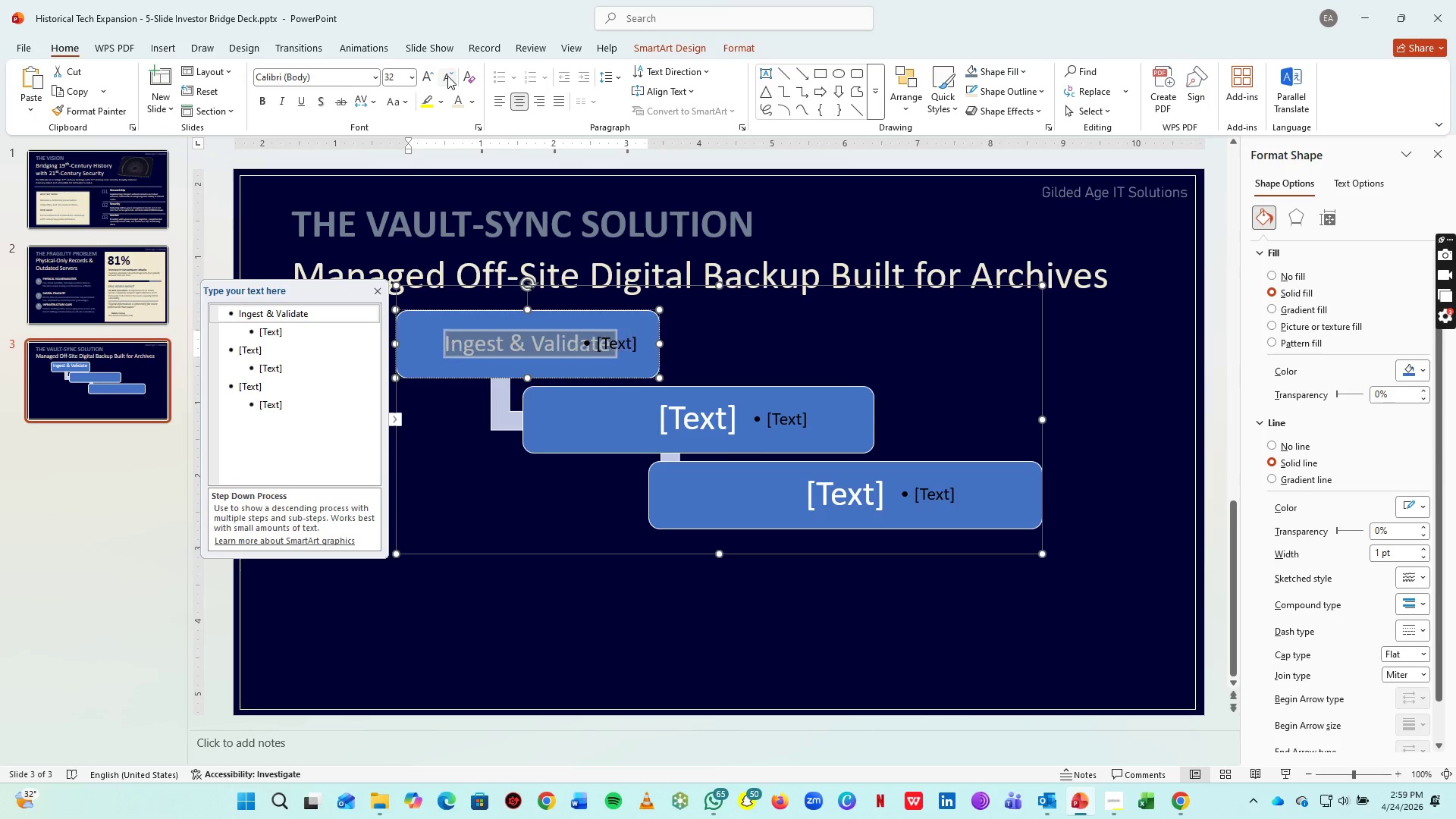 
triple_click([447, 76])
 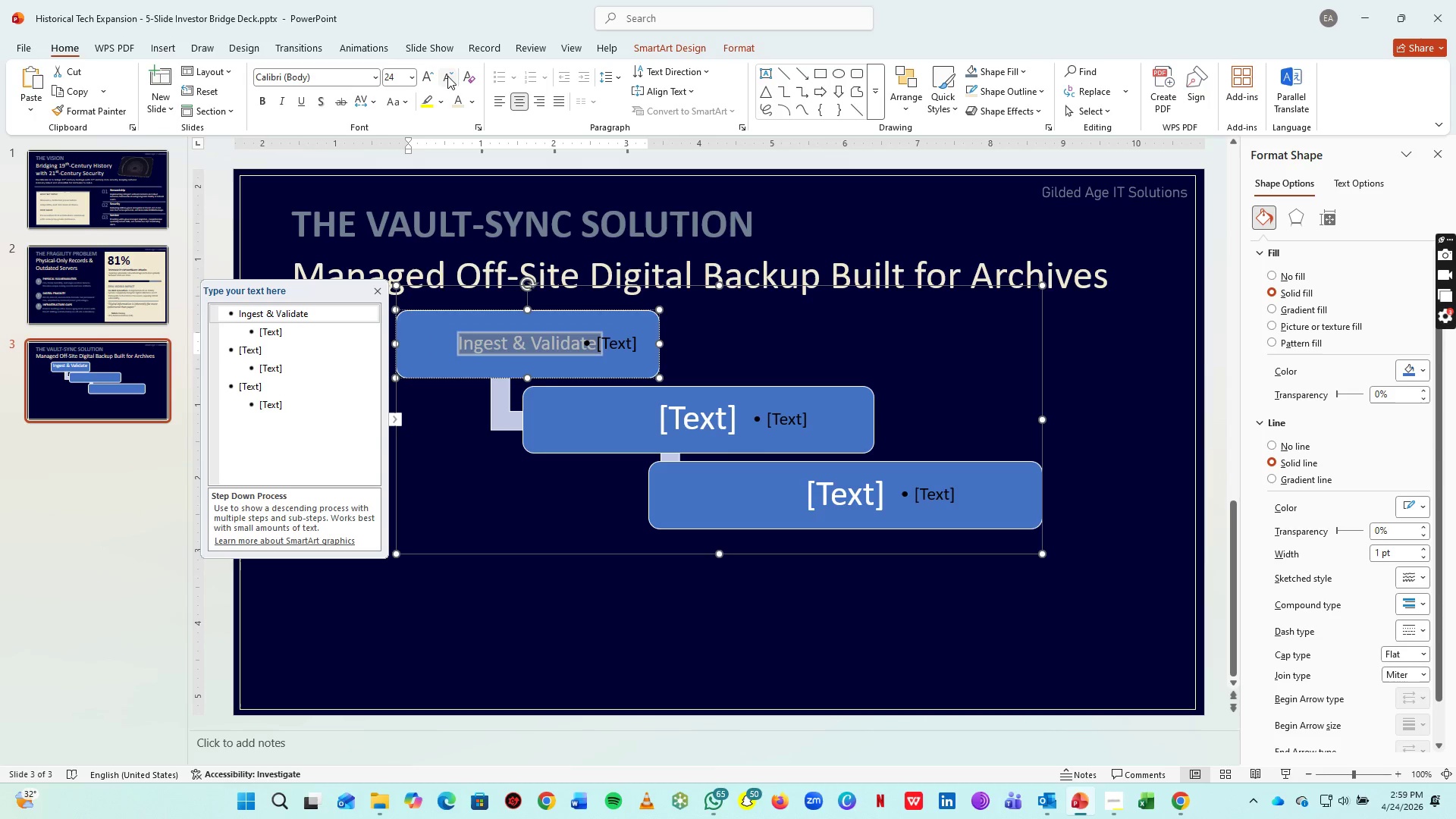 
triple_click([447, 76])
 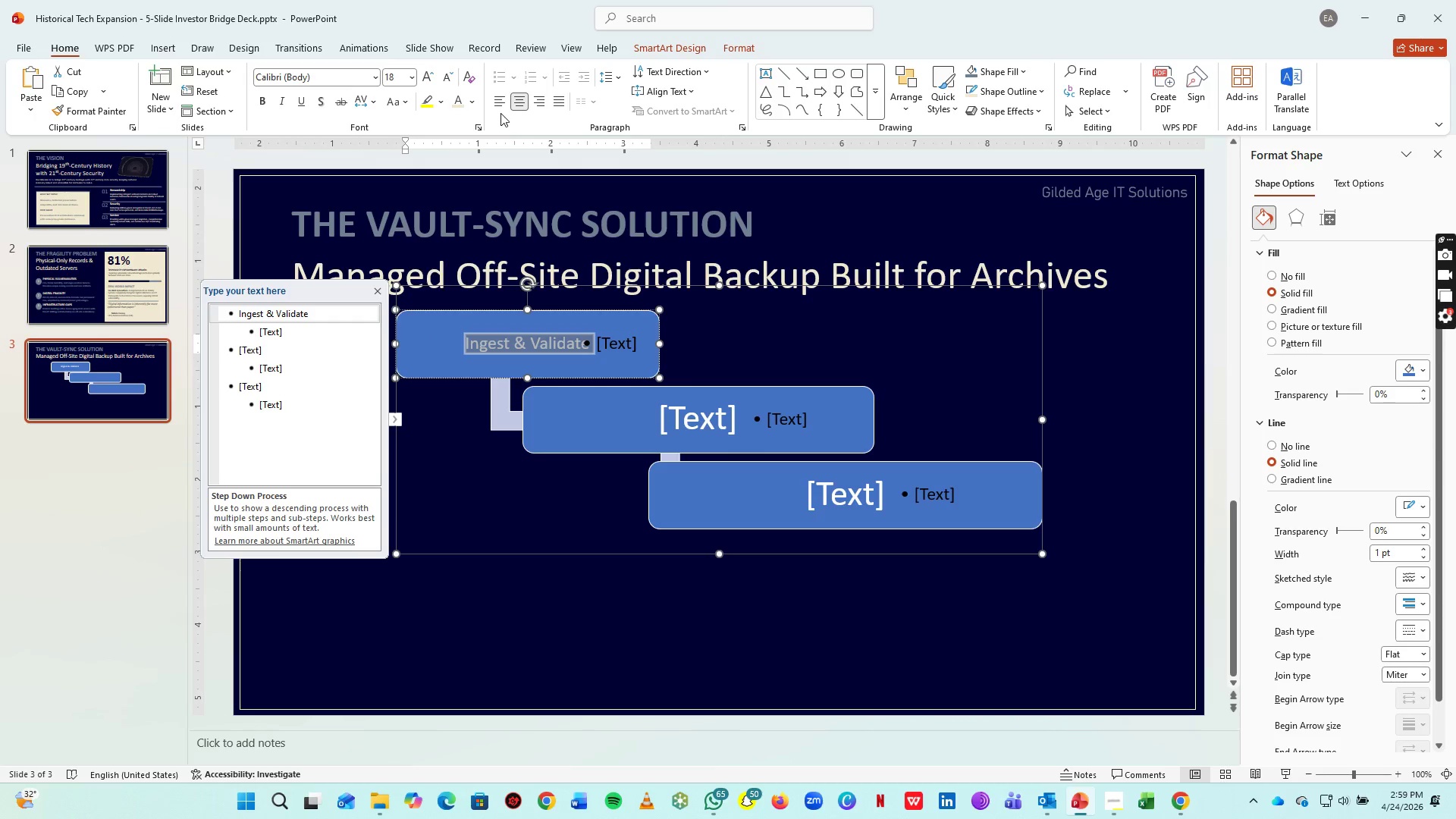 
left_click([501, 108])
 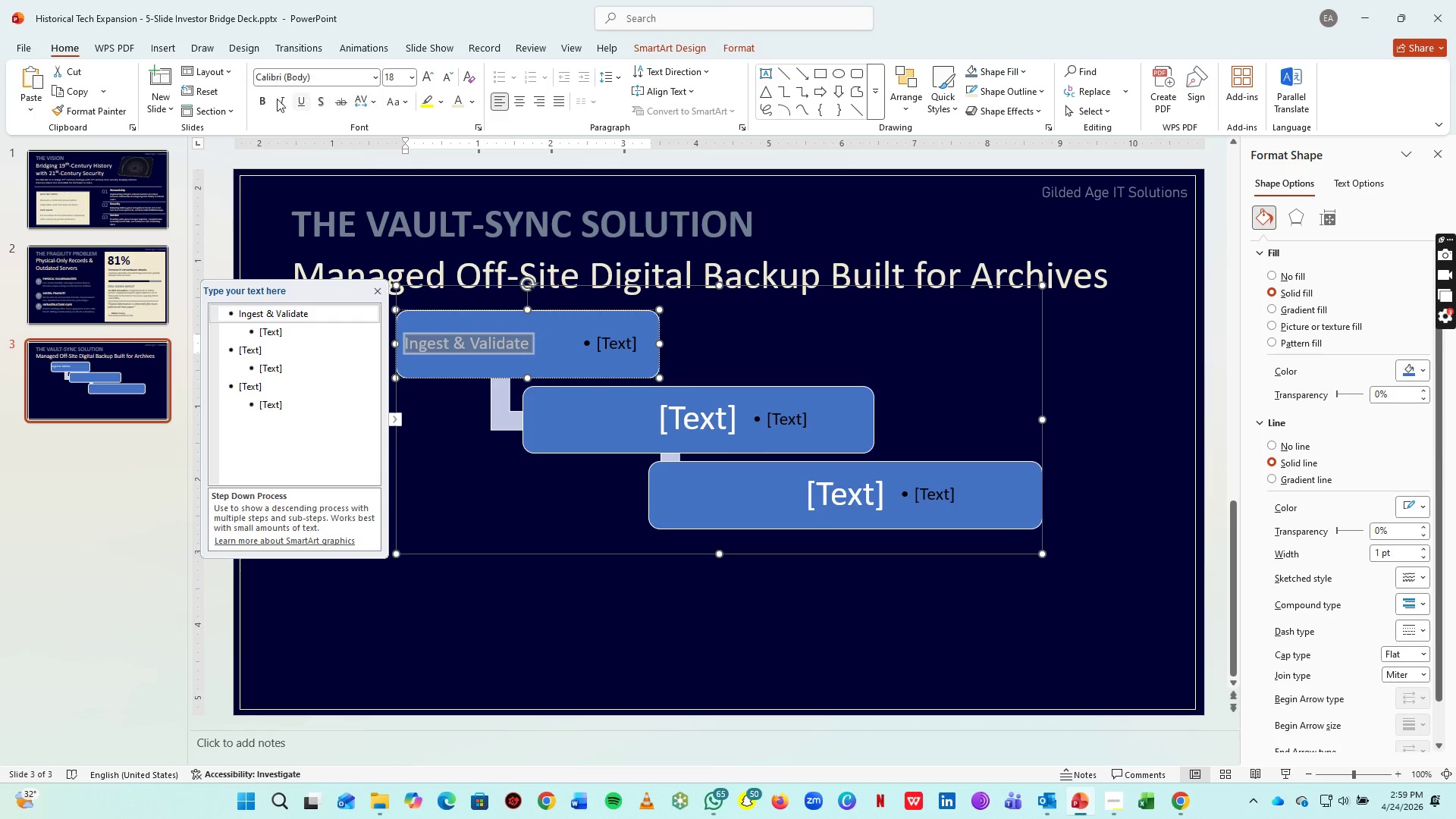 
left_click([264, 98])
 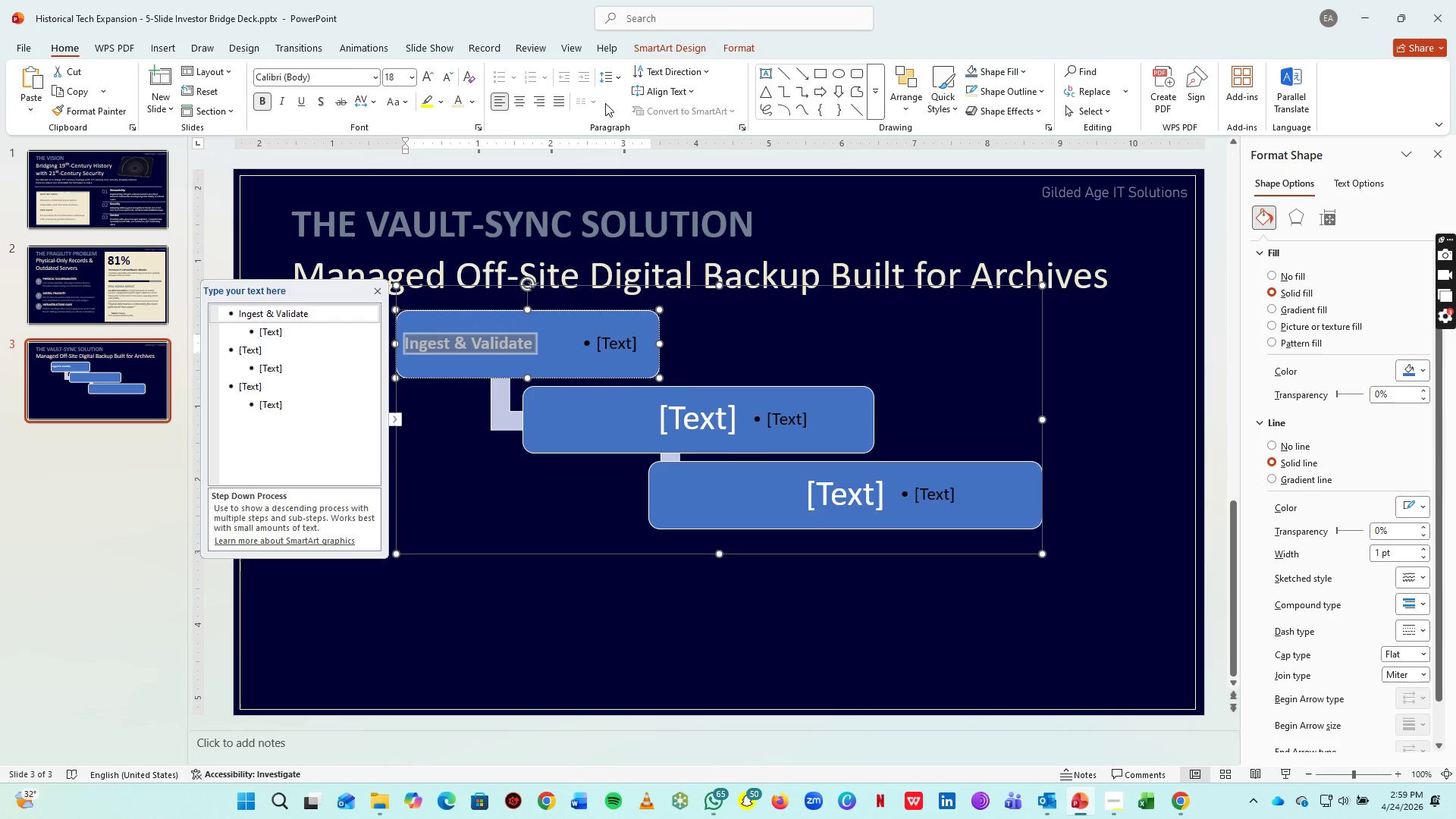 
left_click([467, 100])
 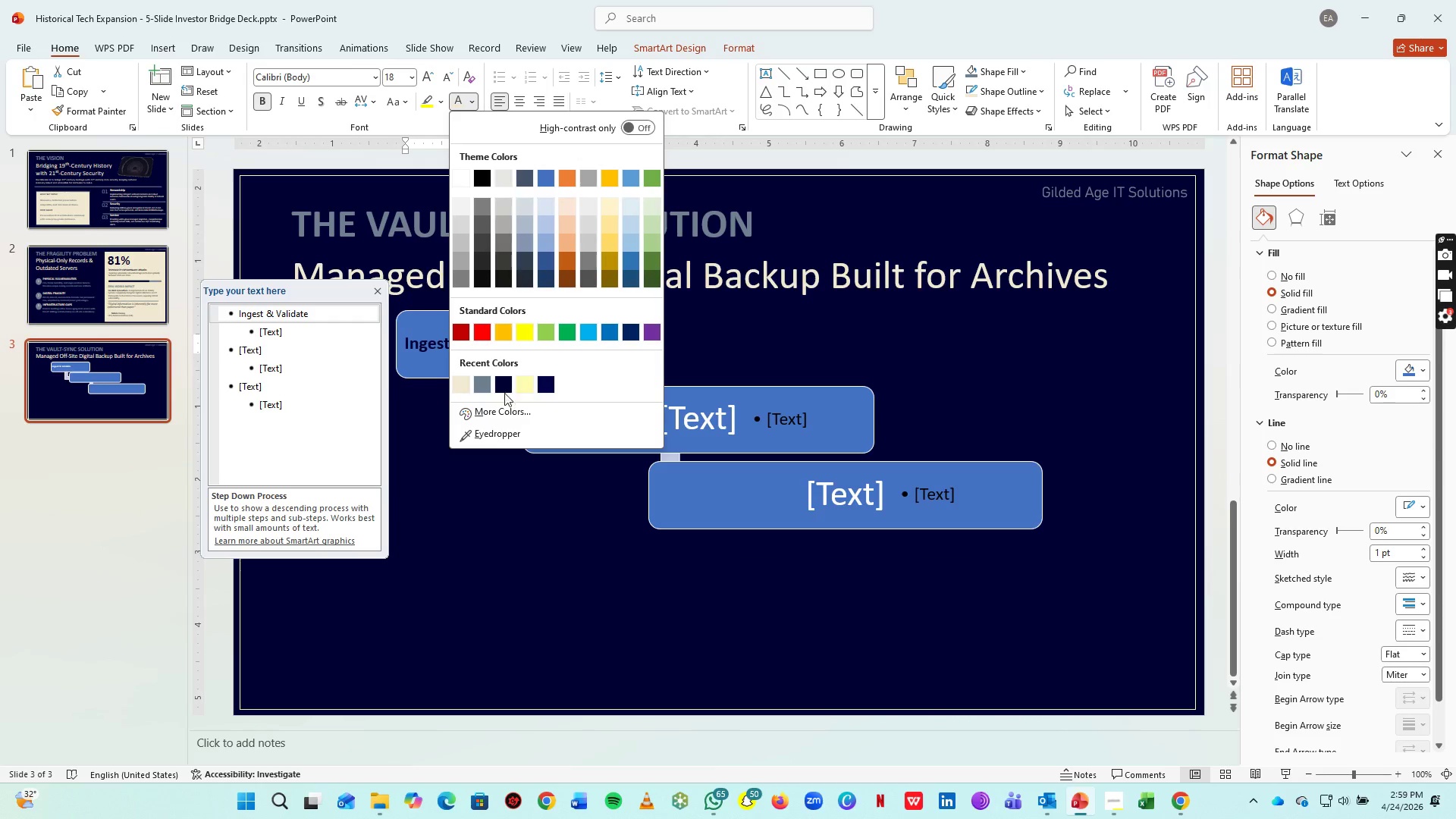 
left_click([502, 387])
 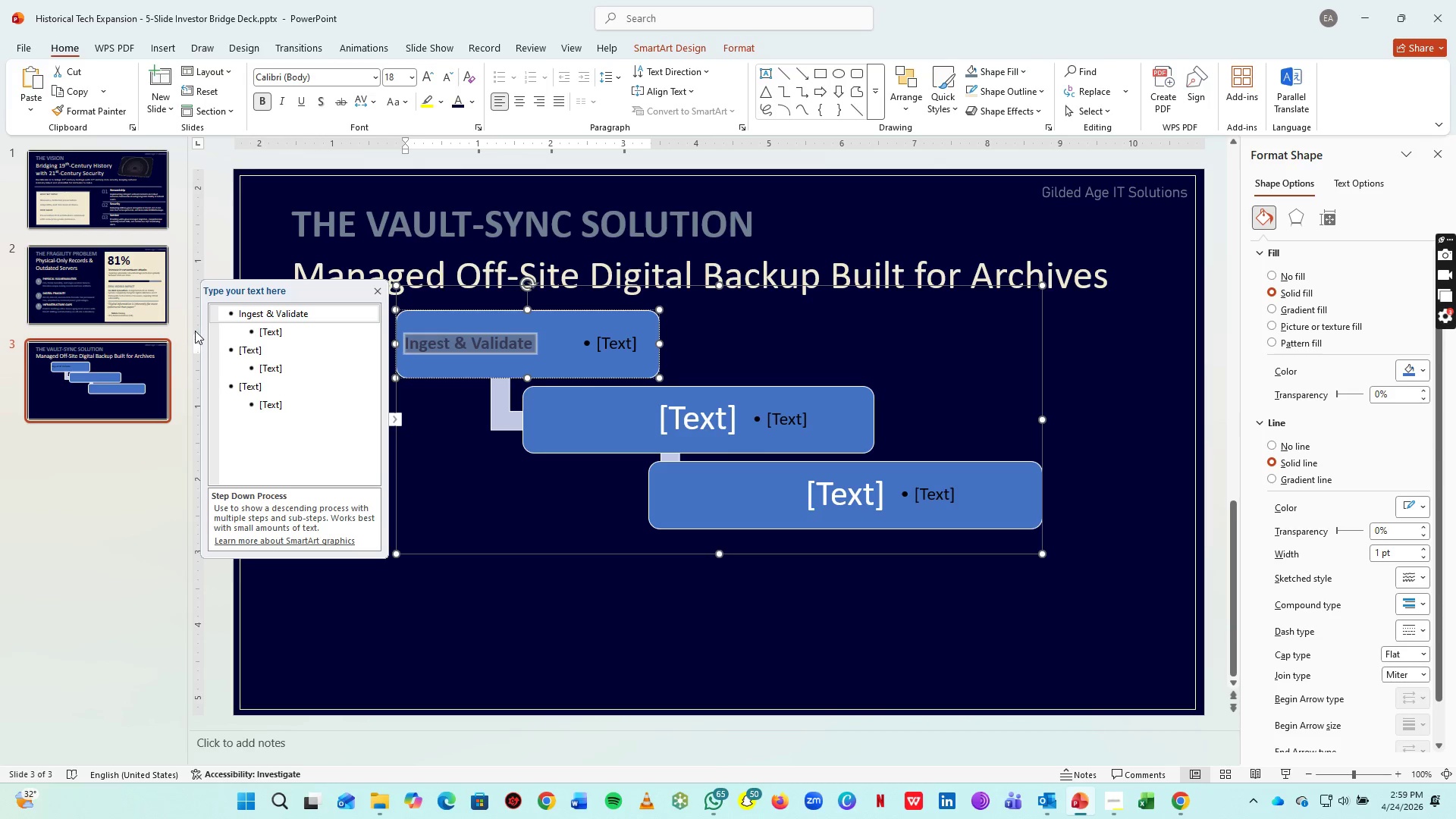 
left_click([197, 341])
 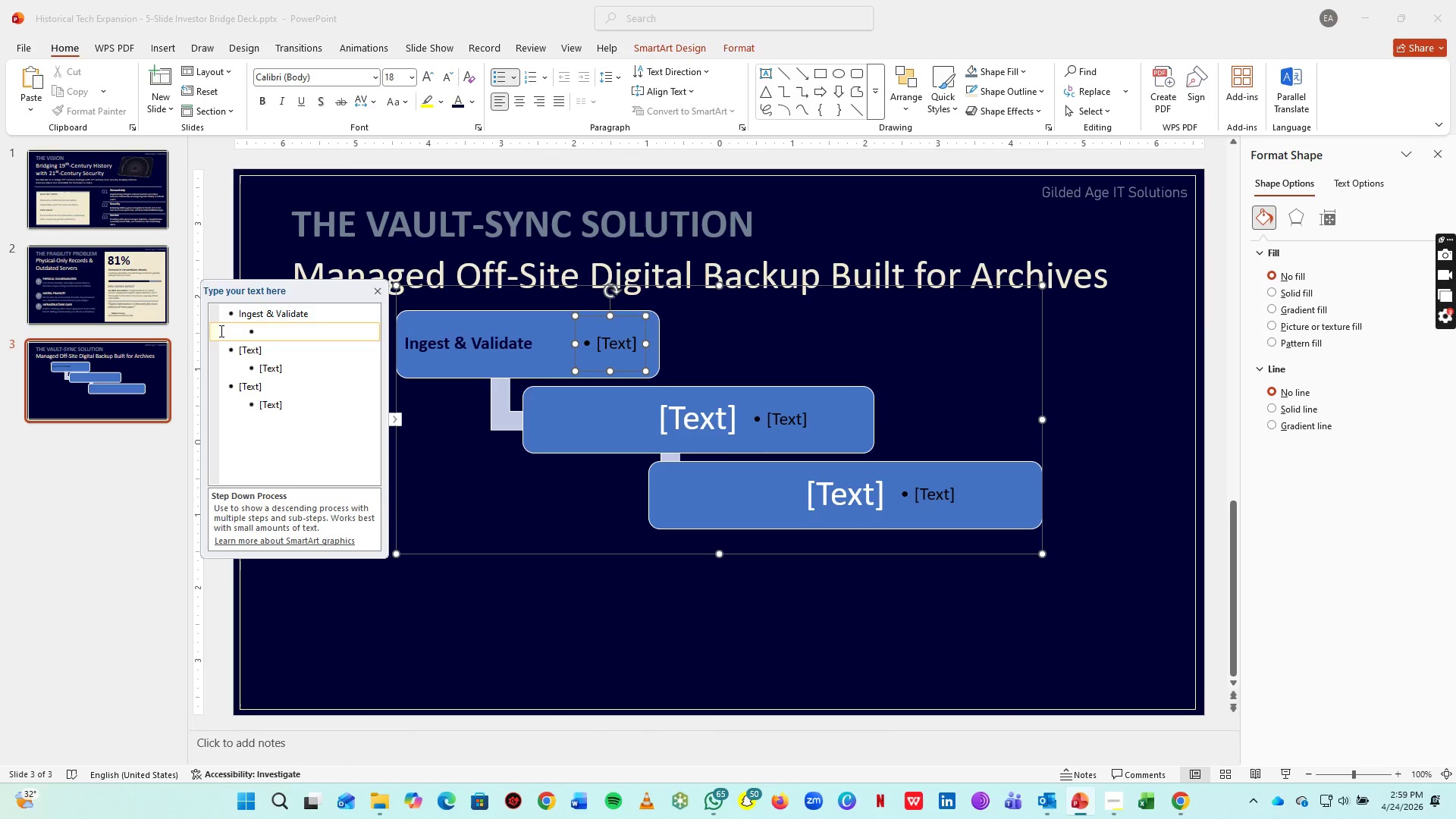 
wait(6.16)
 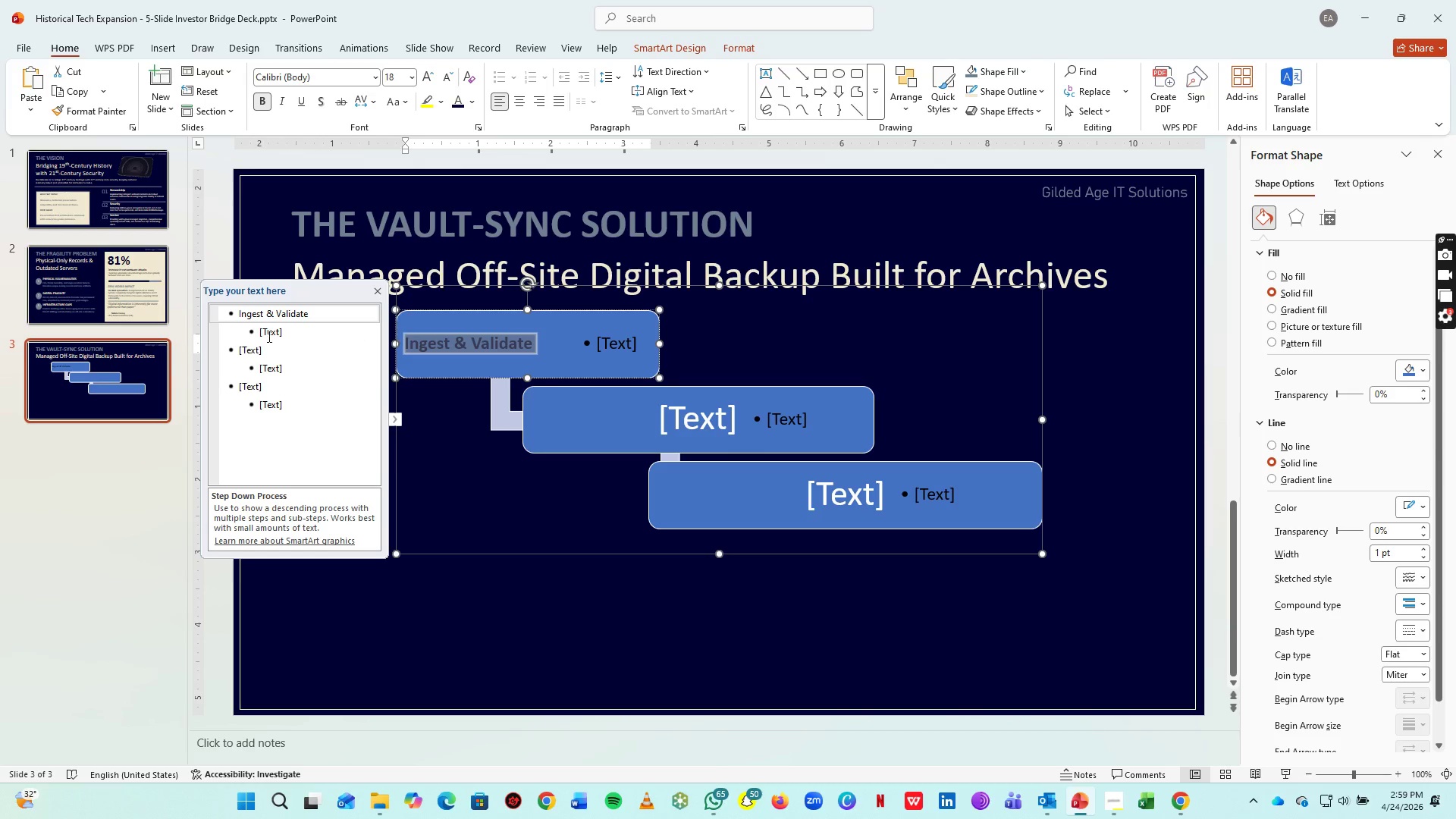 
left_click([211, 313])
 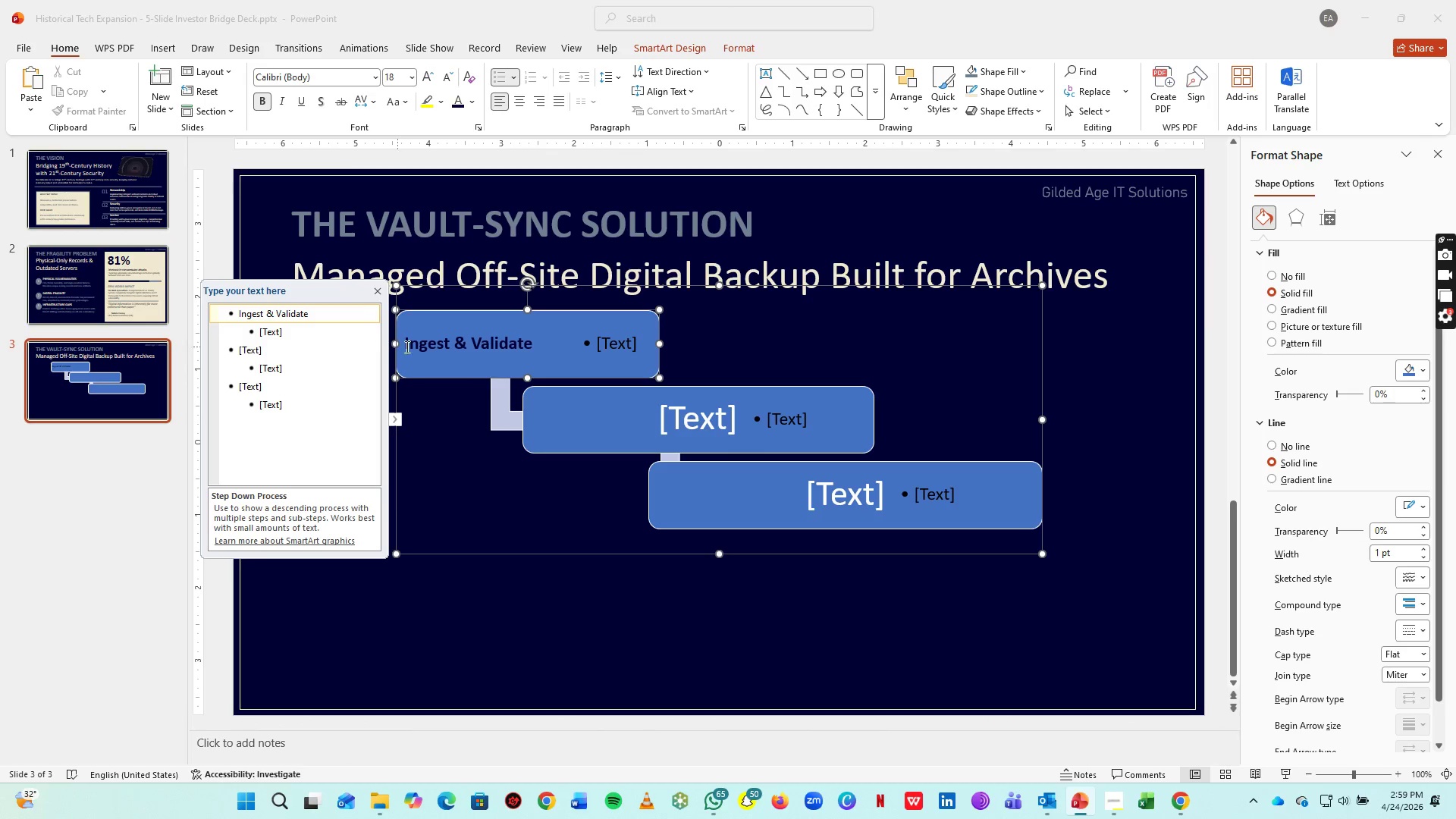 
left_click([432, 340])
 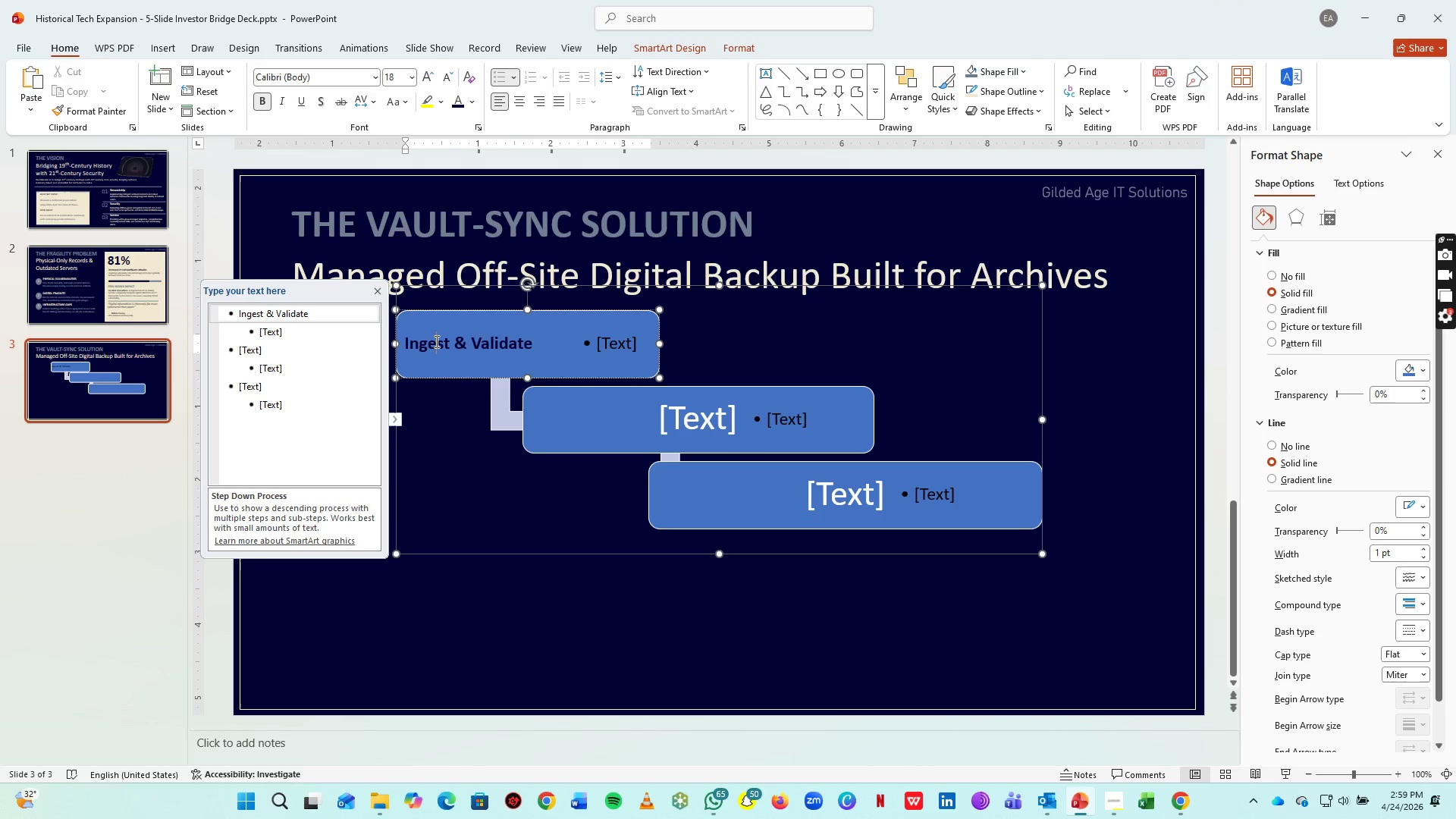 
left_click([435, 341])
 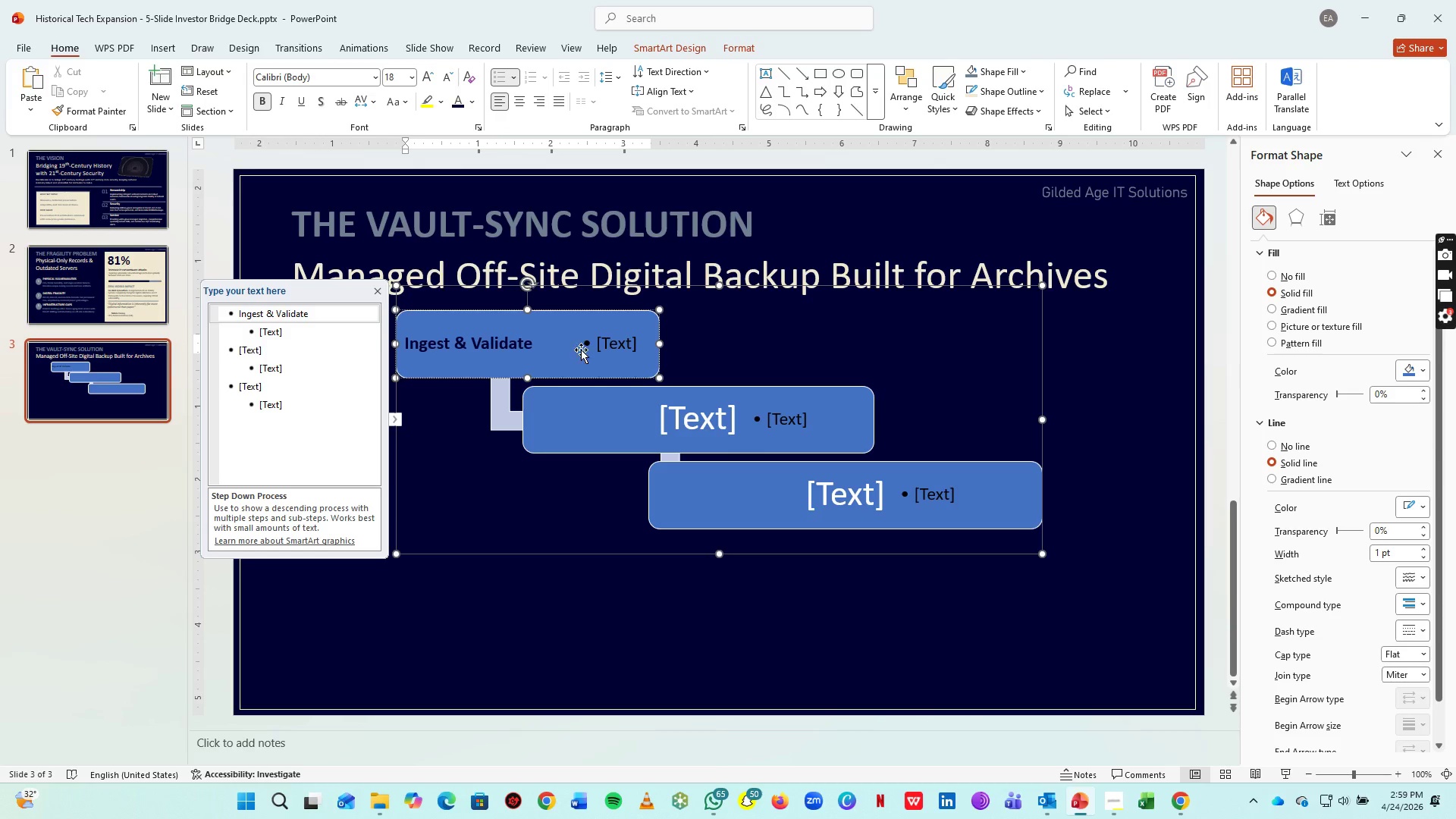 
left_click([619, 346])
 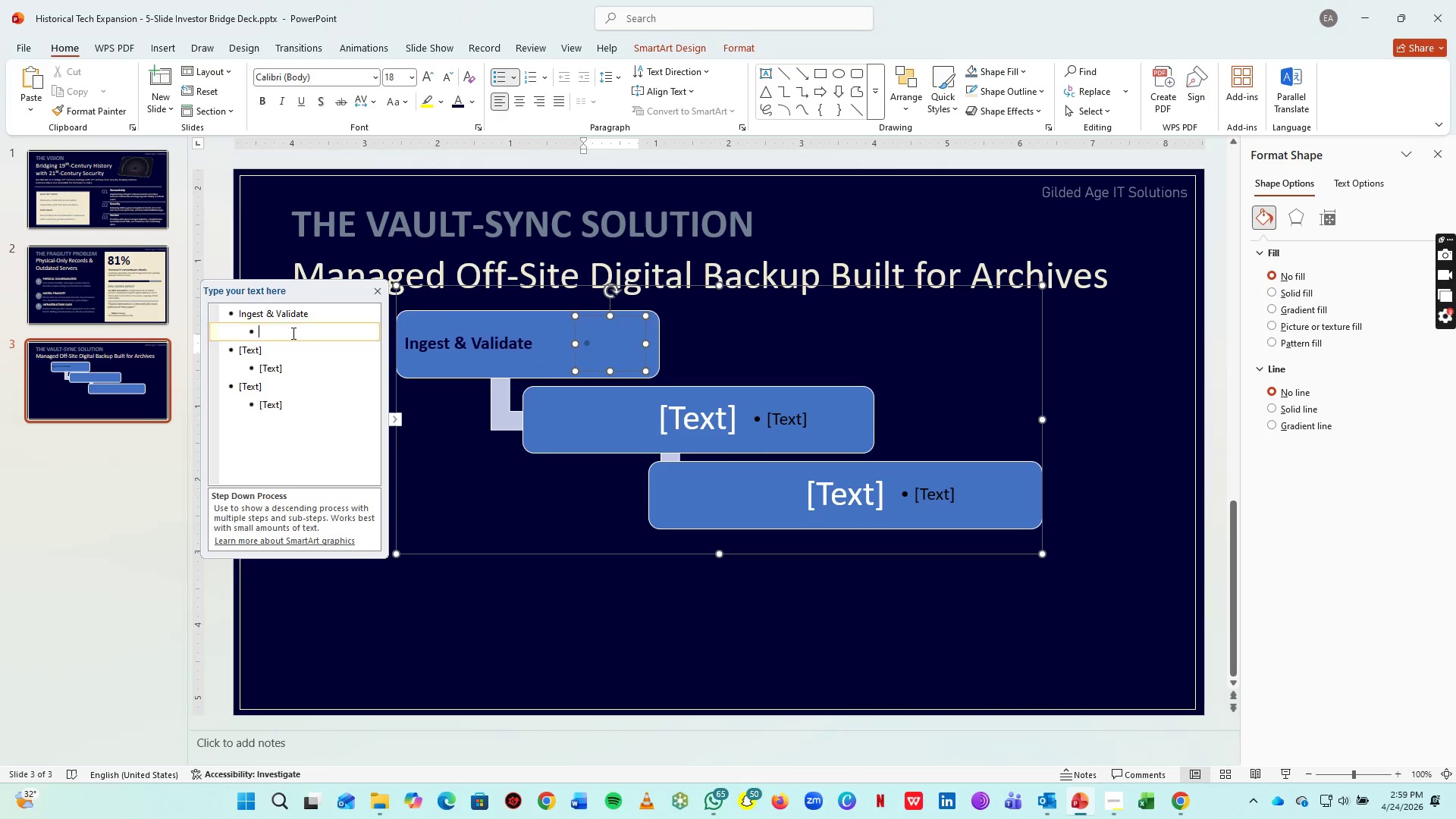 
double_click([291, 333])
 